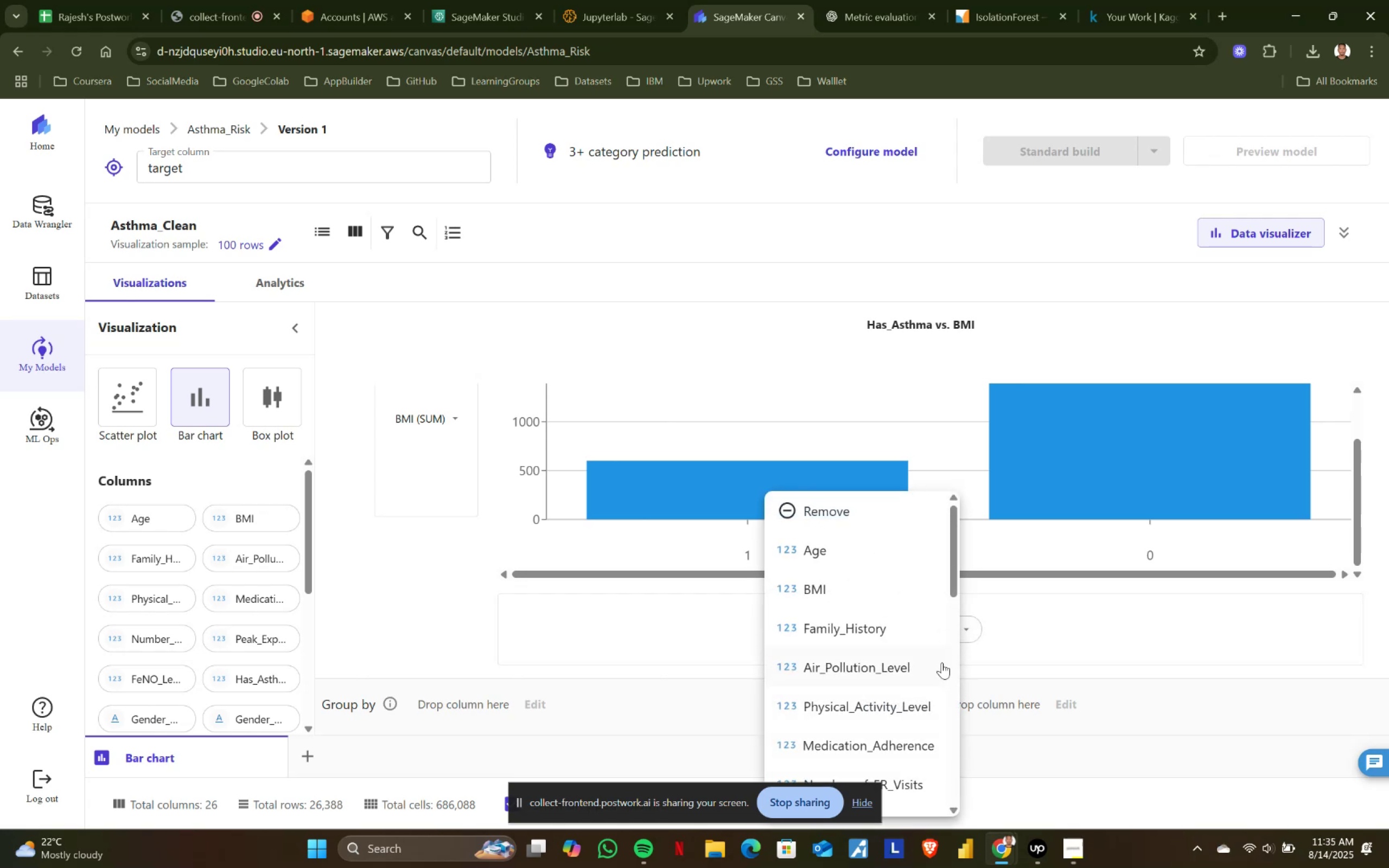 
scroll: coordinate [917, 681], scroll_direction: down, amount: 2.0
 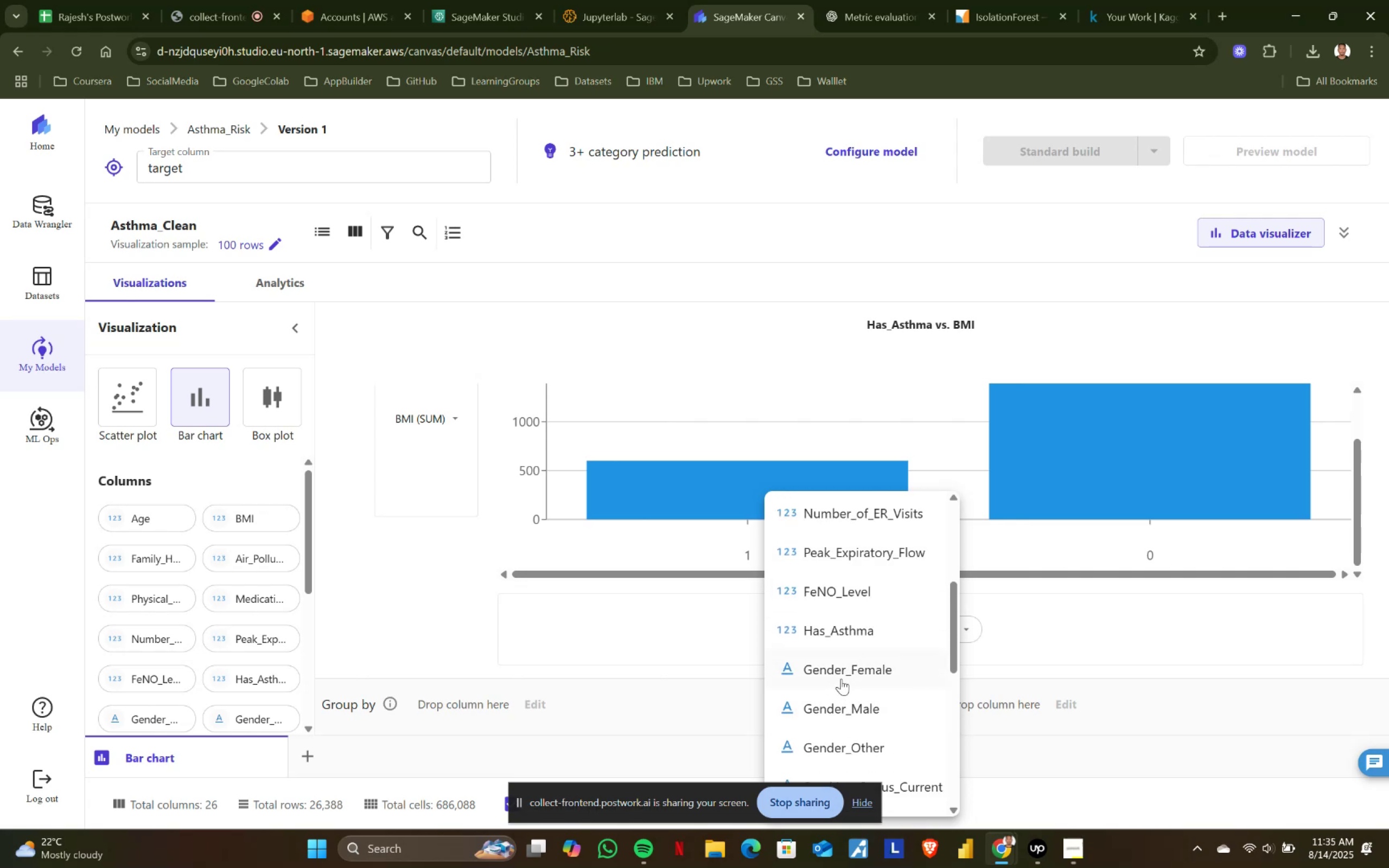 
left_click([841, 674])
 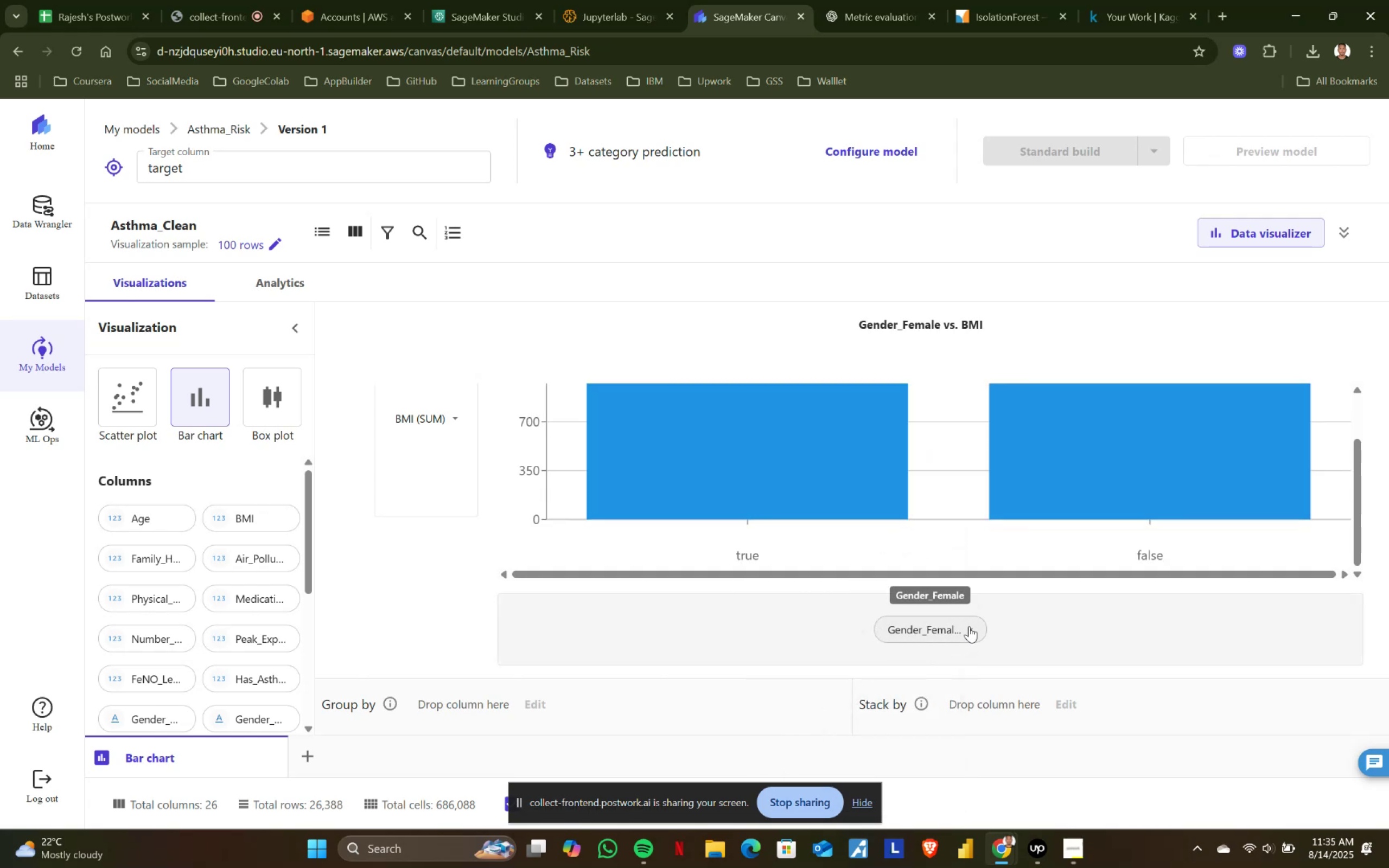 
scroll: coordinate [904, 467], scroll_direction: up, amount: 3.0
 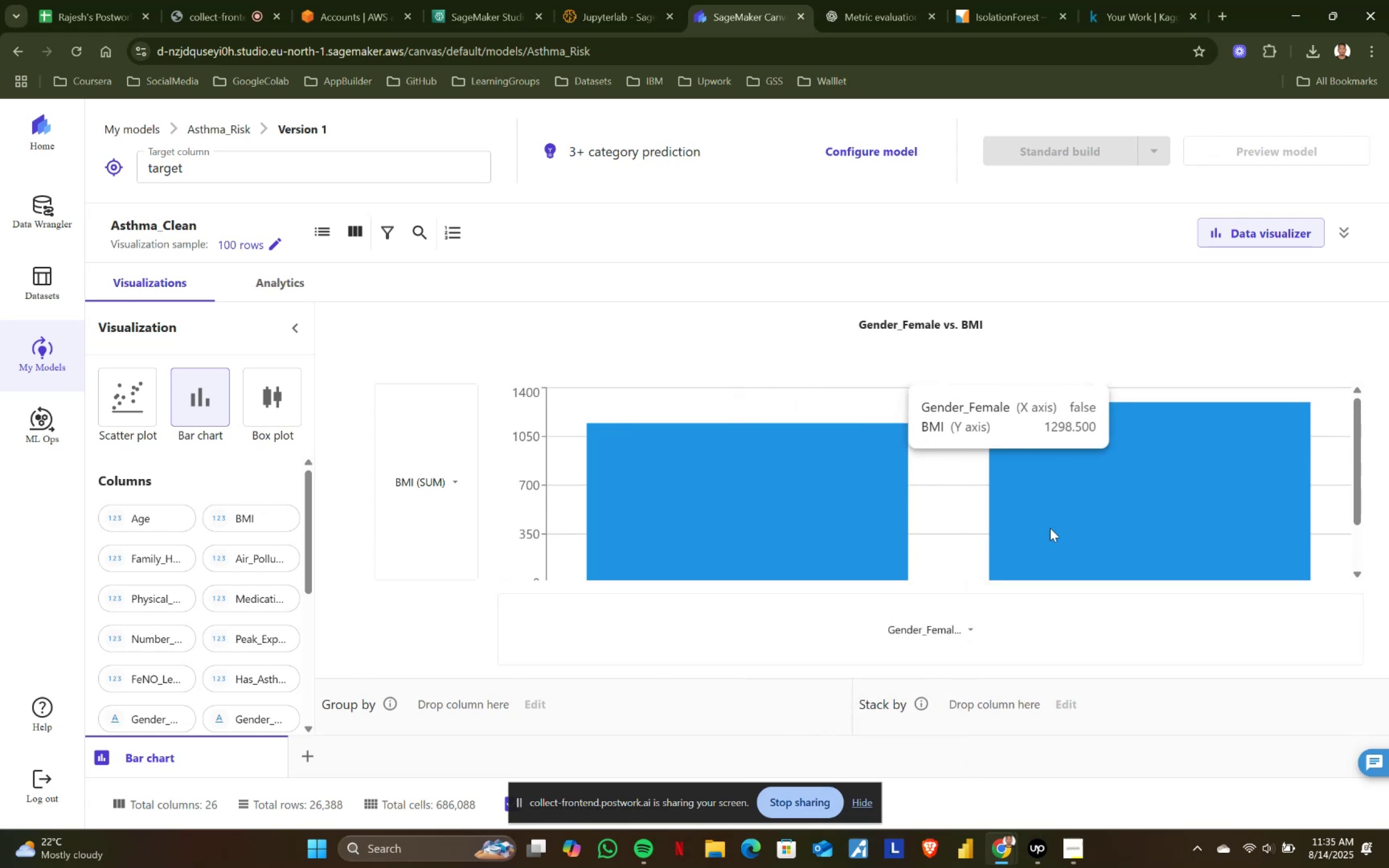 
scroll: coordinate [1040, 537], scroll_direction: down, amount: 4.0
 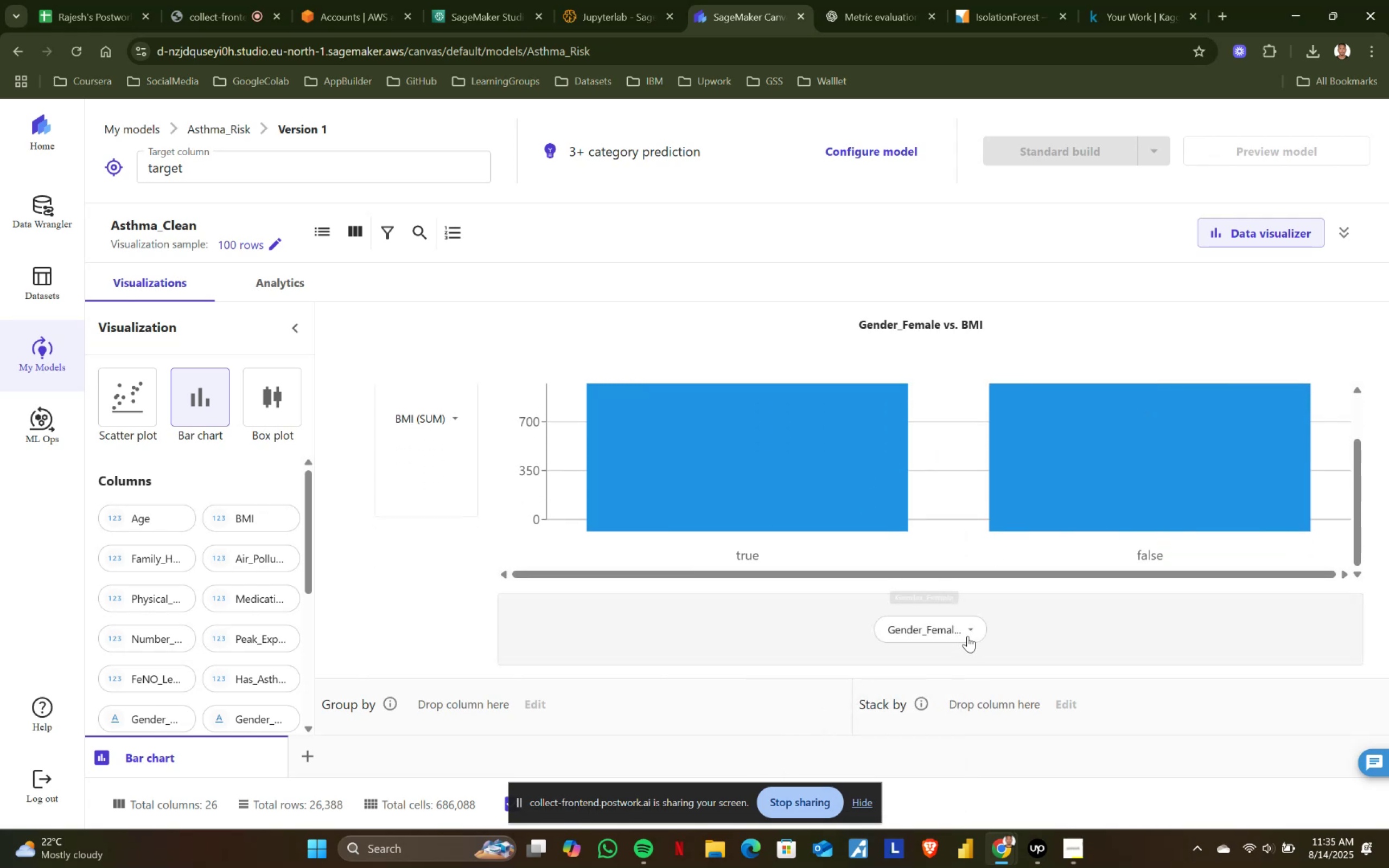 
left_click([968, 633])
 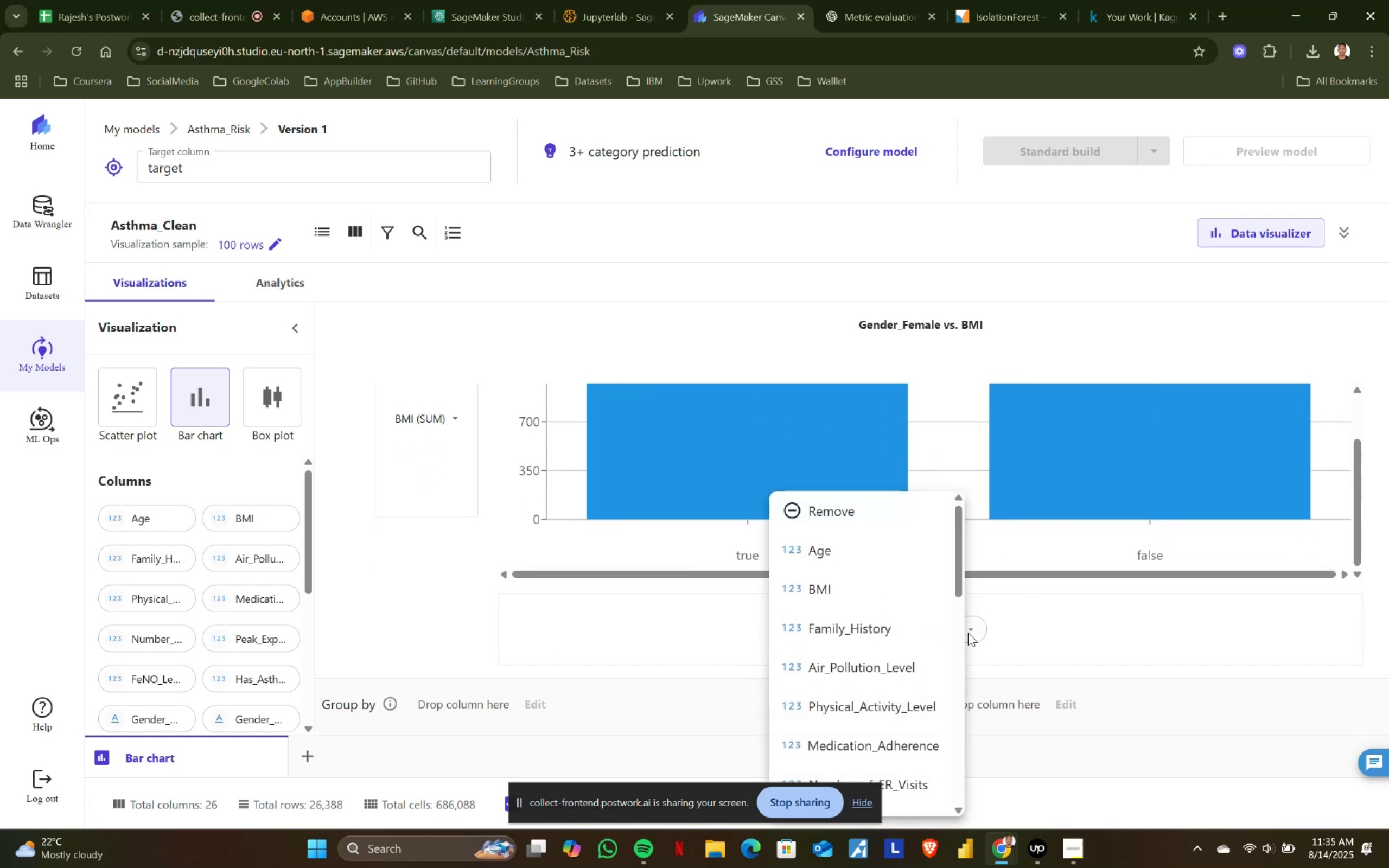 
scroll: coordinate [925, 661], scroll_direction: down, amount: 2.0
 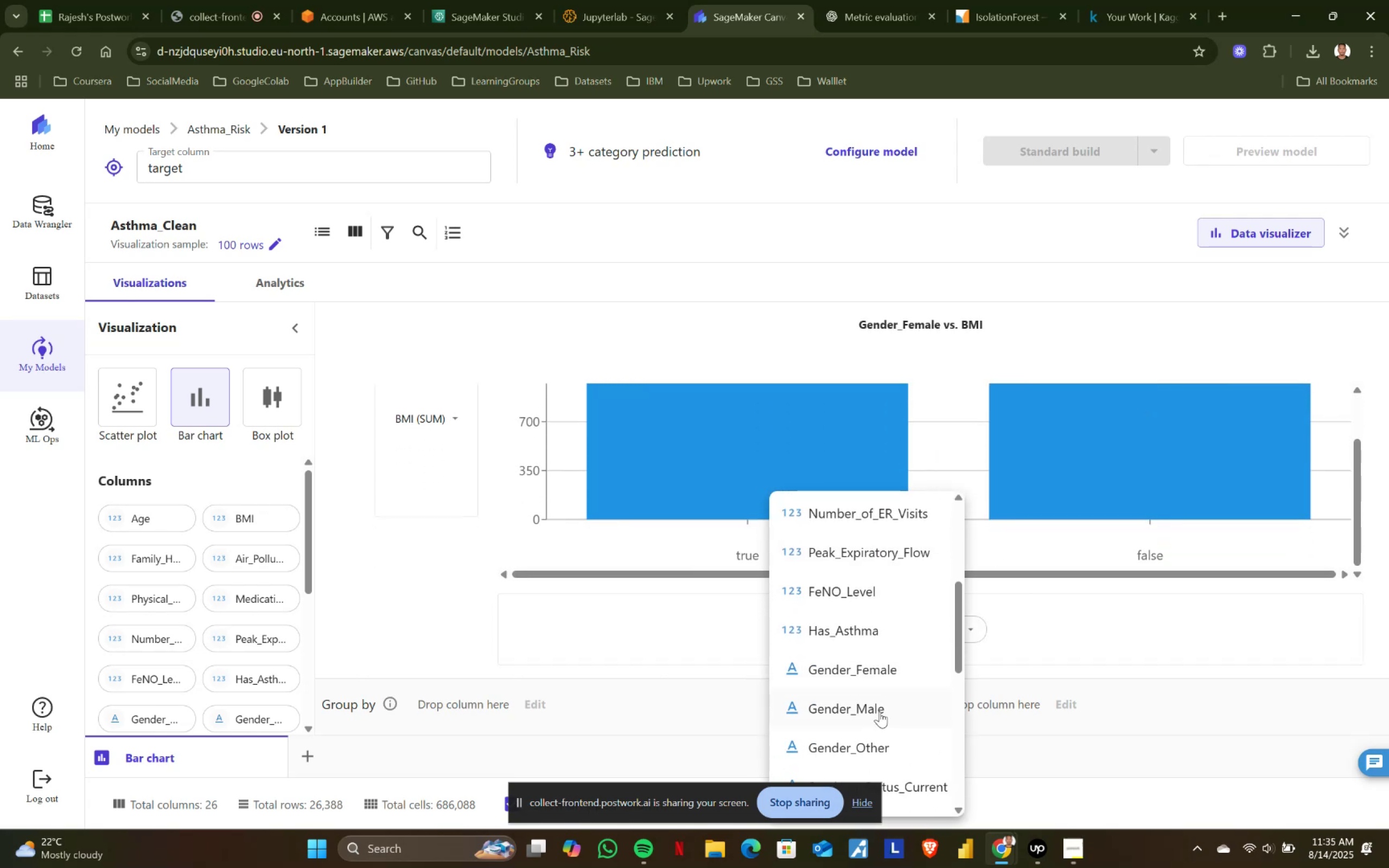 
left_click([879, 710])
 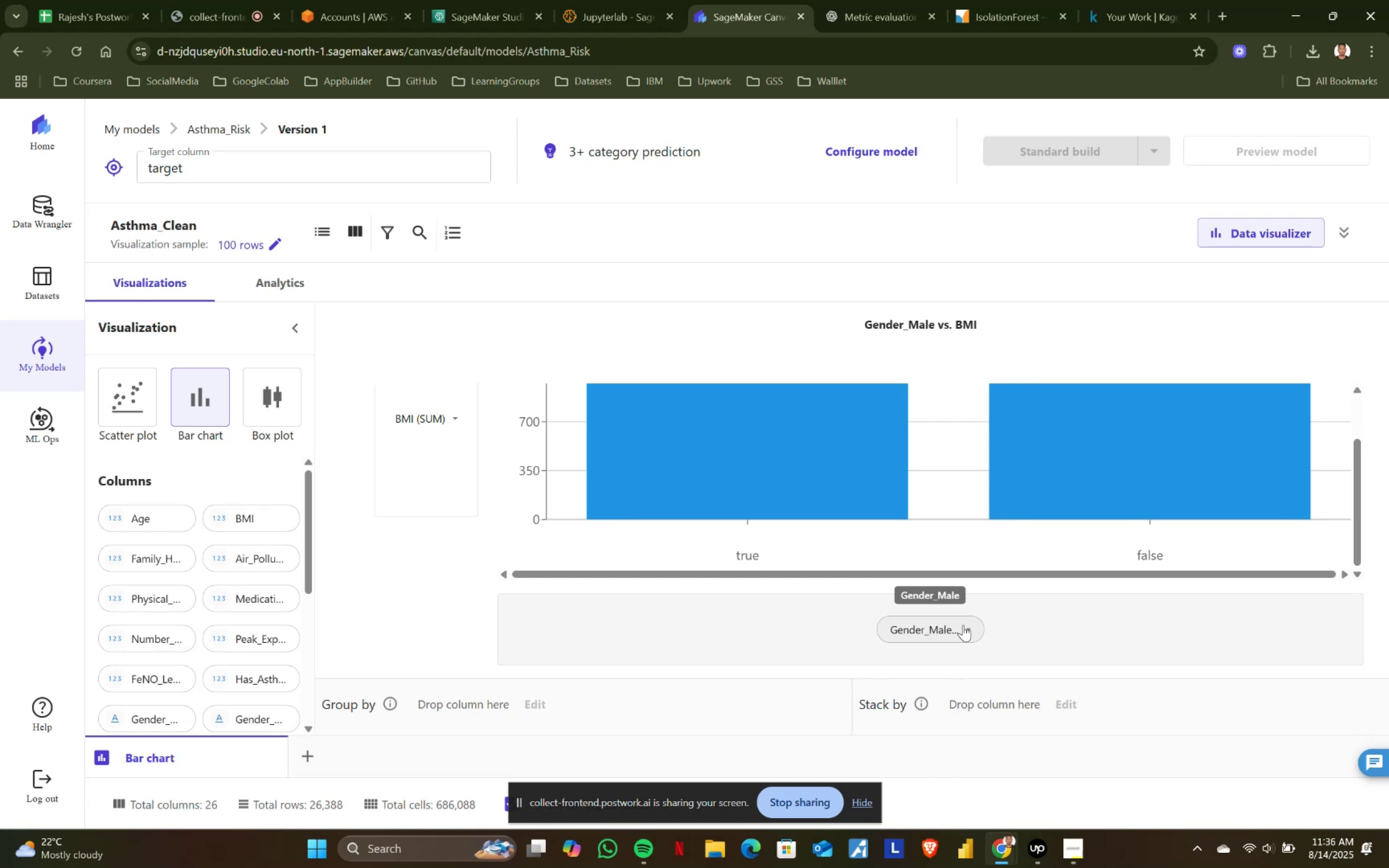 
wait(39.53)
 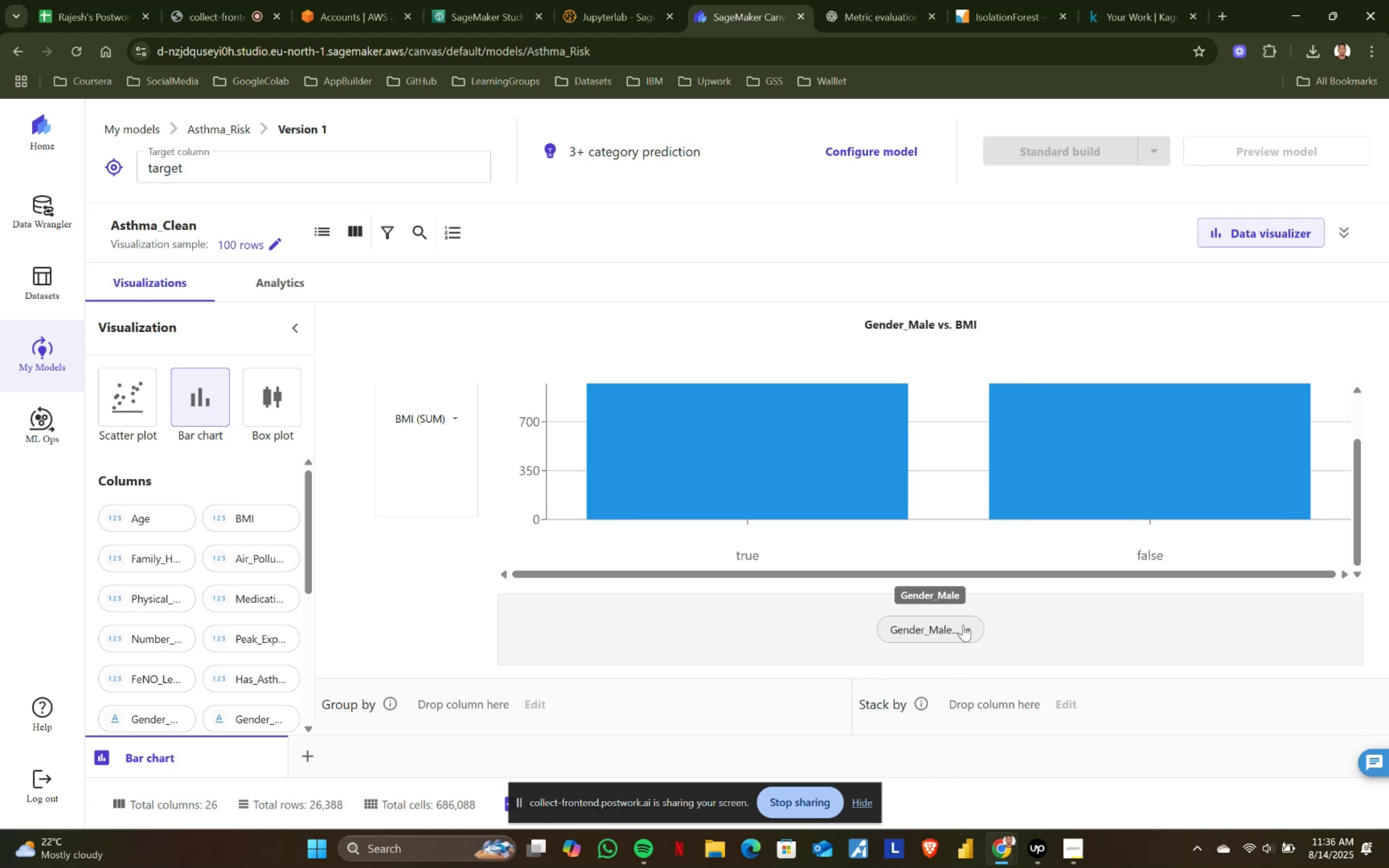 
left_click([966, 629])
 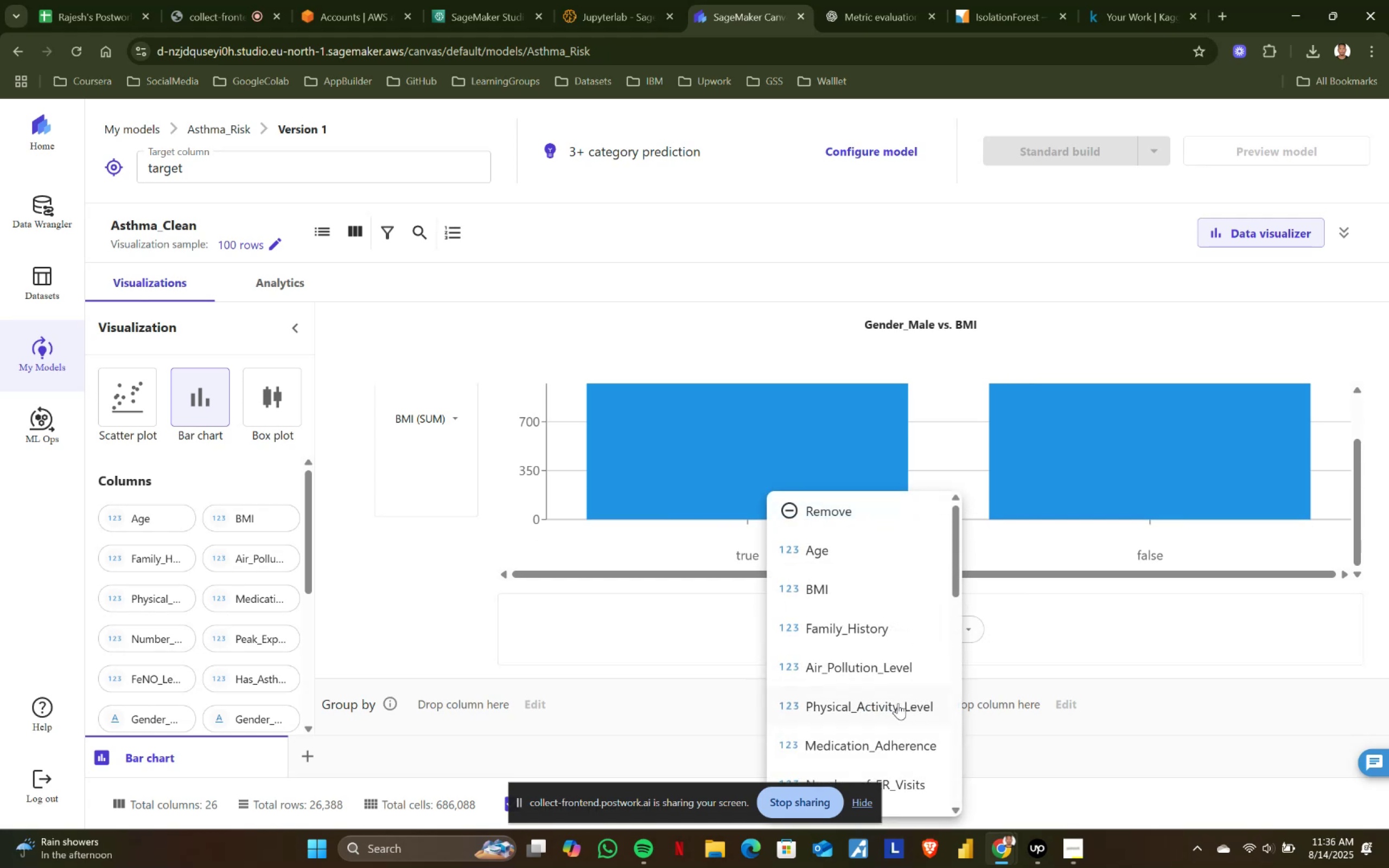 
scroll: coordinate [867, 695], scroll_direction: down, amount: 2.0
 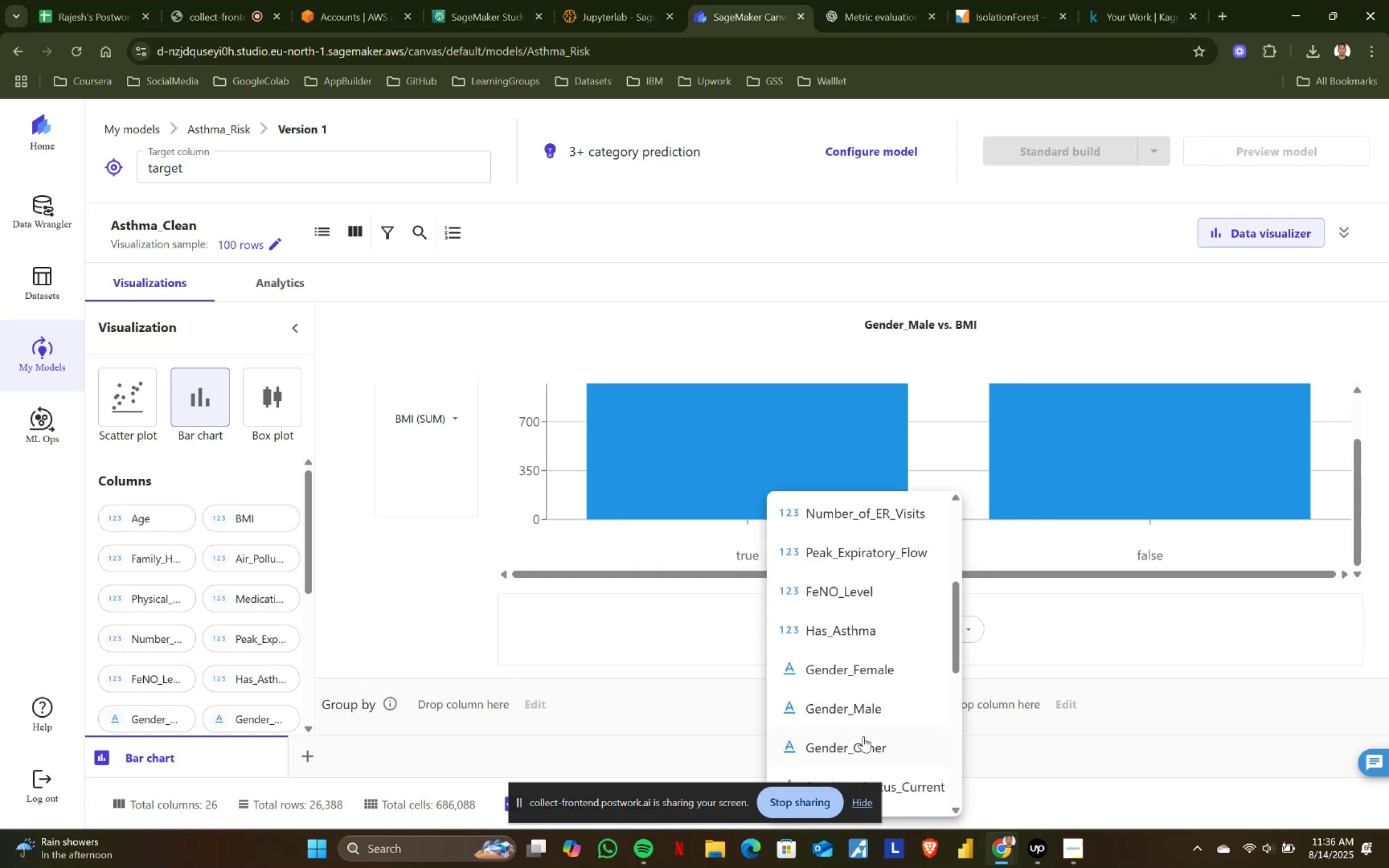 
left_click([863, 744])
 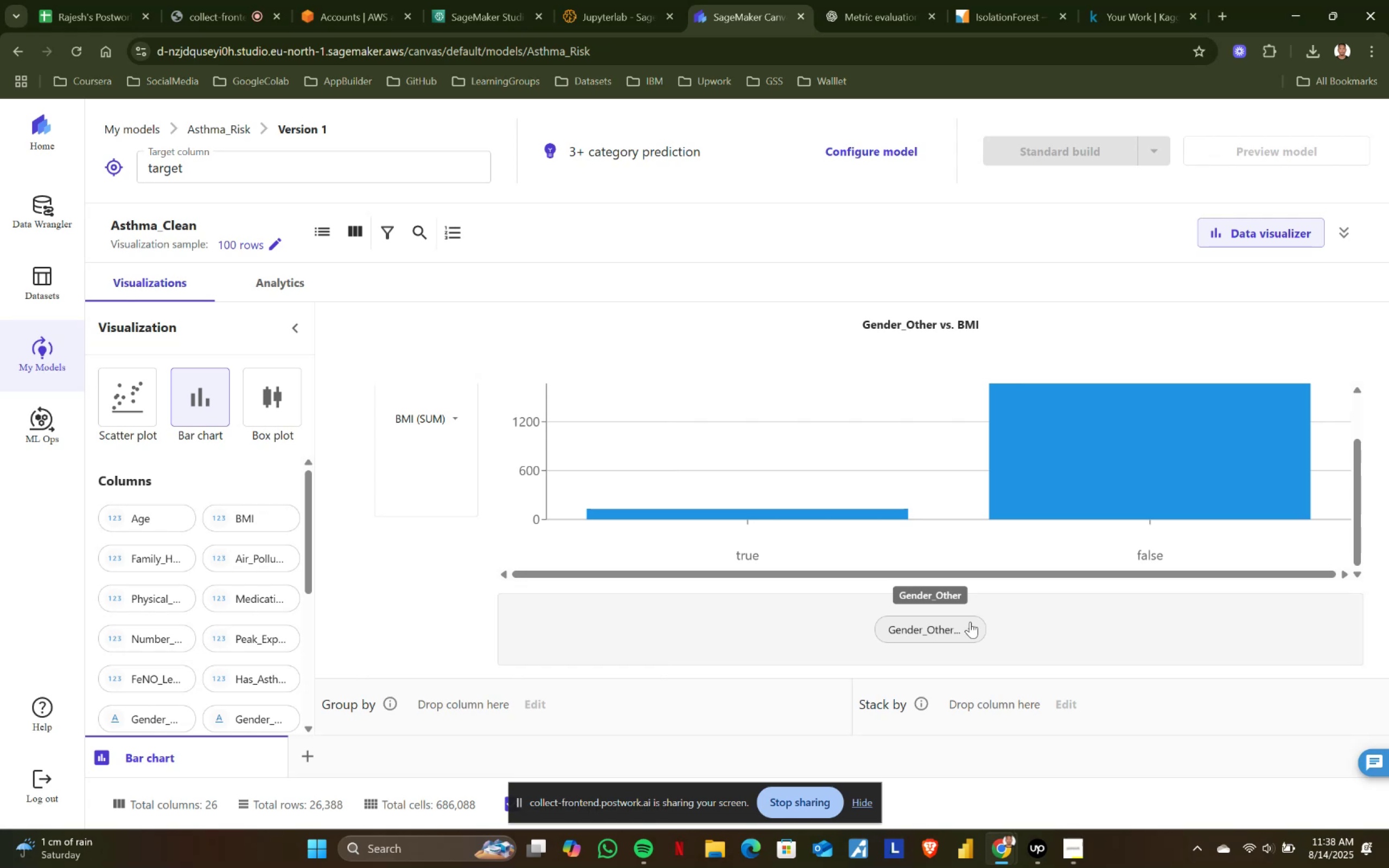 
wait(152.61)
 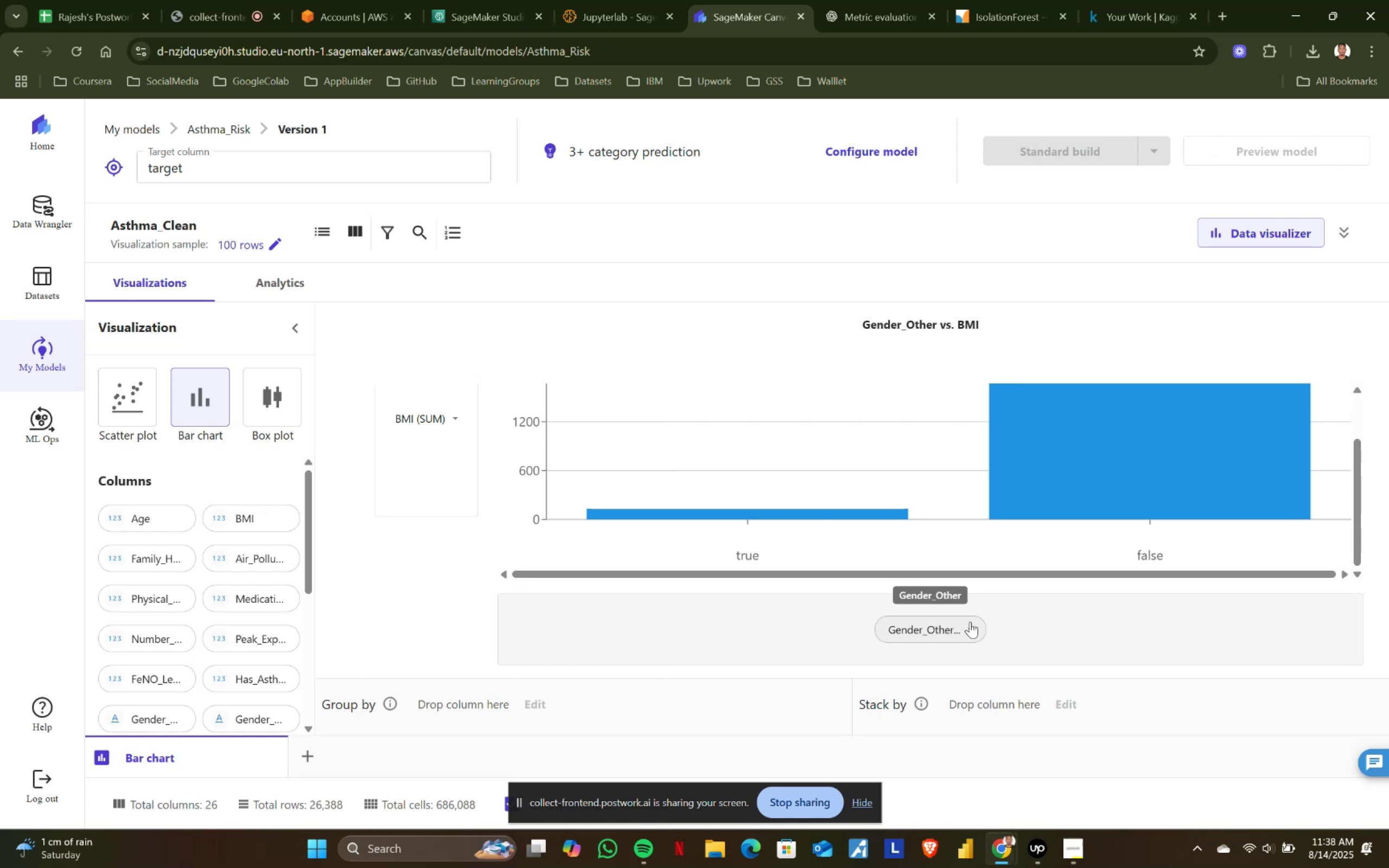 
left_click([966, 634])
 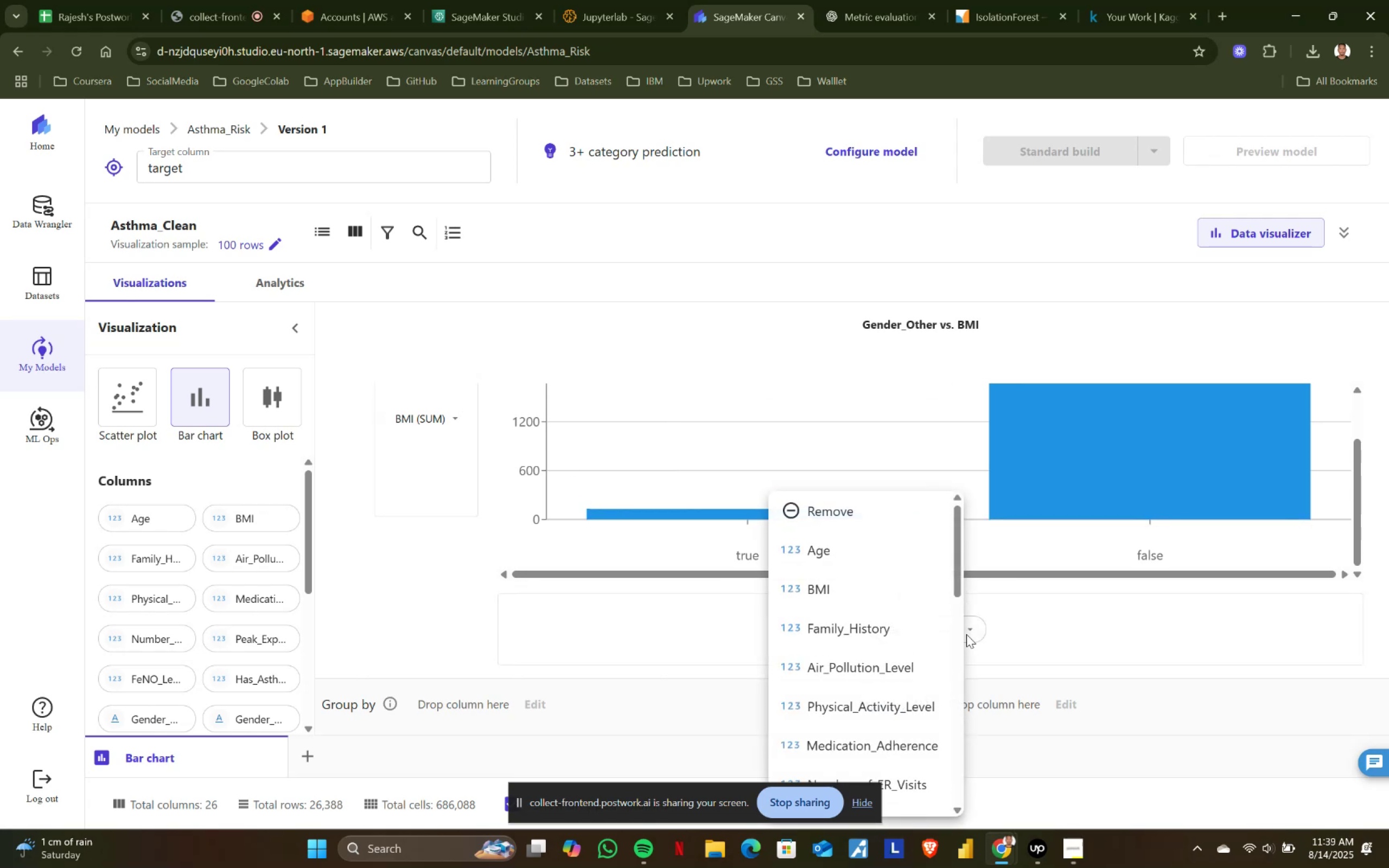 
scroll: coordinate [902, 709], scroll_direction: down, amount: 1.0
 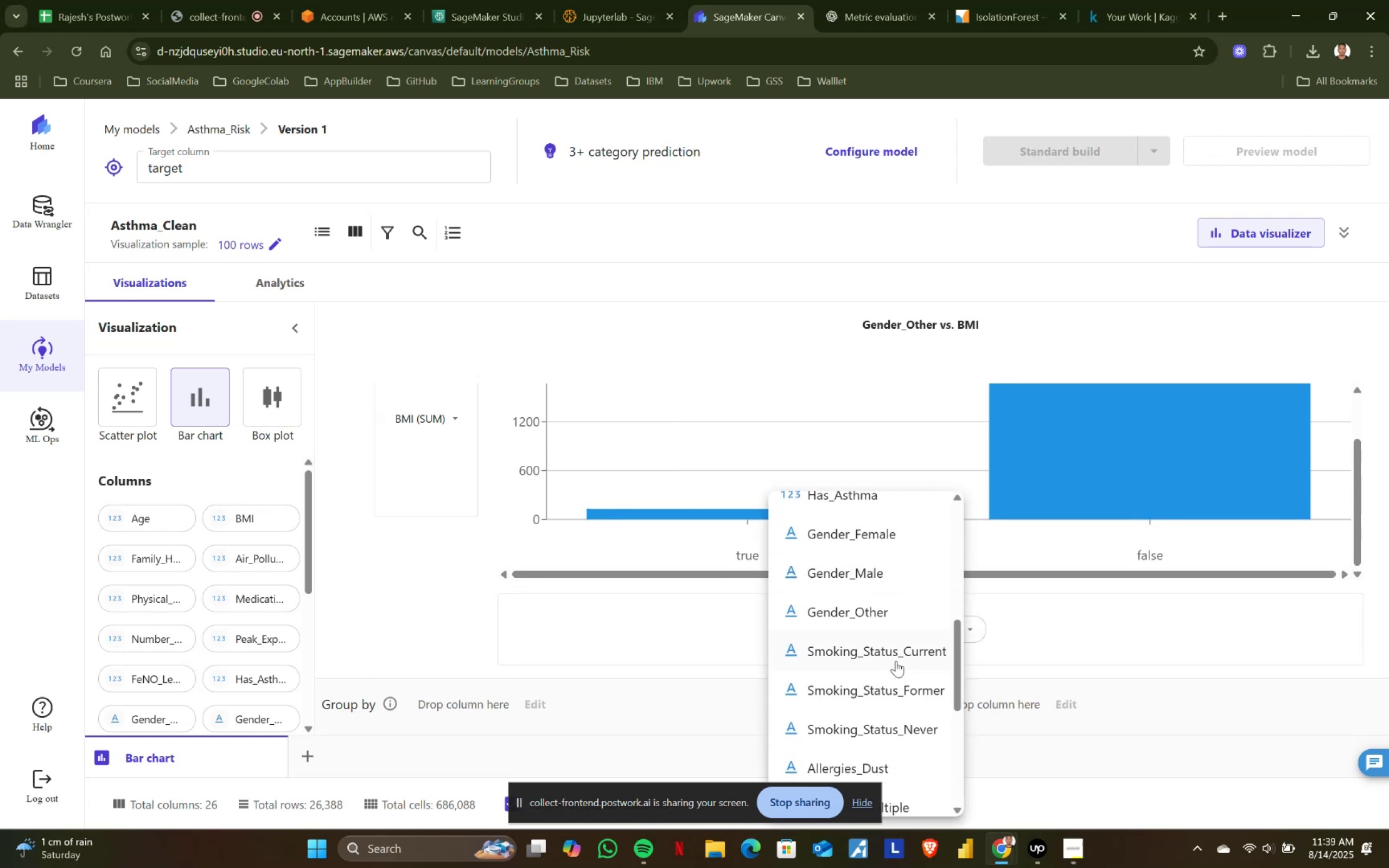 
left_click([897, 649])
 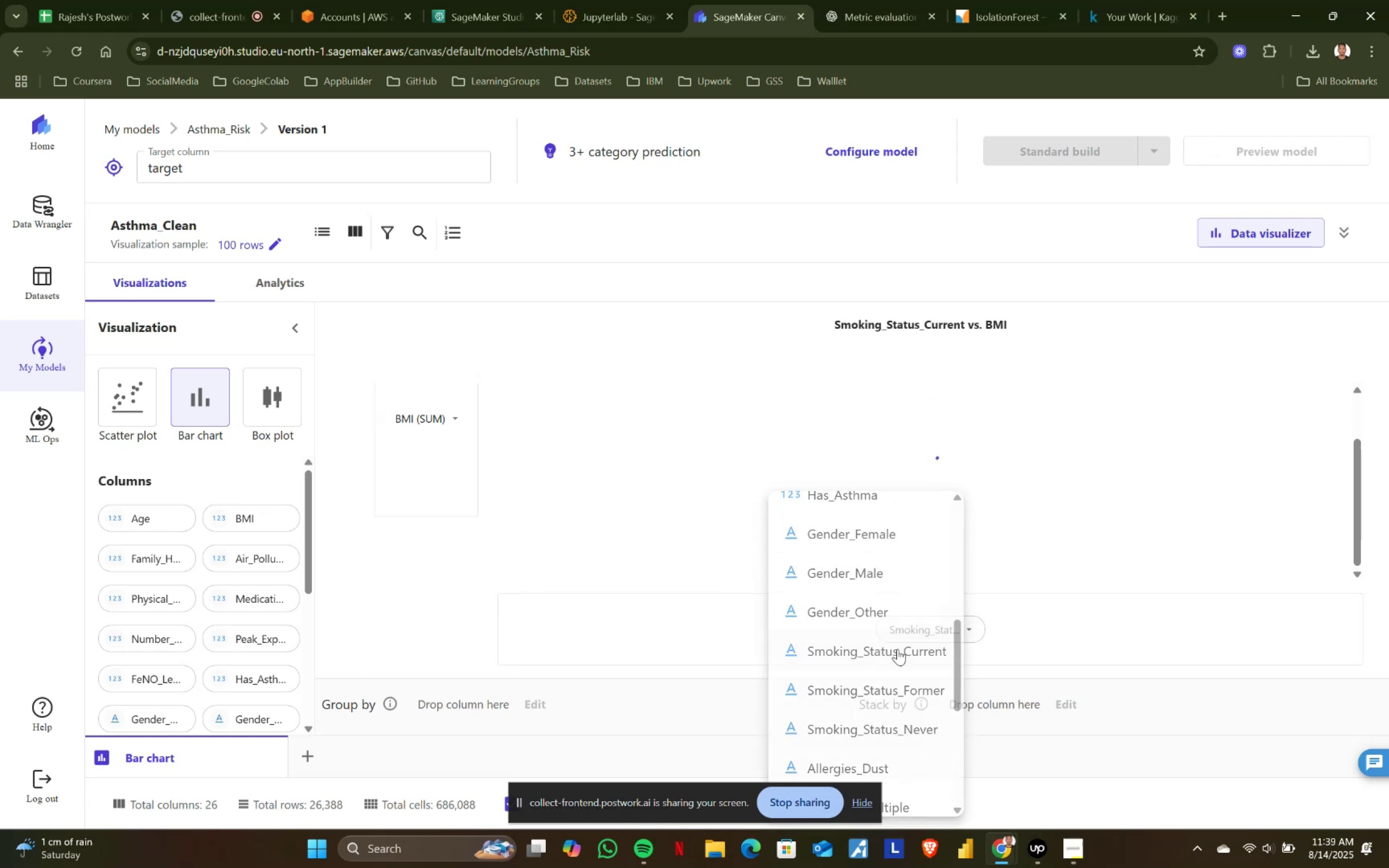 
mouse_move([964, 627])
 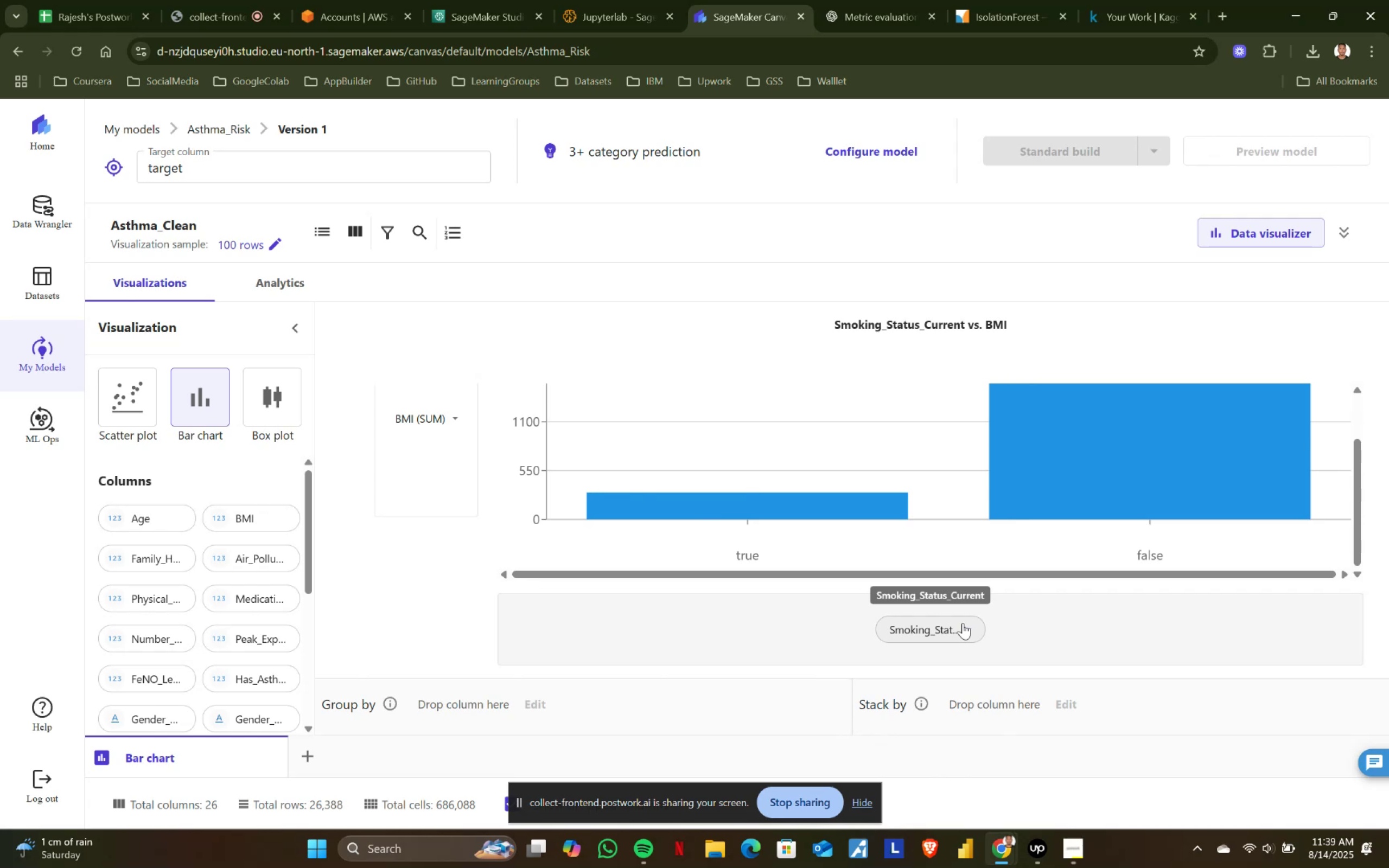 
left_click([963, 623])
 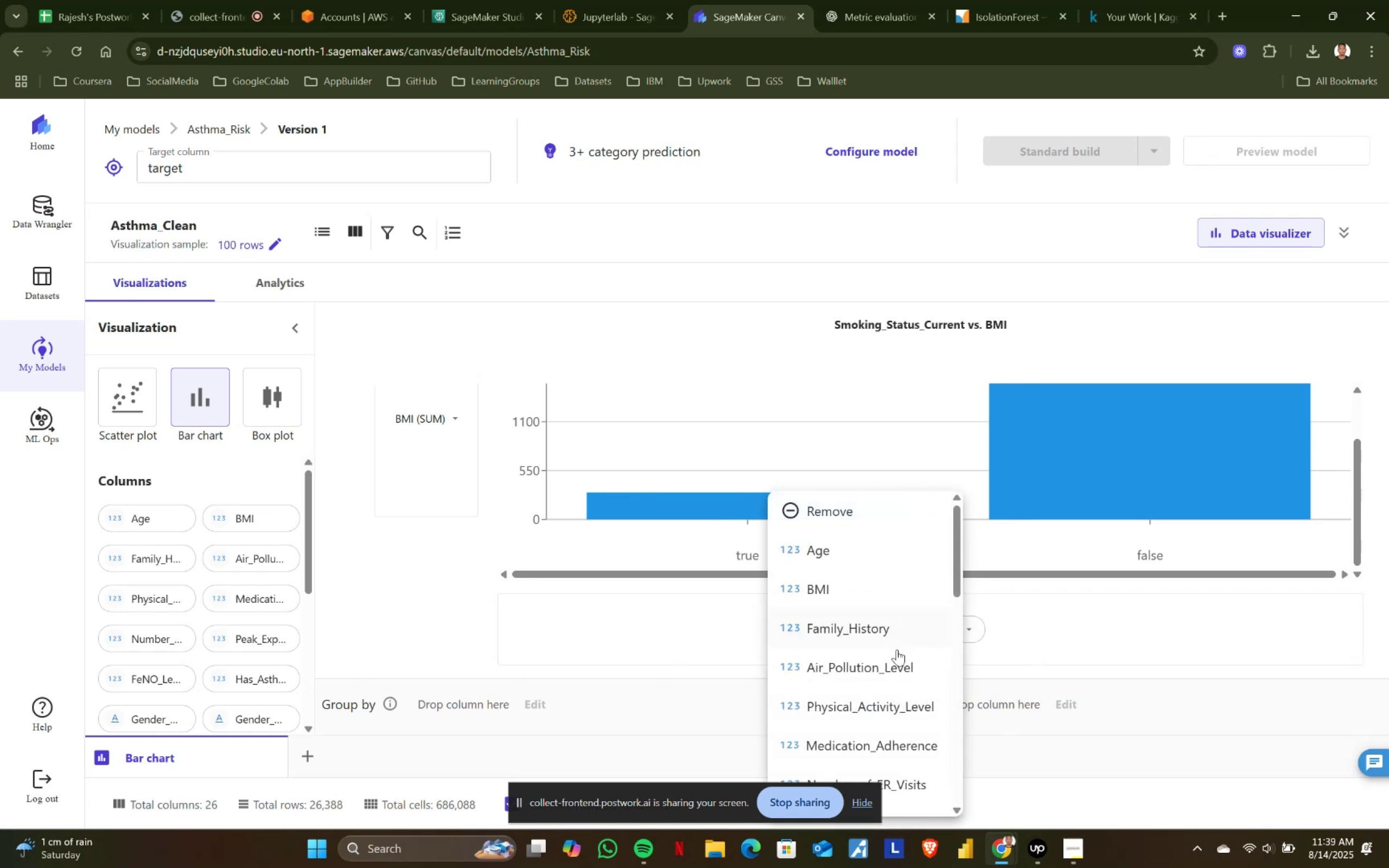 
scroll: coordinate [894, 665], scroll_direction: down, amount: 1.0
 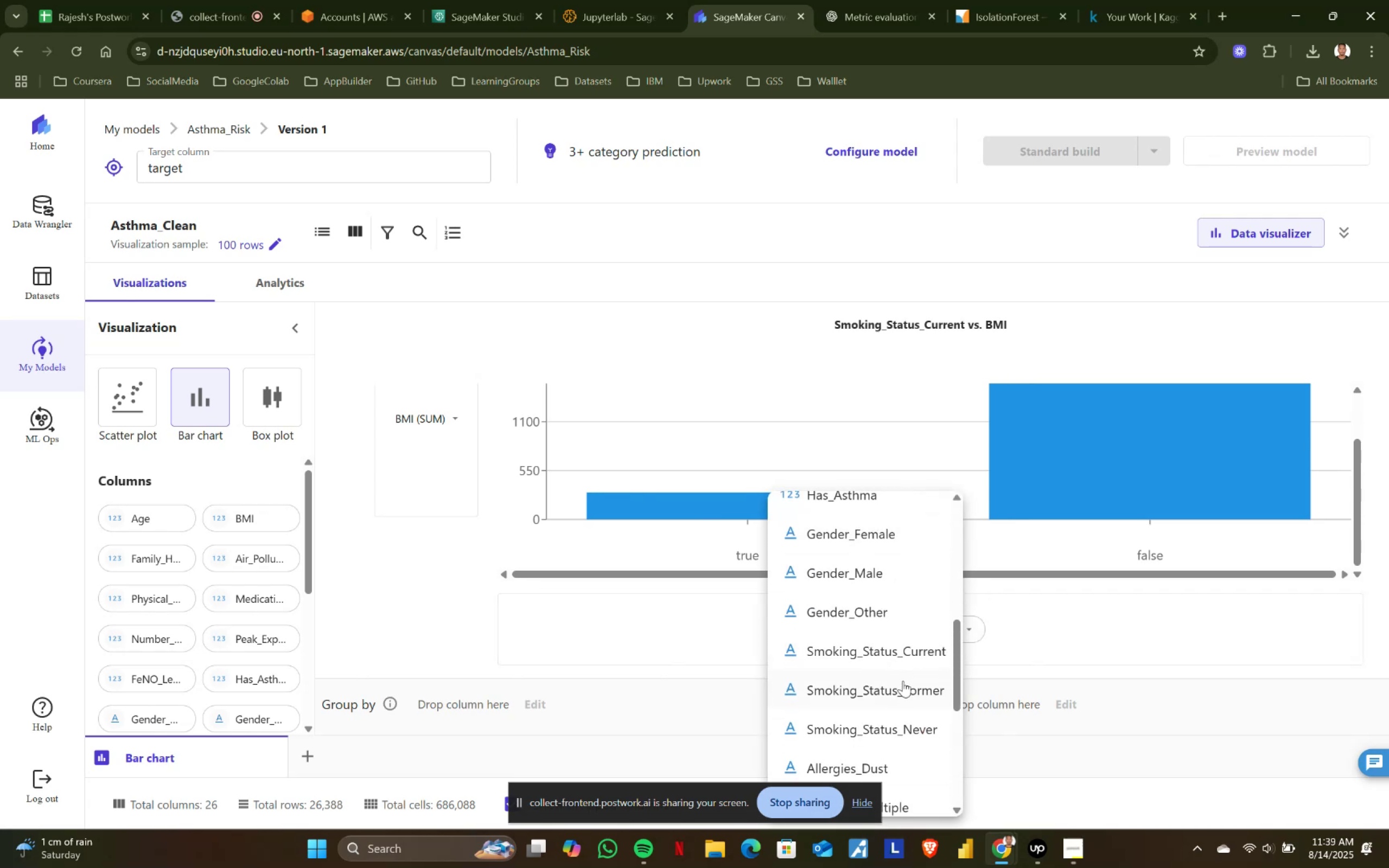 
left_click([906, 686])
 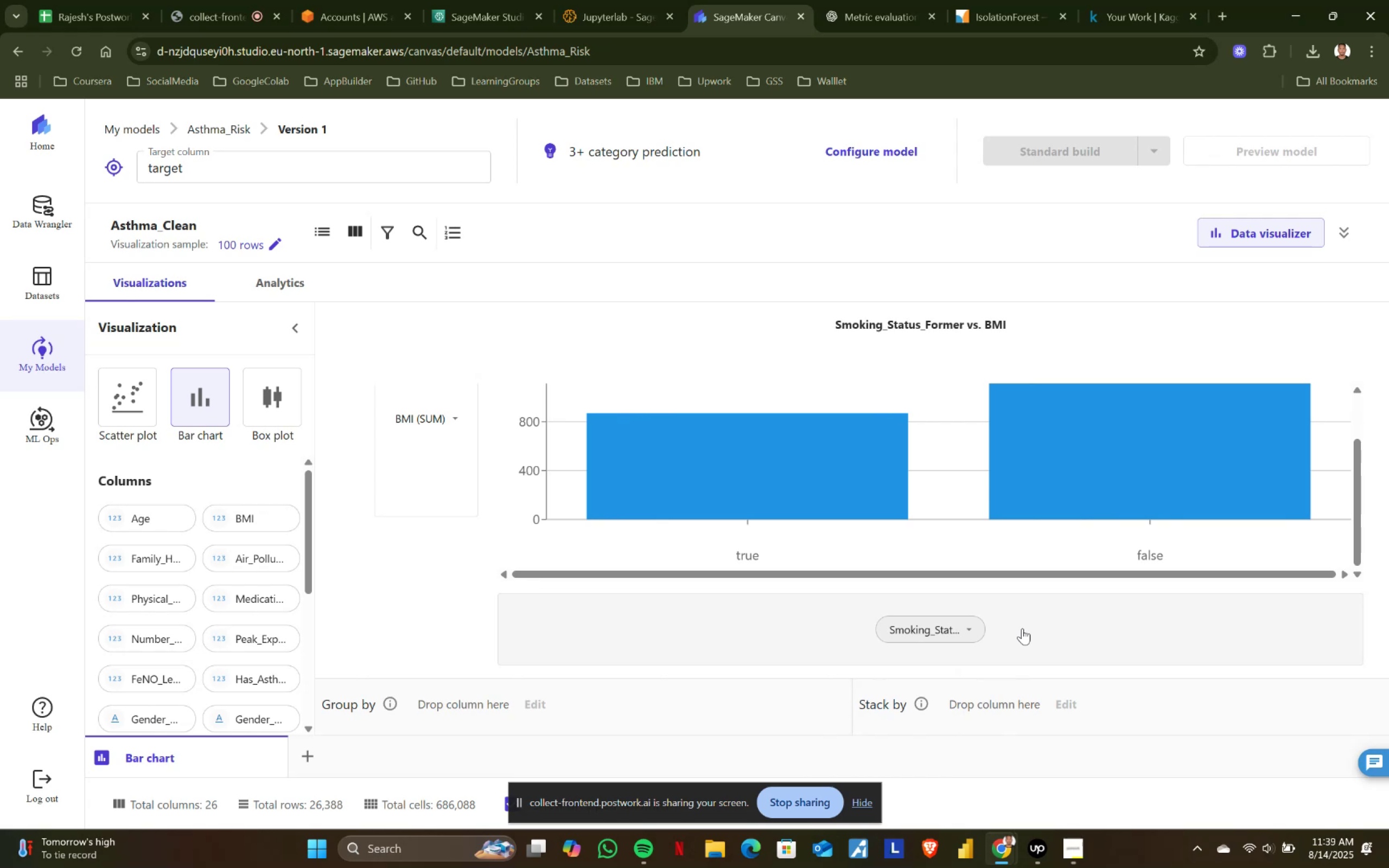 
wait(34.69)
 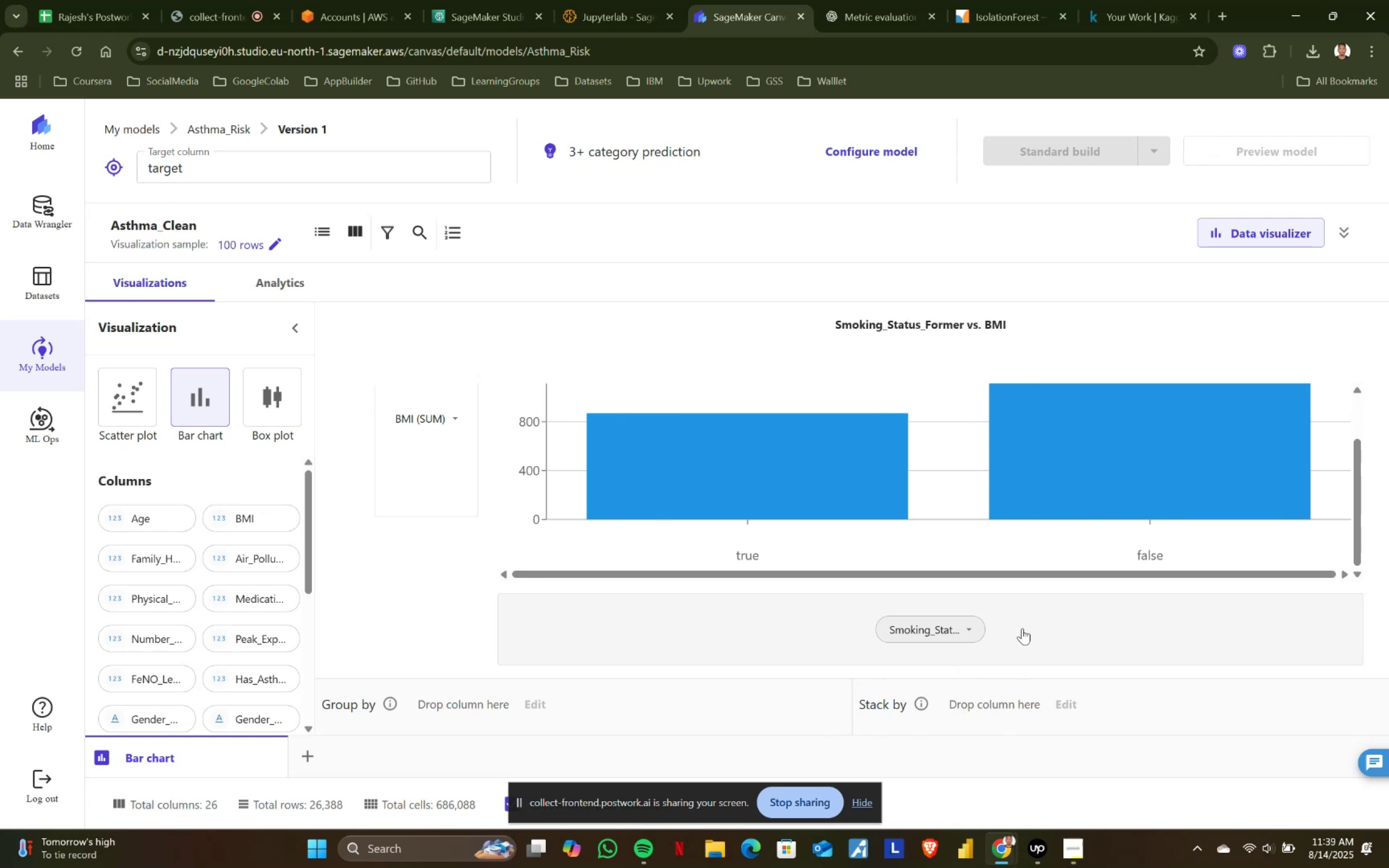 
left_click([969, 628])
 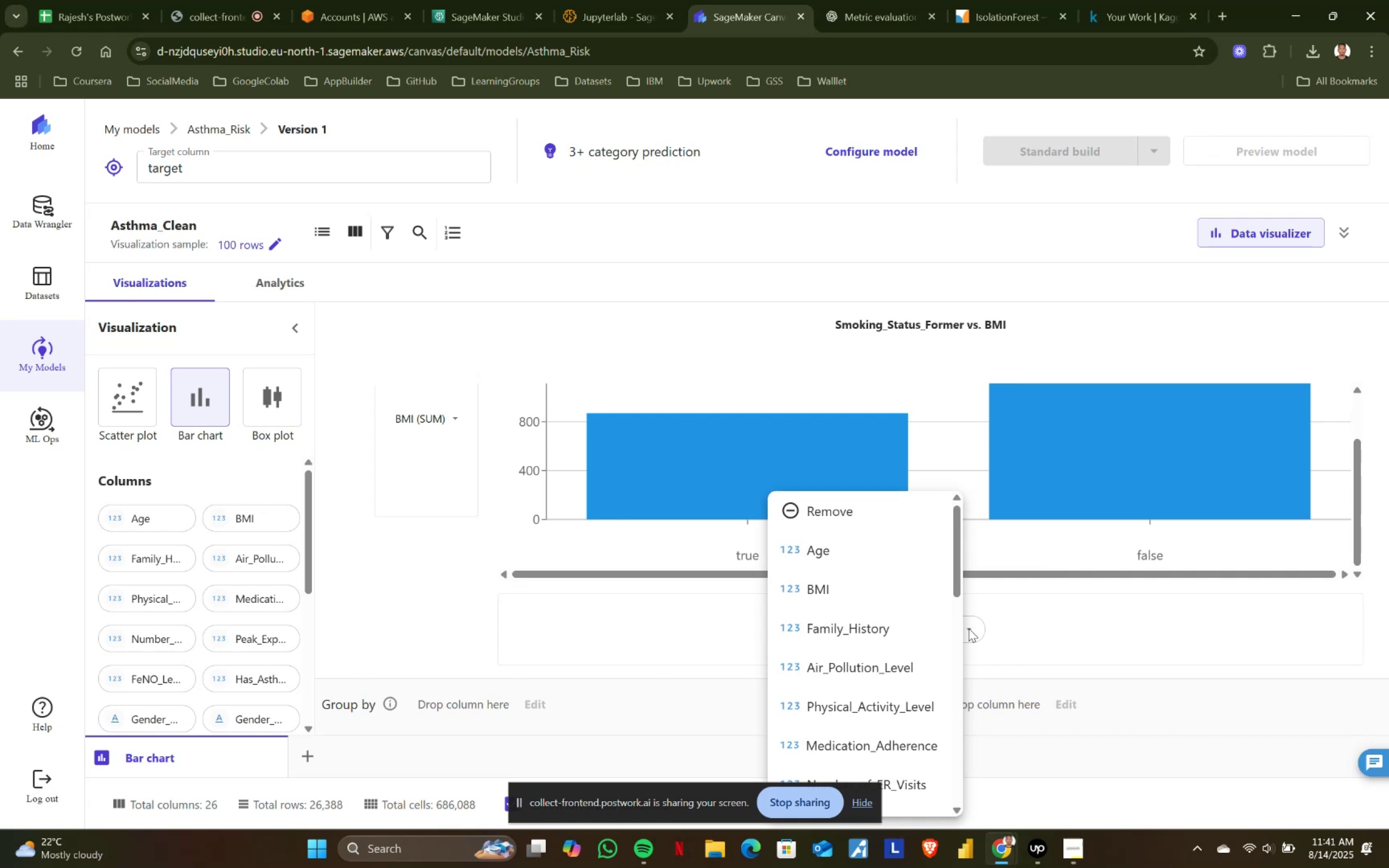 
wait(81.93)
 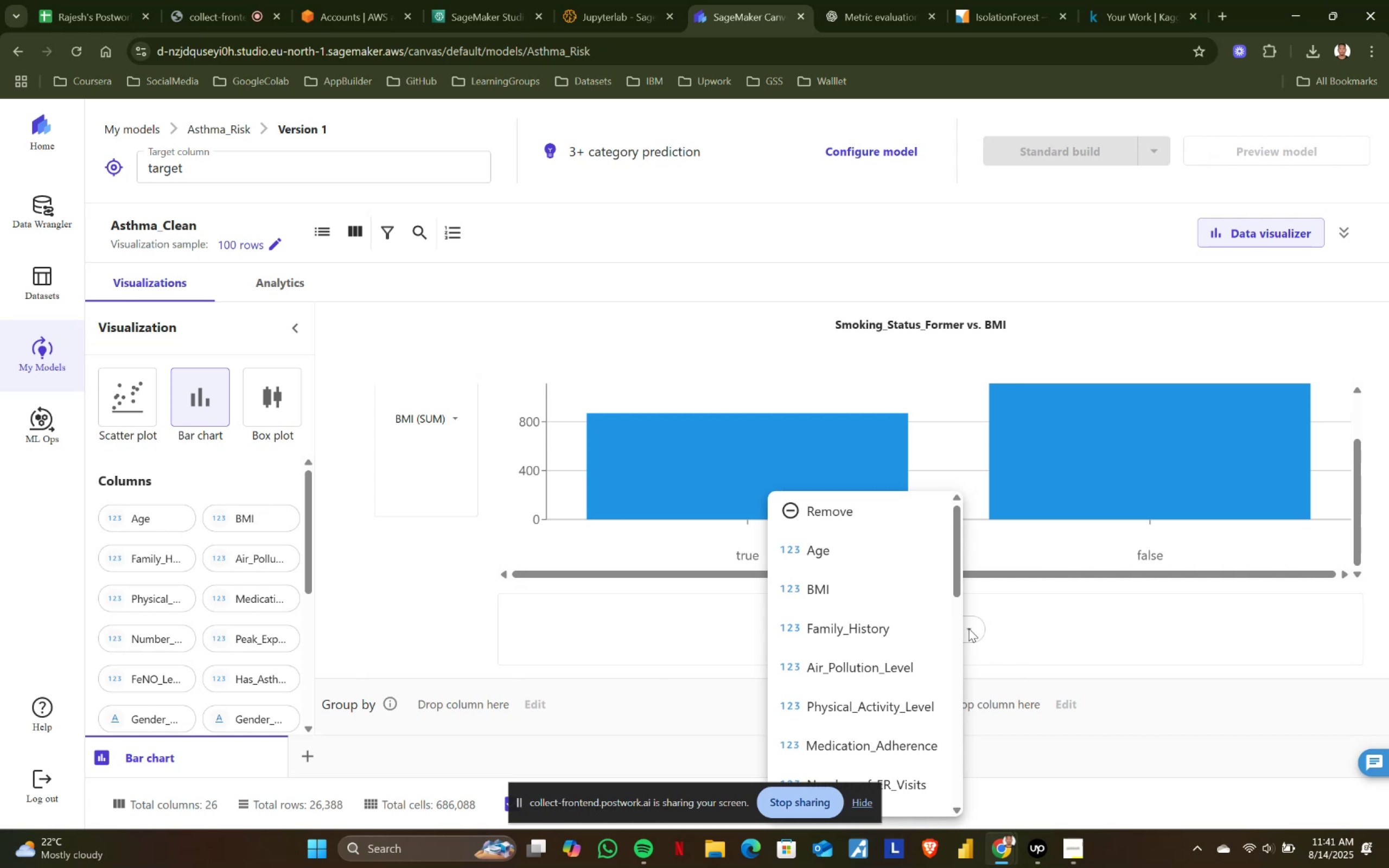 
scroll: coordinate [932, 646], scroll_direction: down, amount: 1.0
 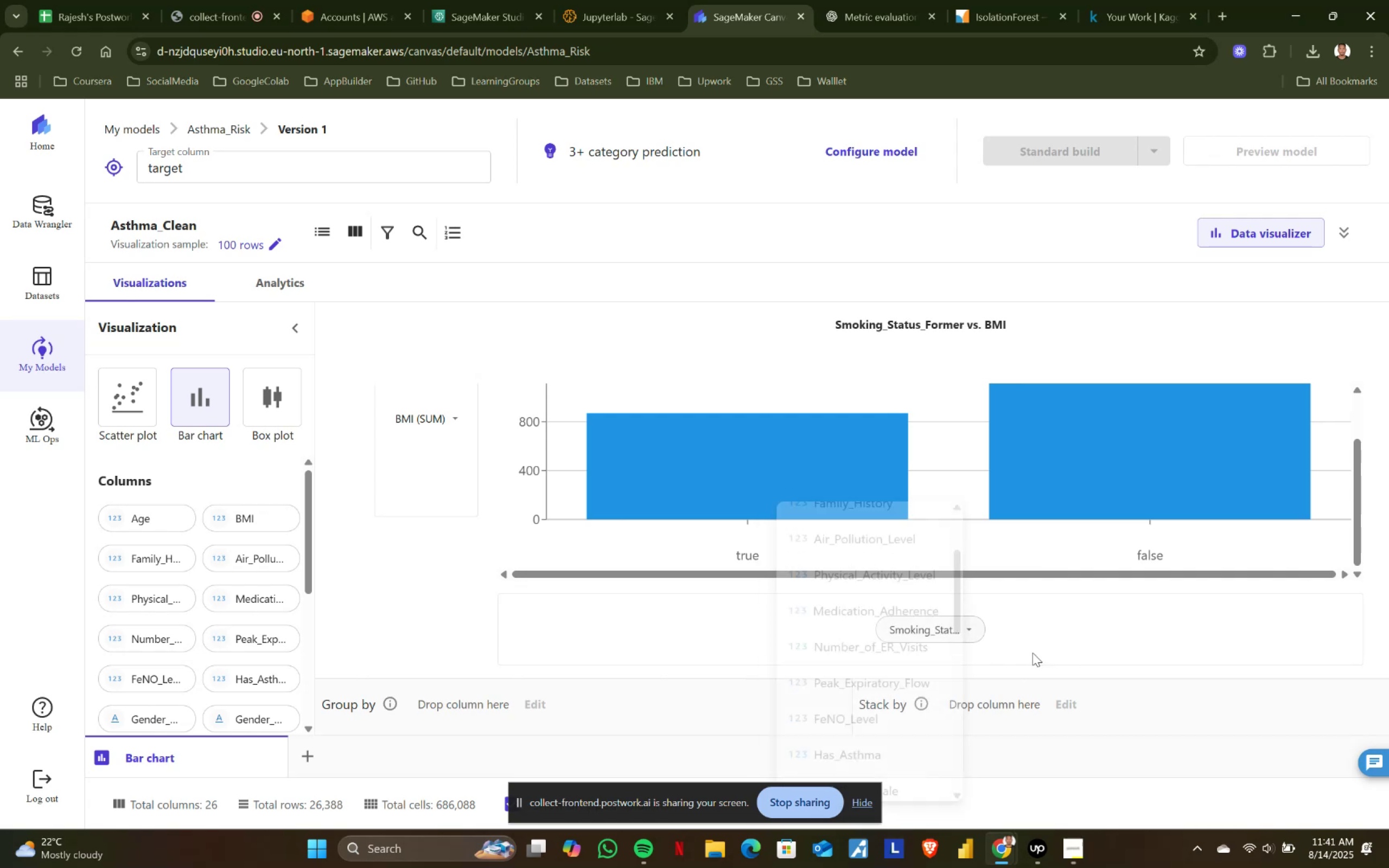 
left_click([964, 627])
 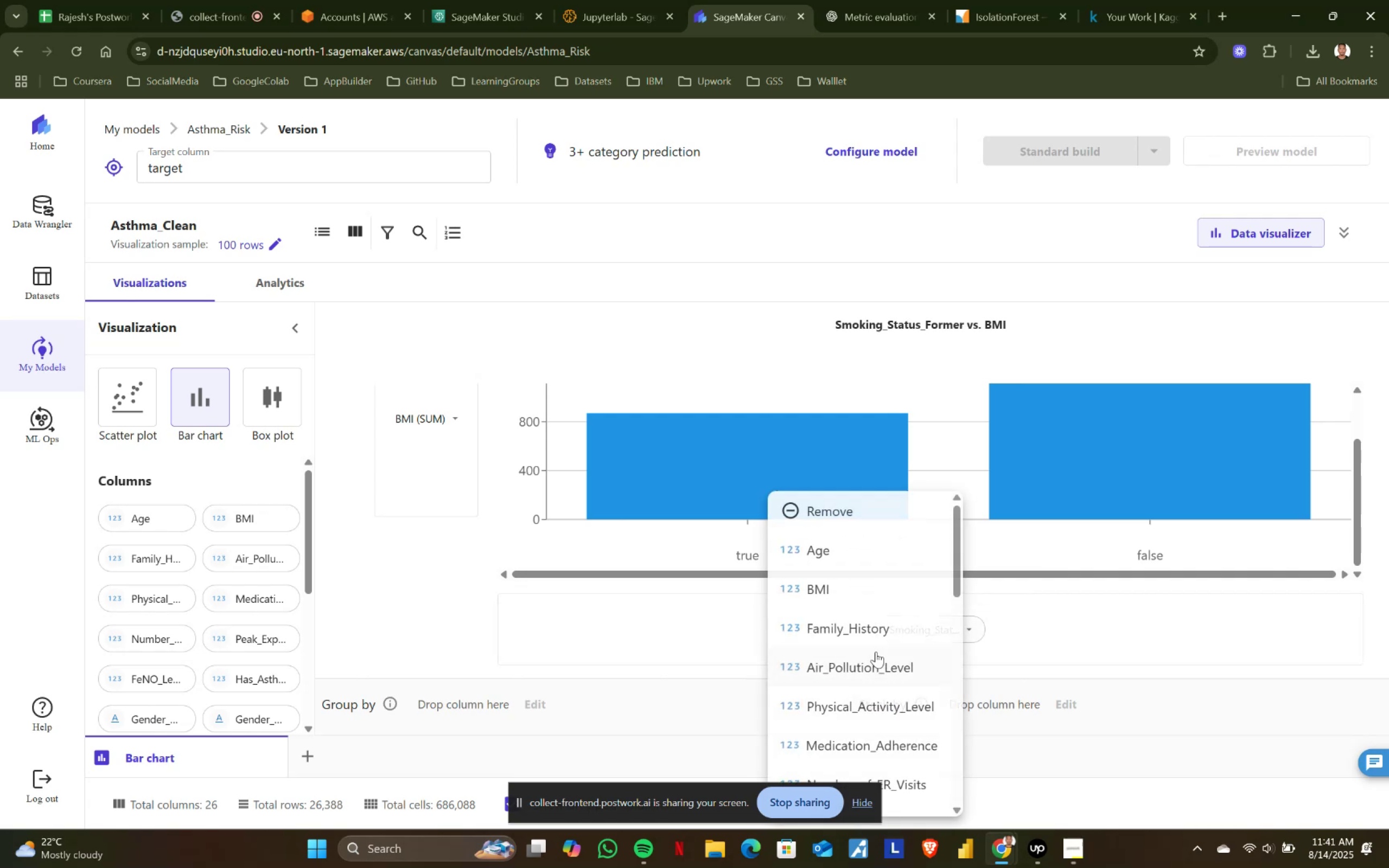 
scroll: coordinate [890, 656], scroll_direction: down, amount: 4.0
 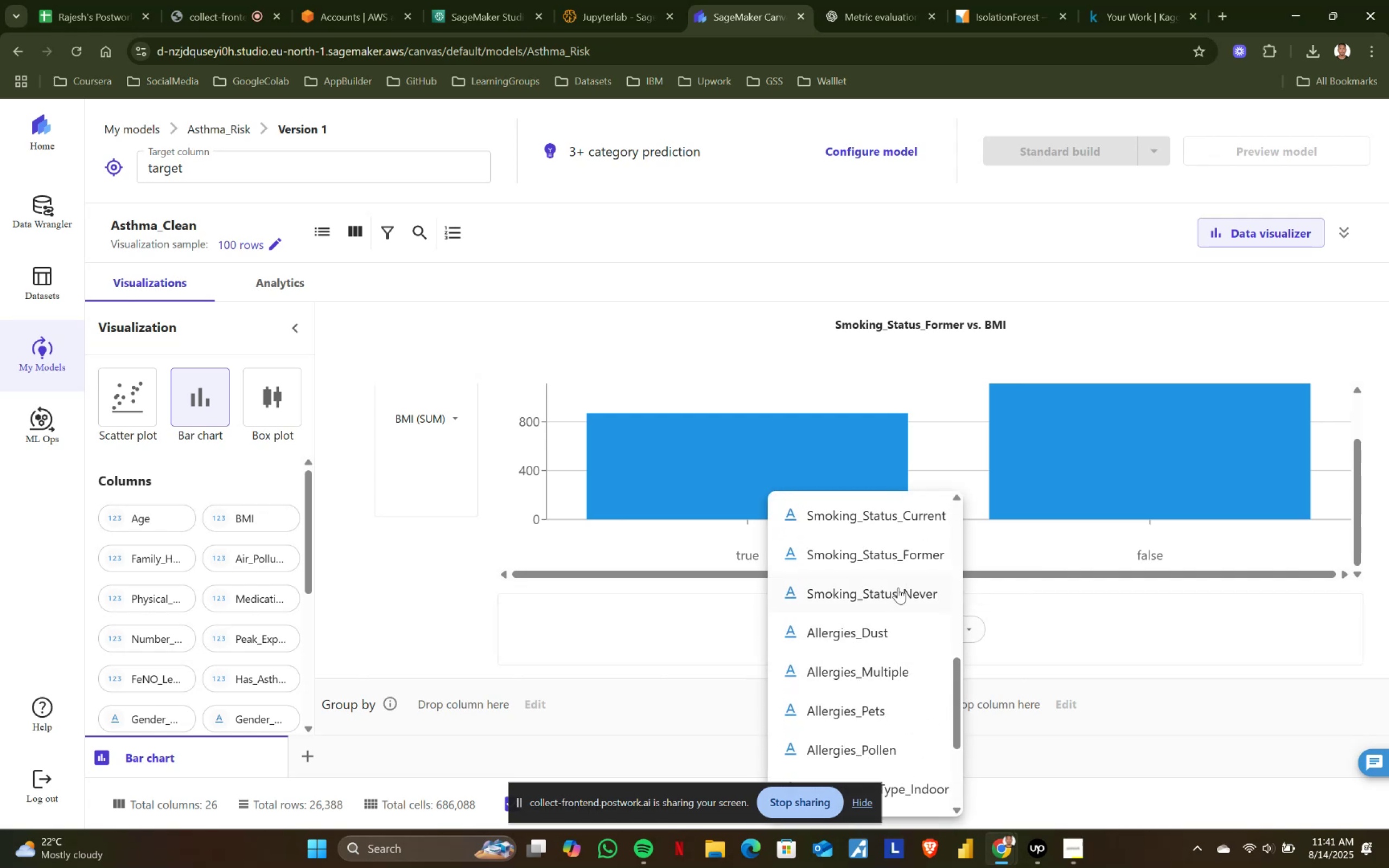 
left_click([891, 596])
 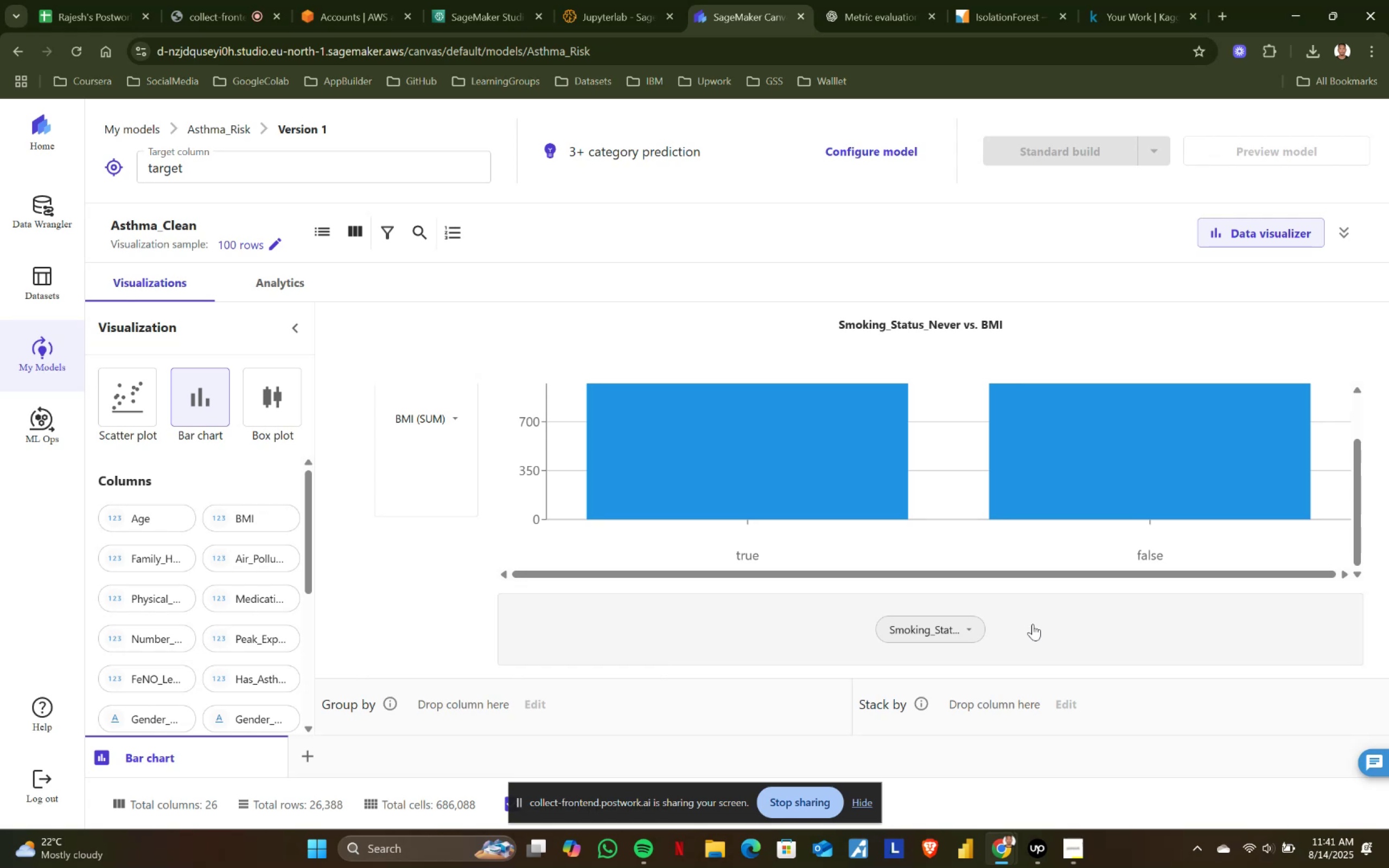 
wait(28.47)
 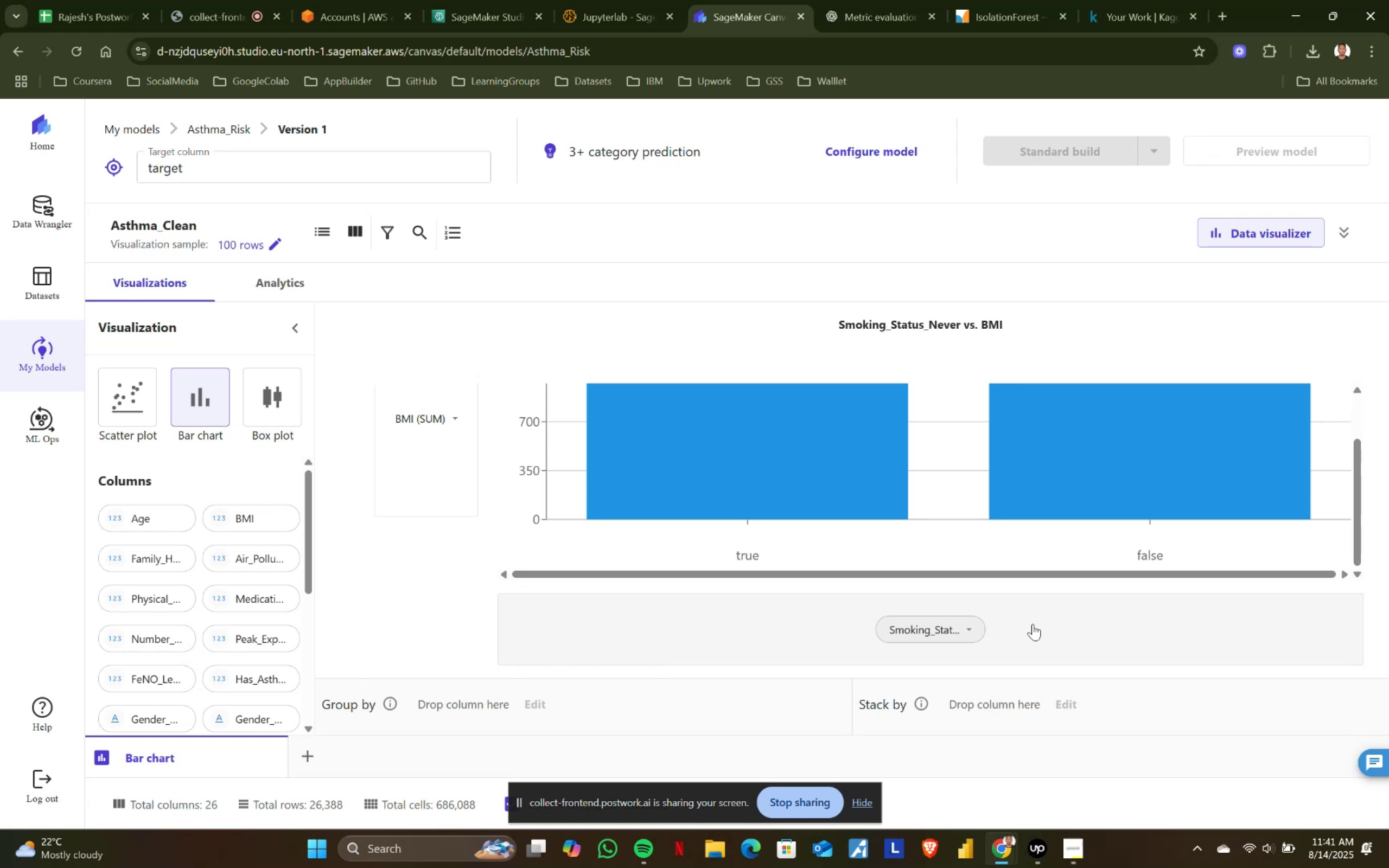 
left_click([971, 632])
 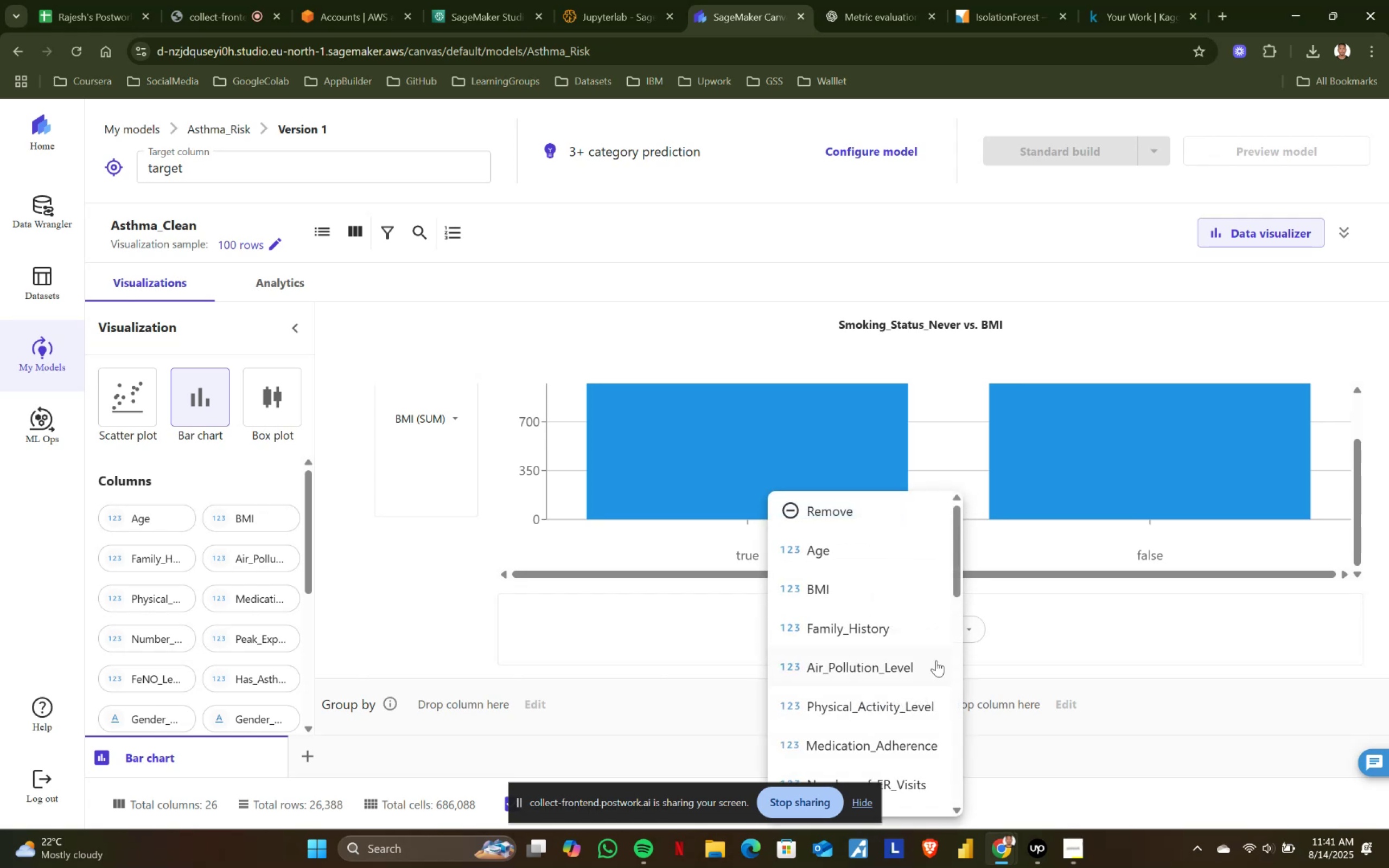 
scroll: coordinate [885, 665], scroll_direction: down, amount: 4.0
 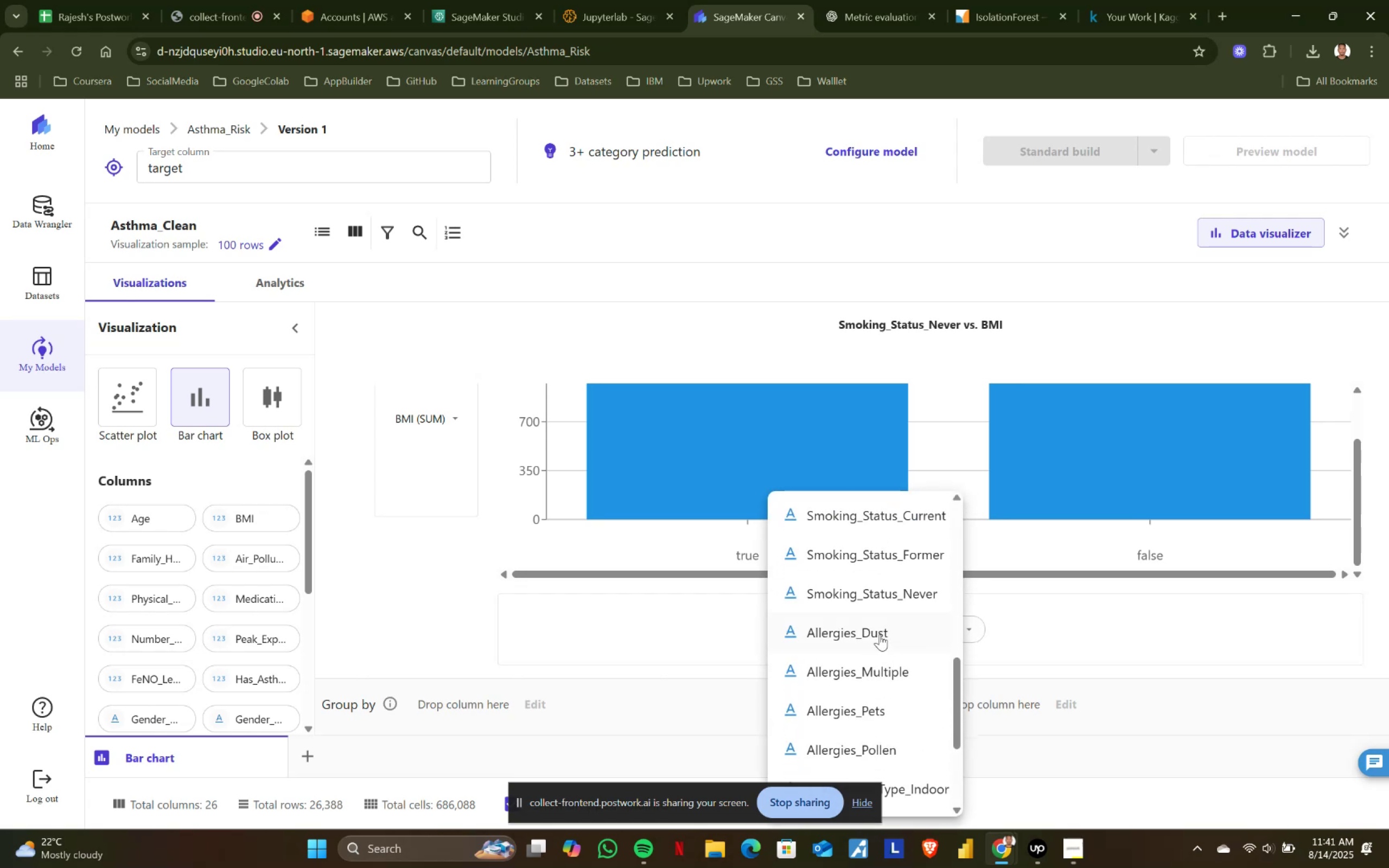 
left_click([871, 620])
 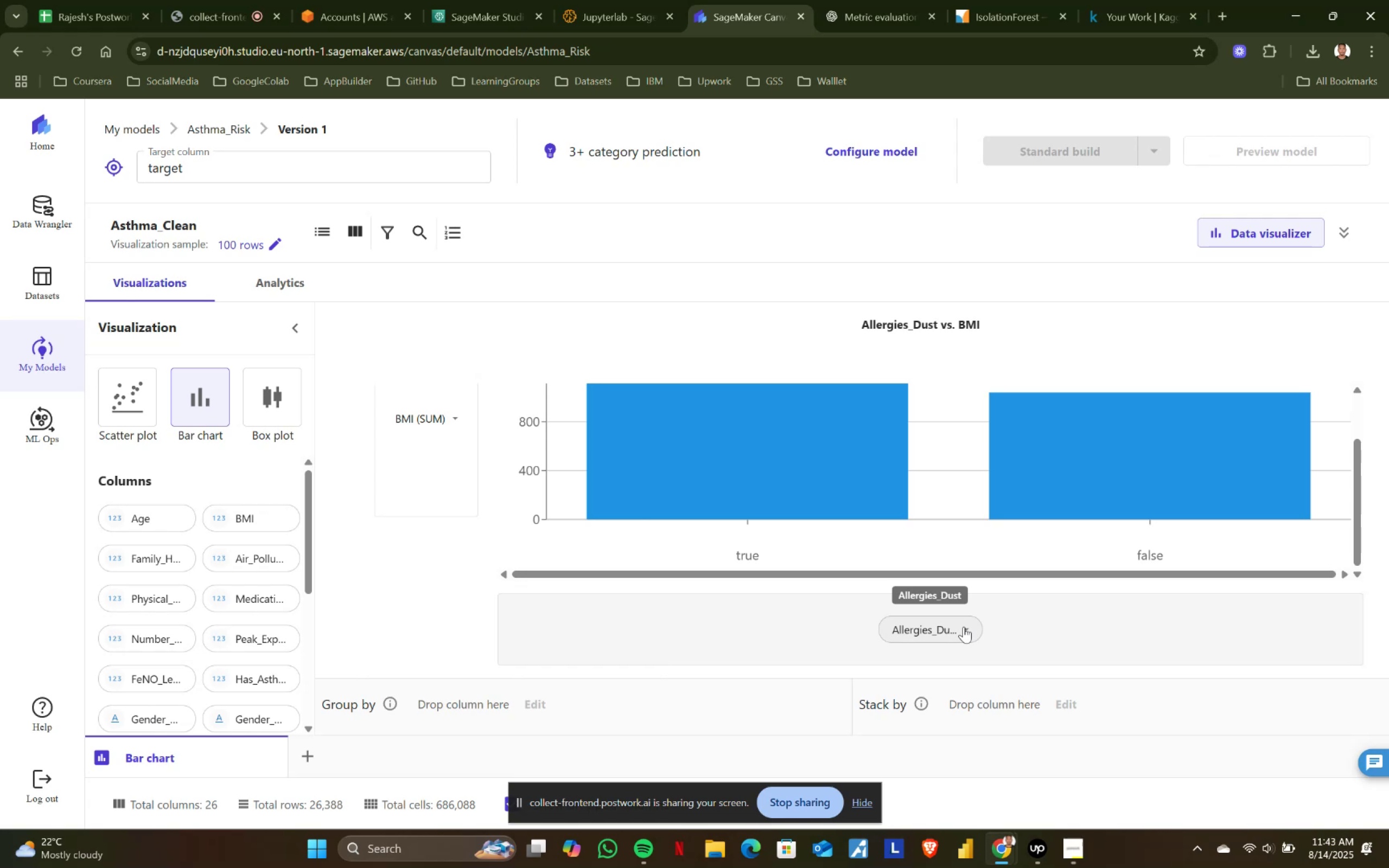 
wait(106.87)
 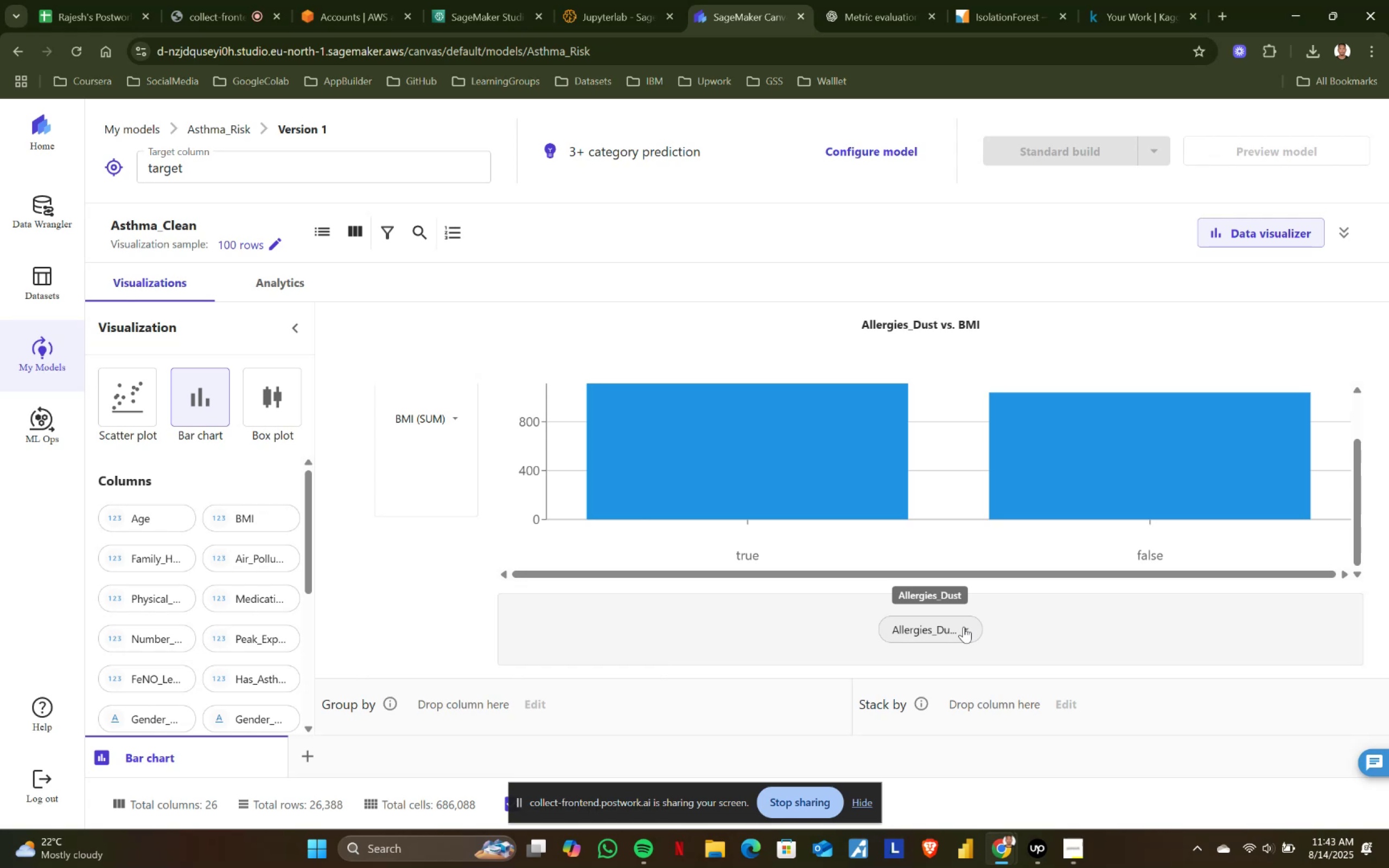 
left_click([964, 627])
 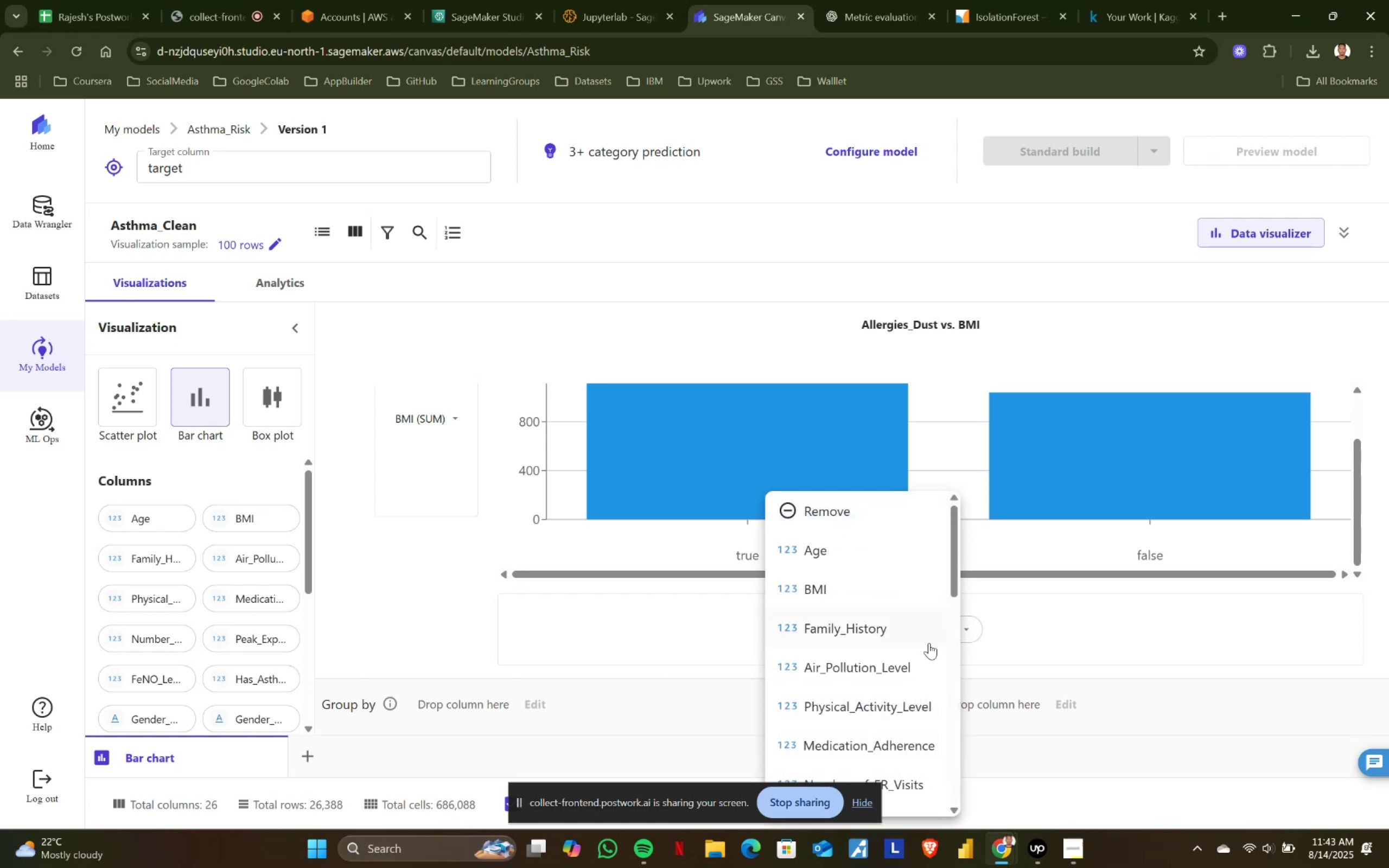 
left_click([1078, 615])
 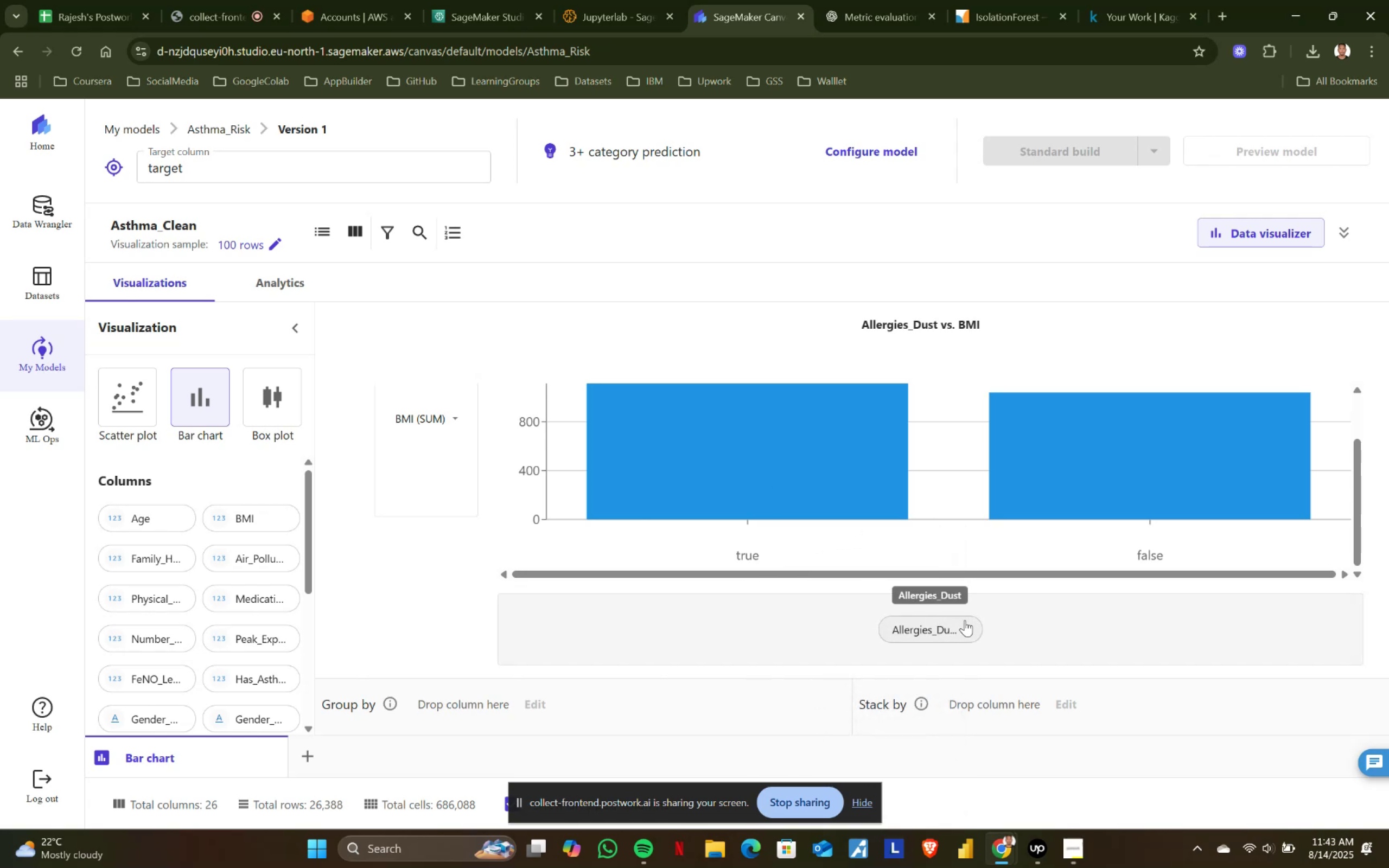 
left_click([965, 620])
 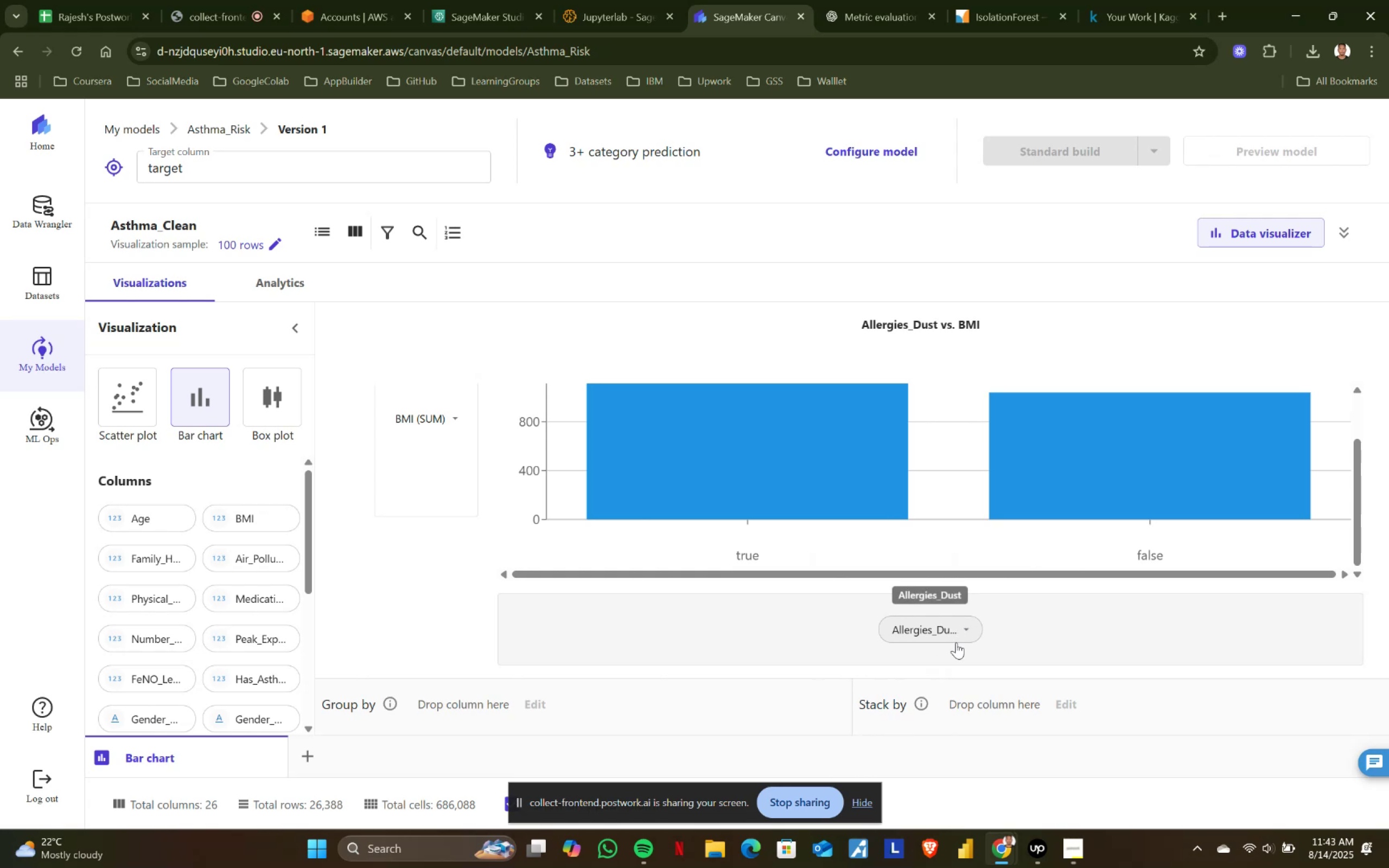 
left_click([961, 626])
 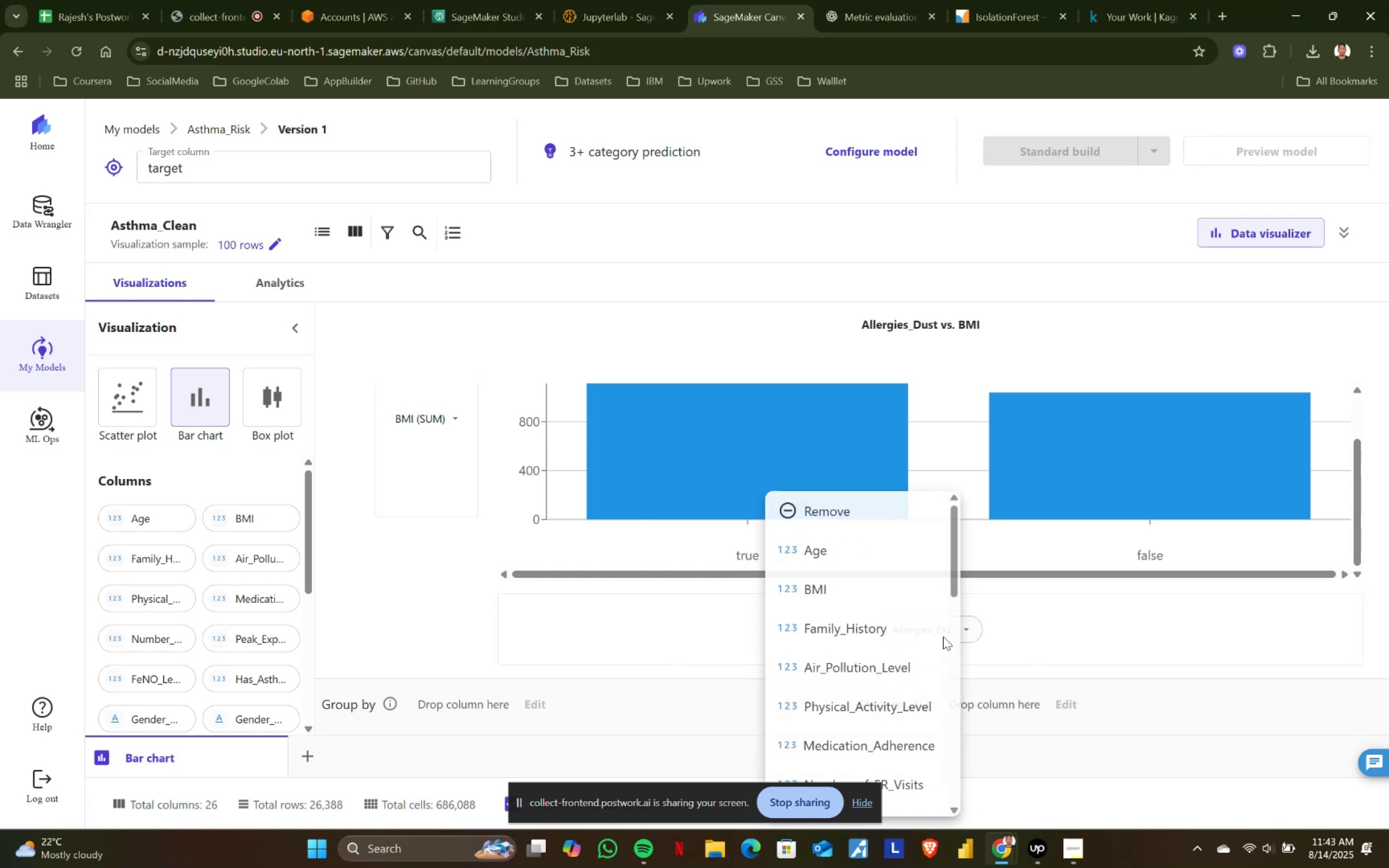 
scroll: coordinate [915, 643], scroll_direction: down, amount: 2.0
 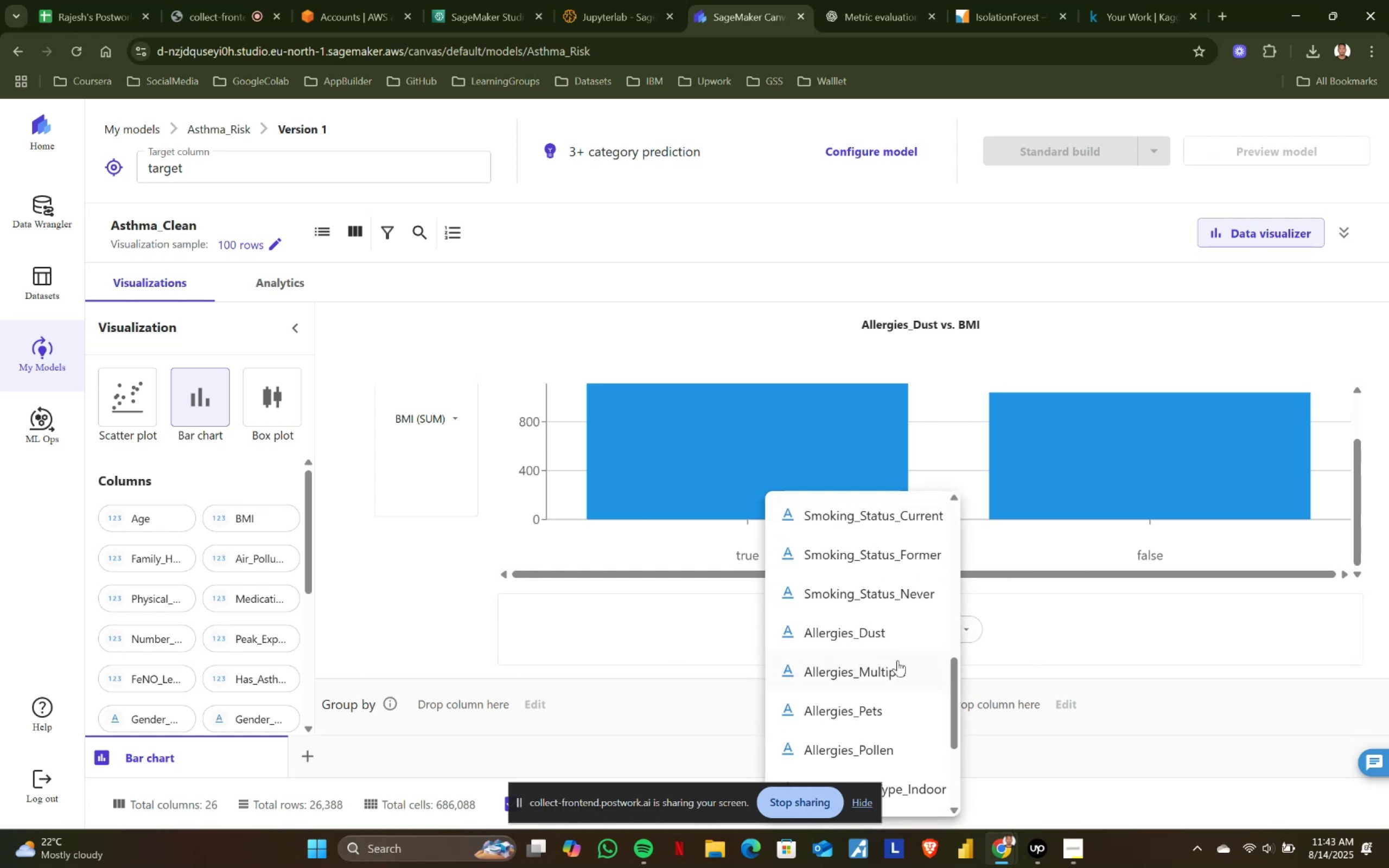 
left_click([889, 670])
 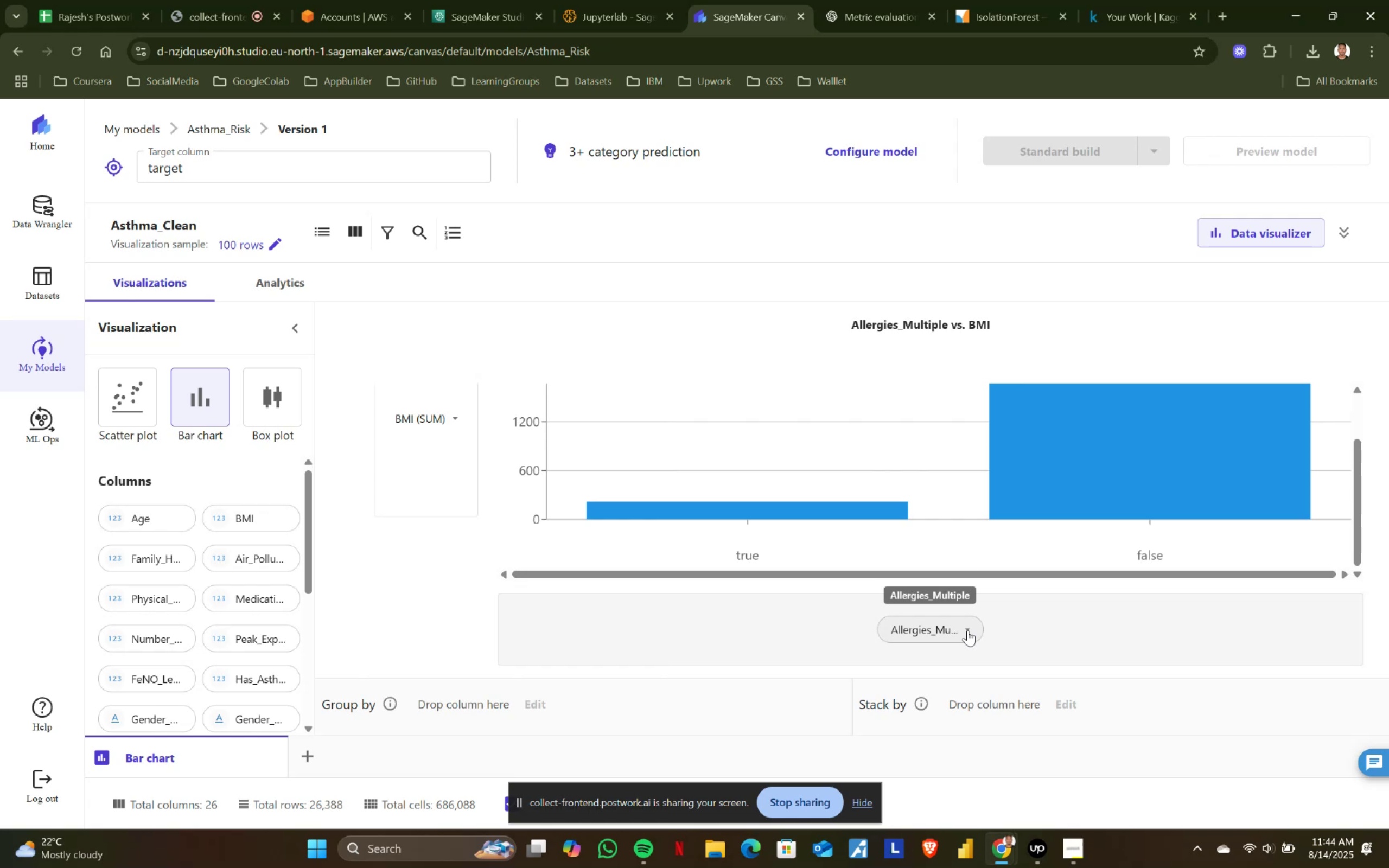 
wait(81.08)
 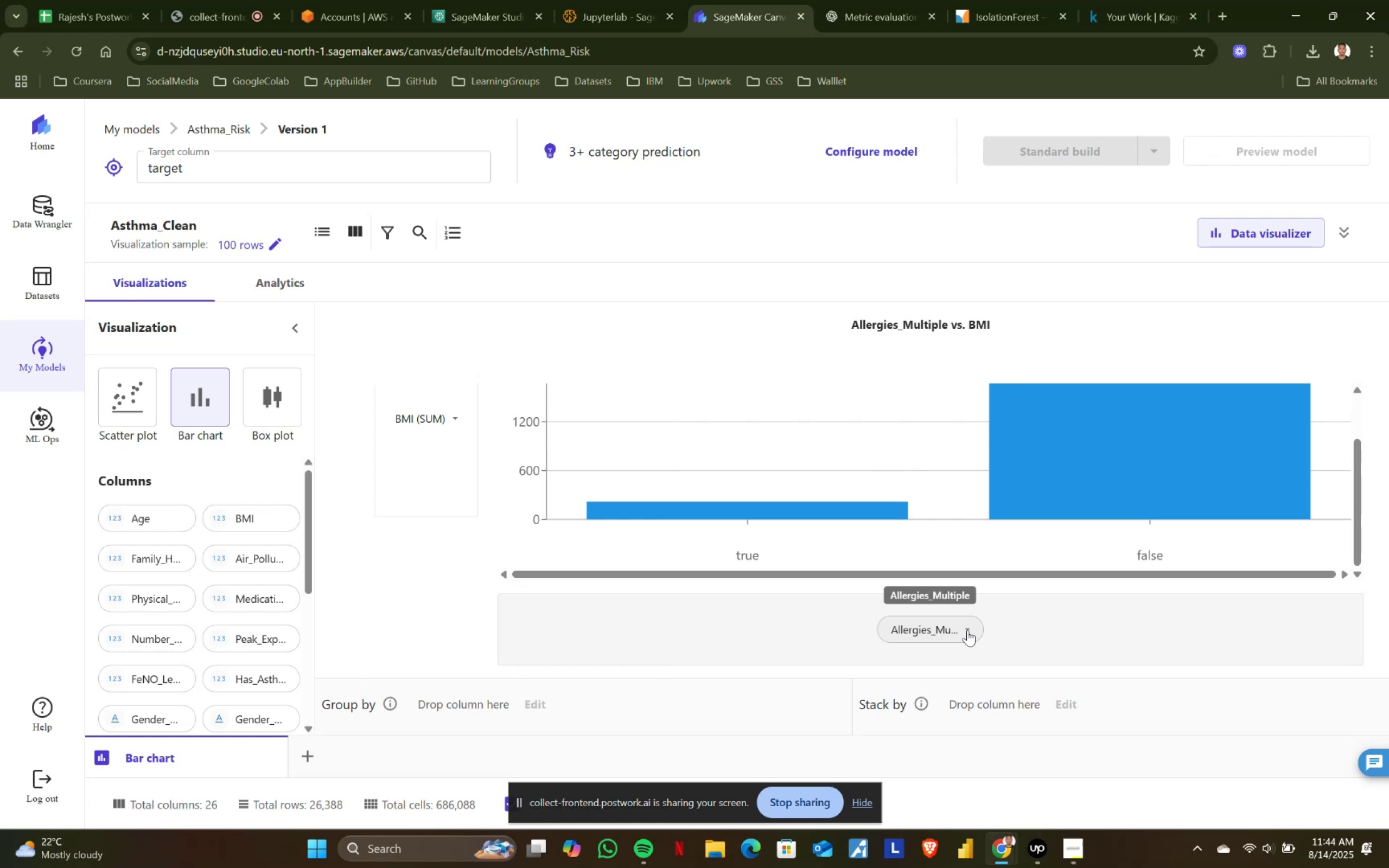 
left_click([967, 630])
 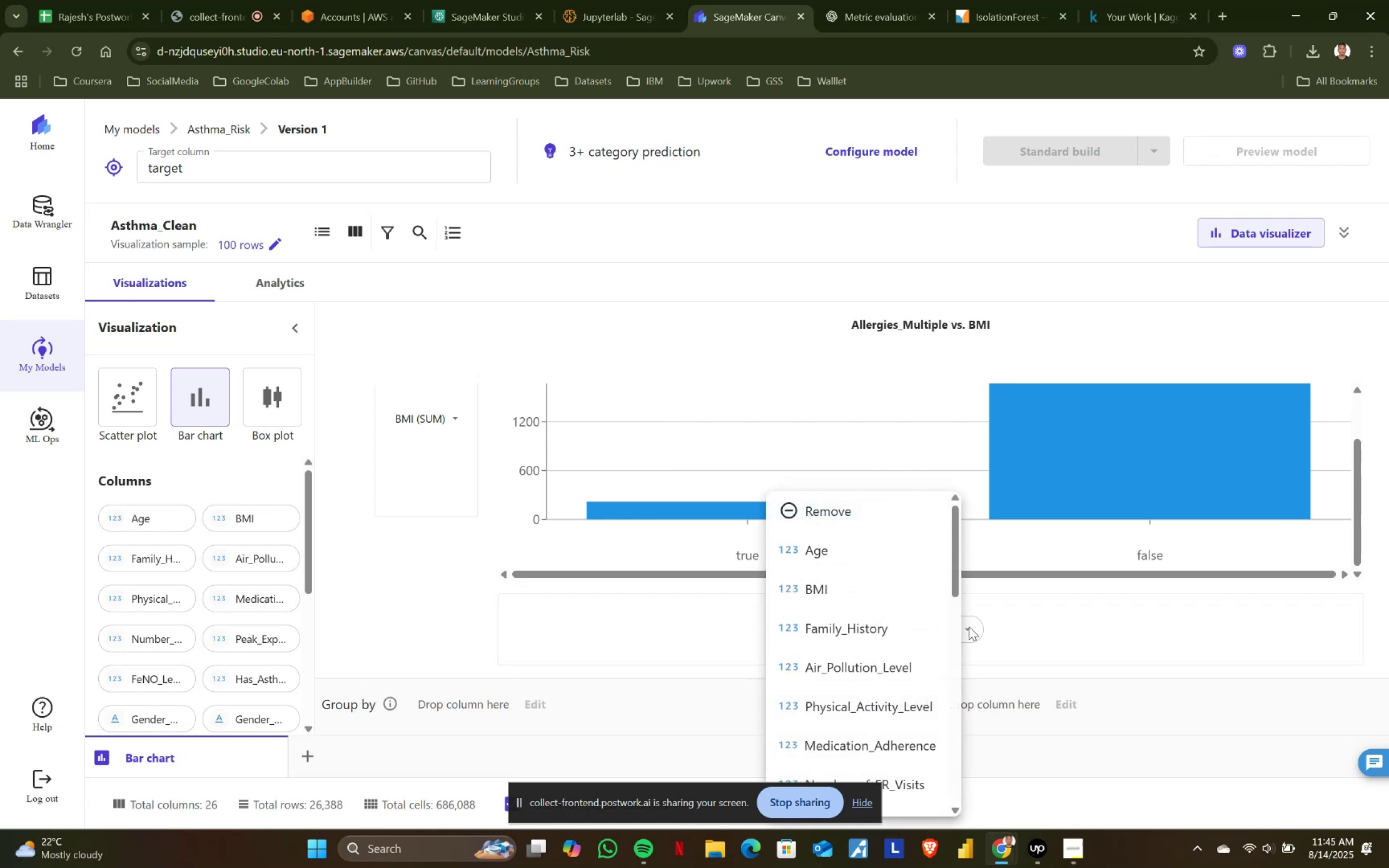 
double_click([969, 627])
 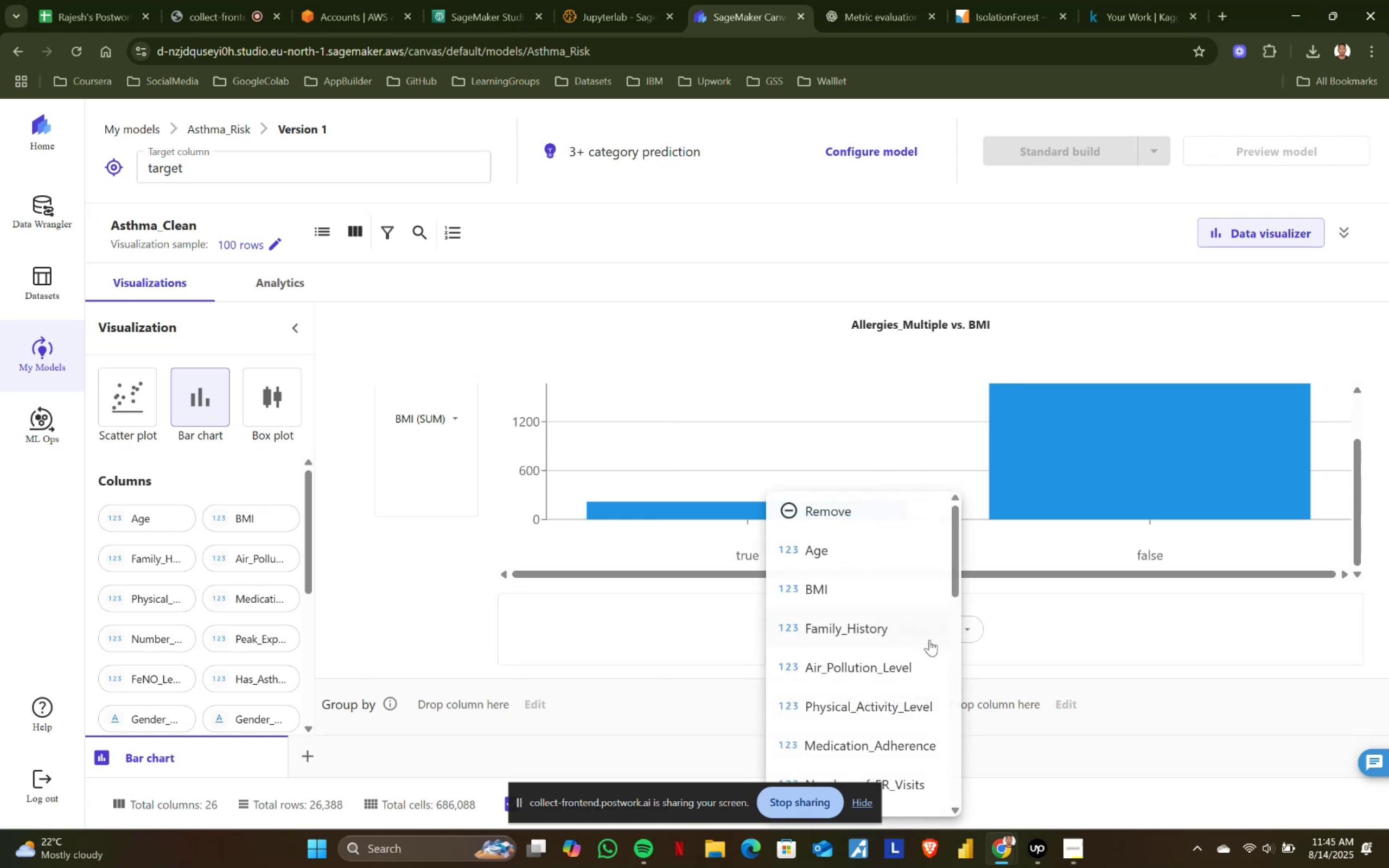 
scroll: coordinate [893, 648], scroll_direction: down, amount: 2.0
 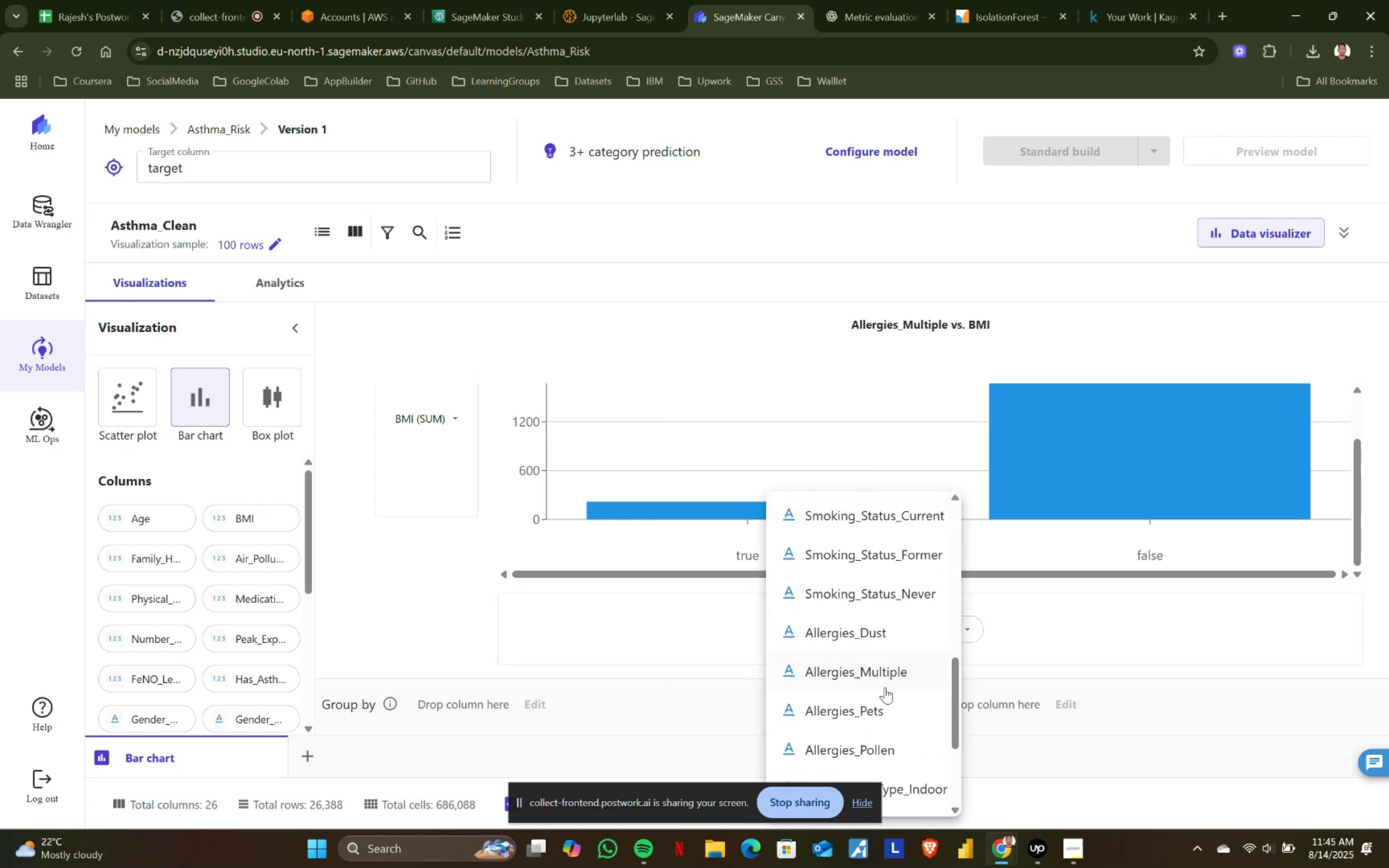 
left_click([880, 706])
 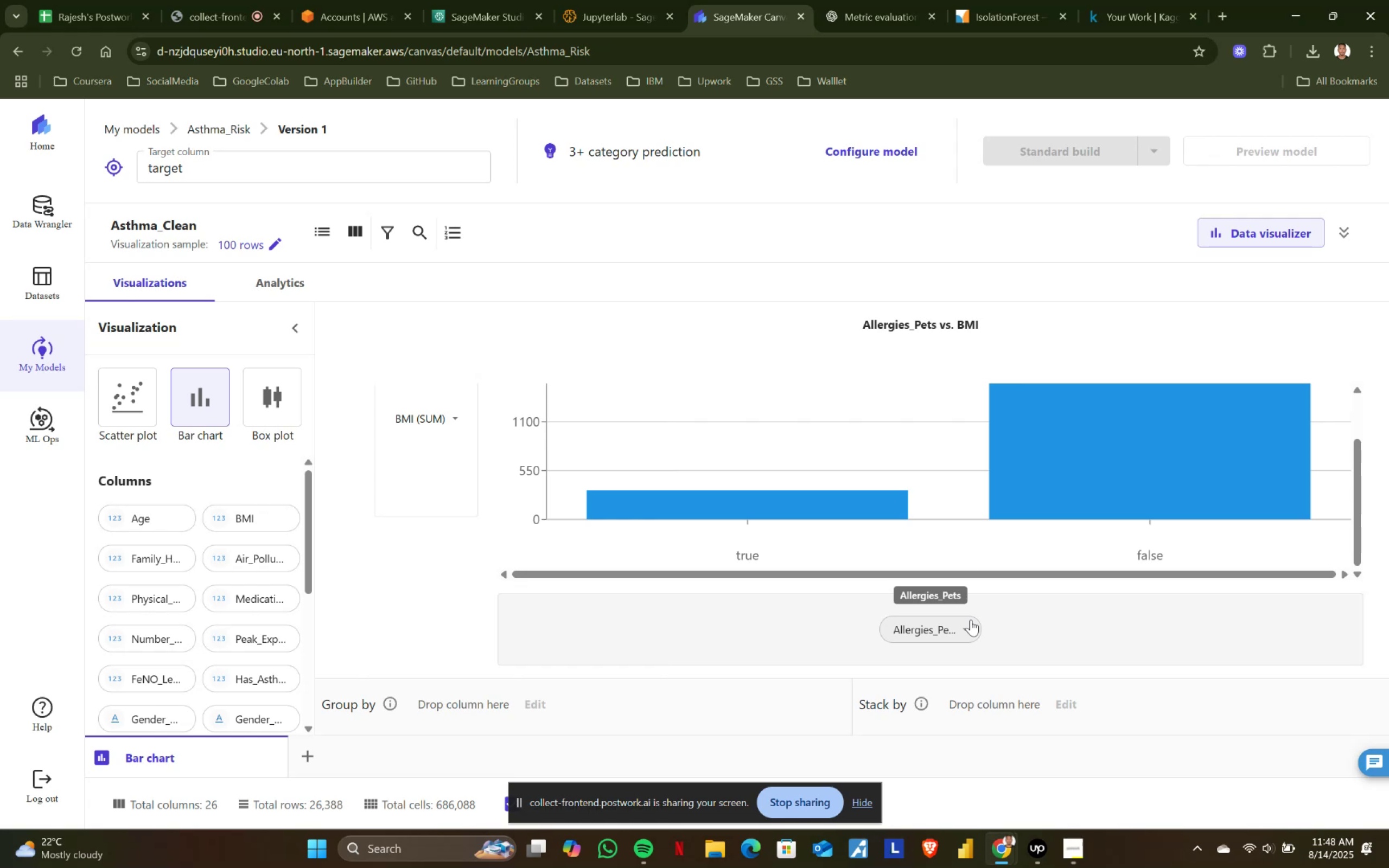 
wait(205.58)
 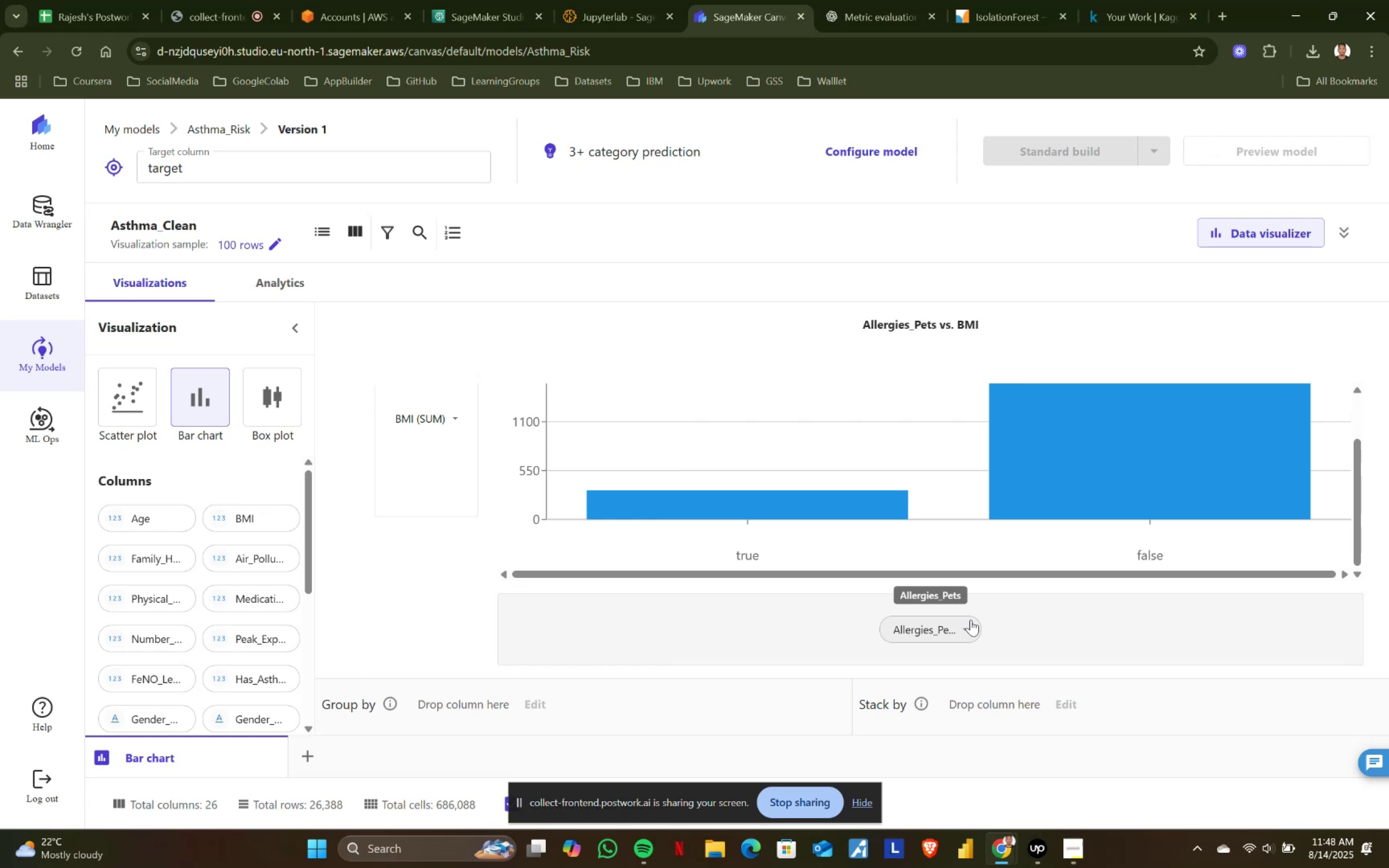 
left_click([971, 620])
 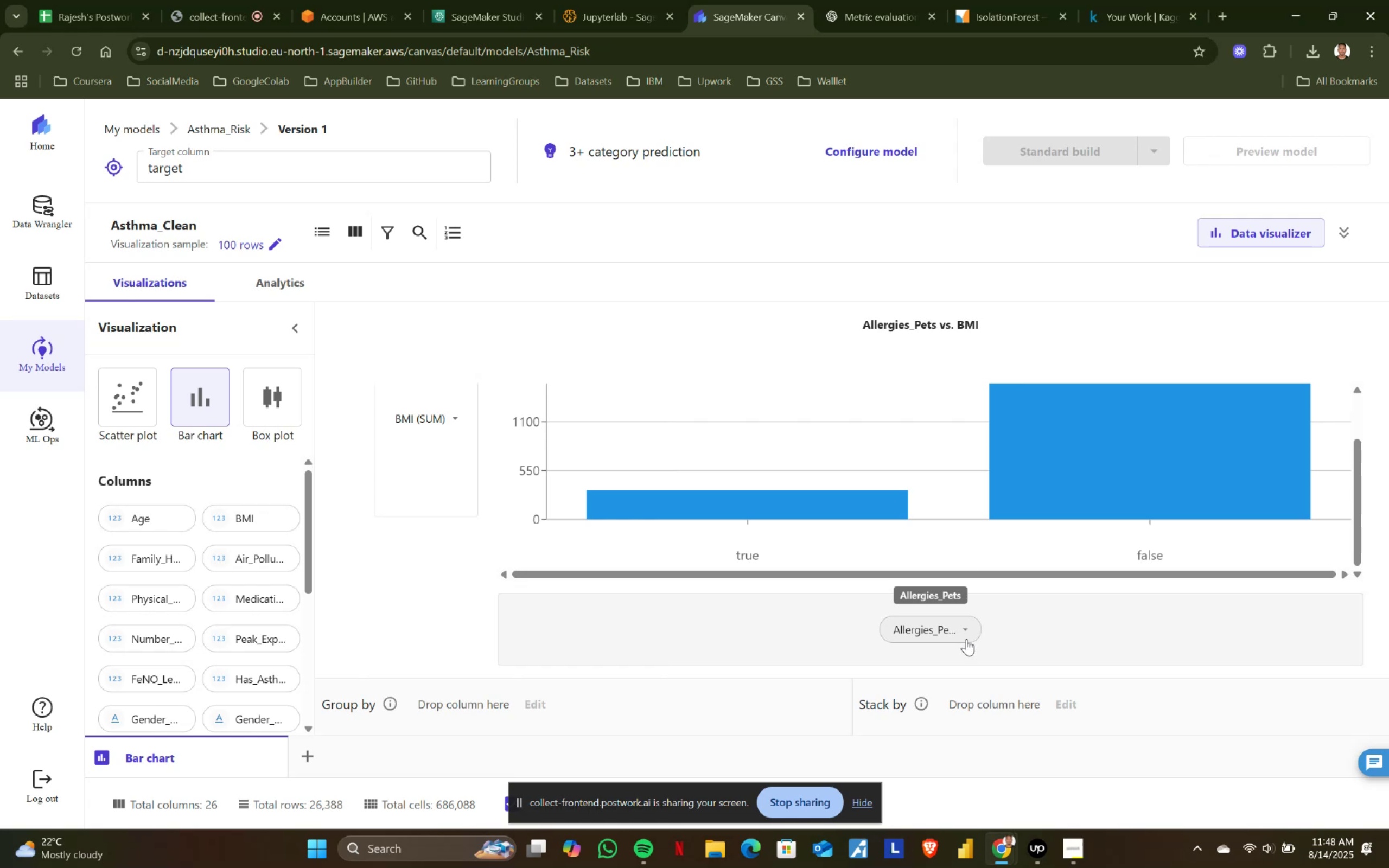 
left_click([967, 627])
 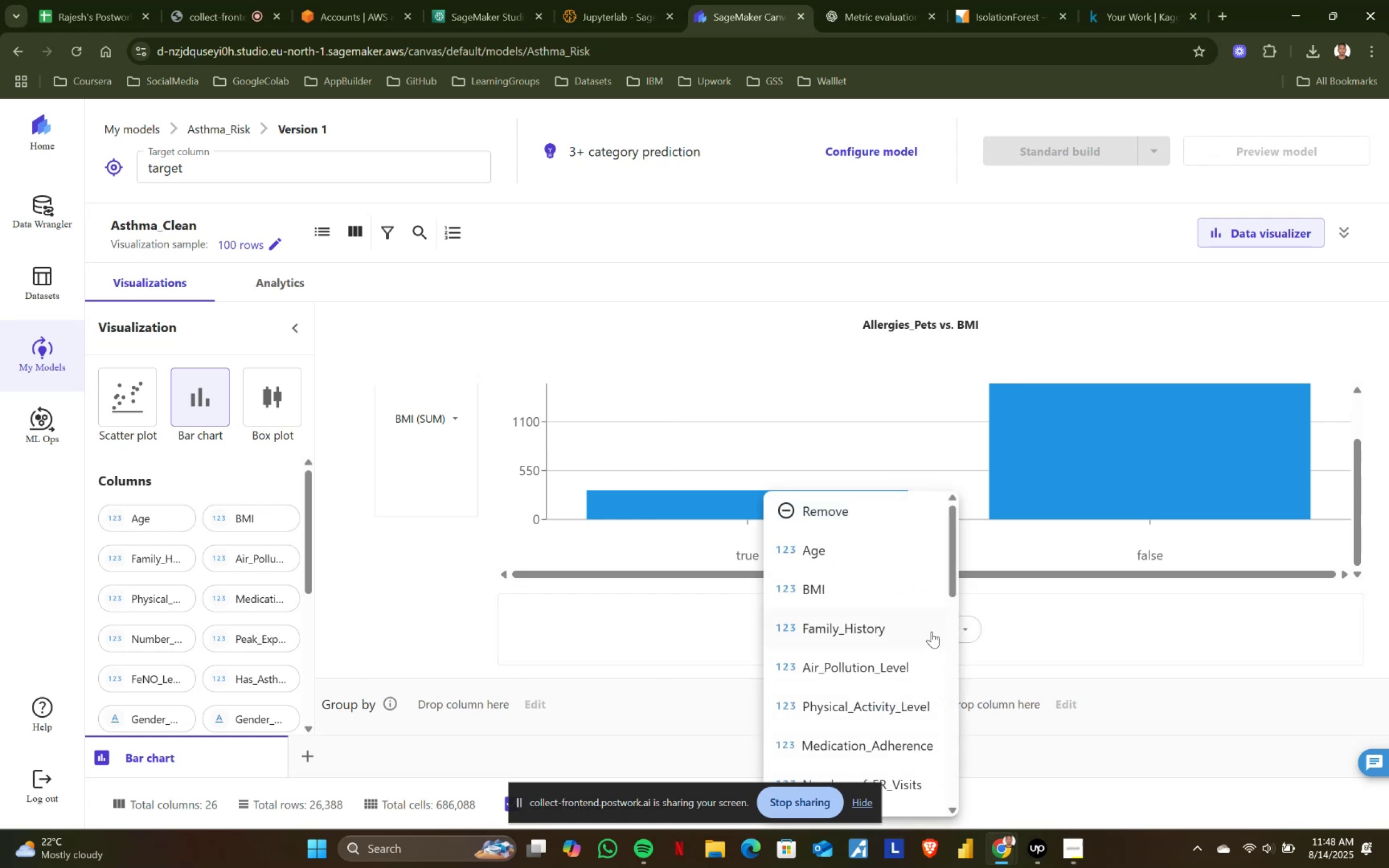 
scroll: coordinate [920, 637], scroll_direction: down, amount: 1.0
 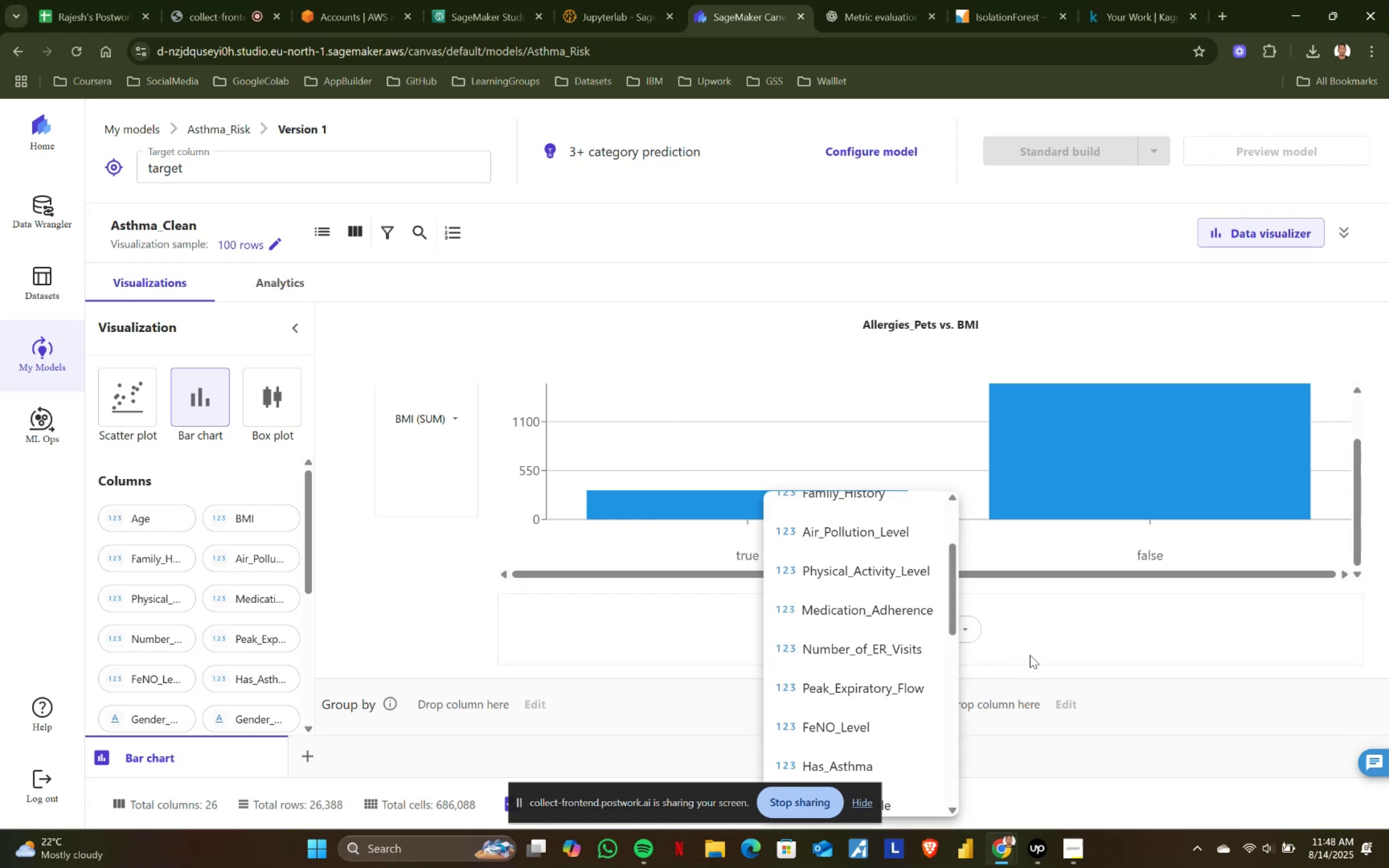 
left_click([1082, 651])
 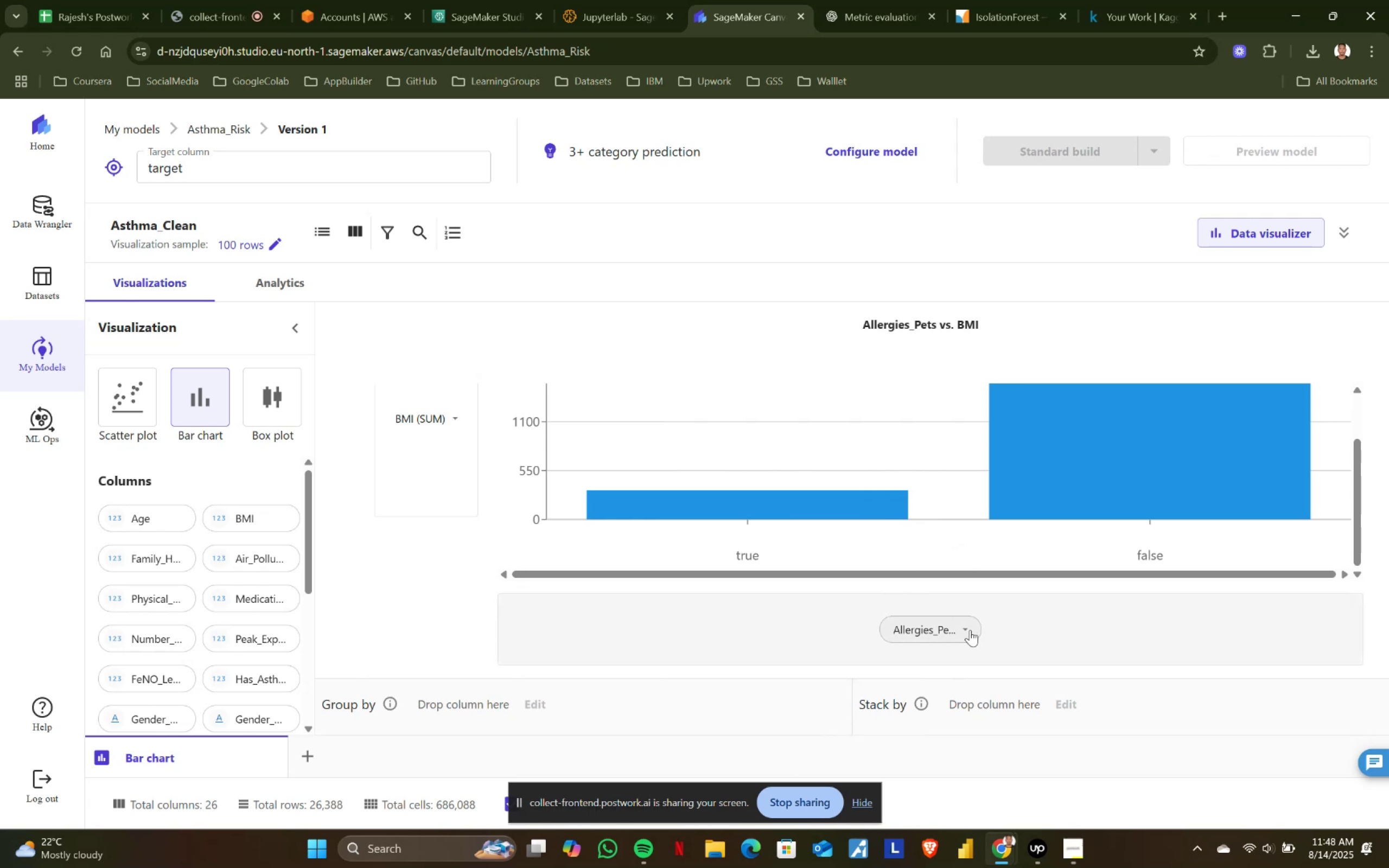 
left_click([967, 628])
 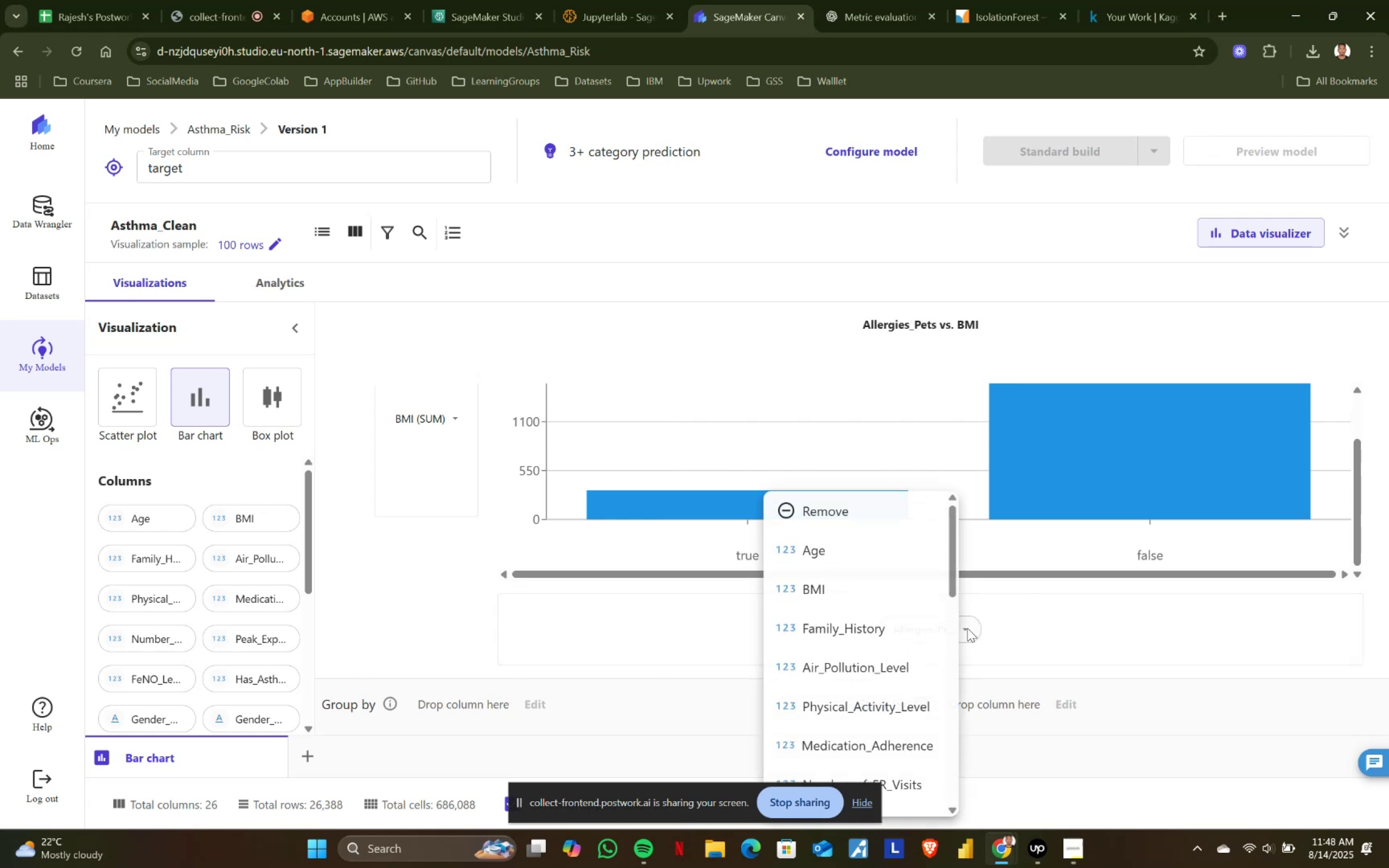 
scroll: coordinate [893, 712], scroll_direction: down, amount: 5.0
 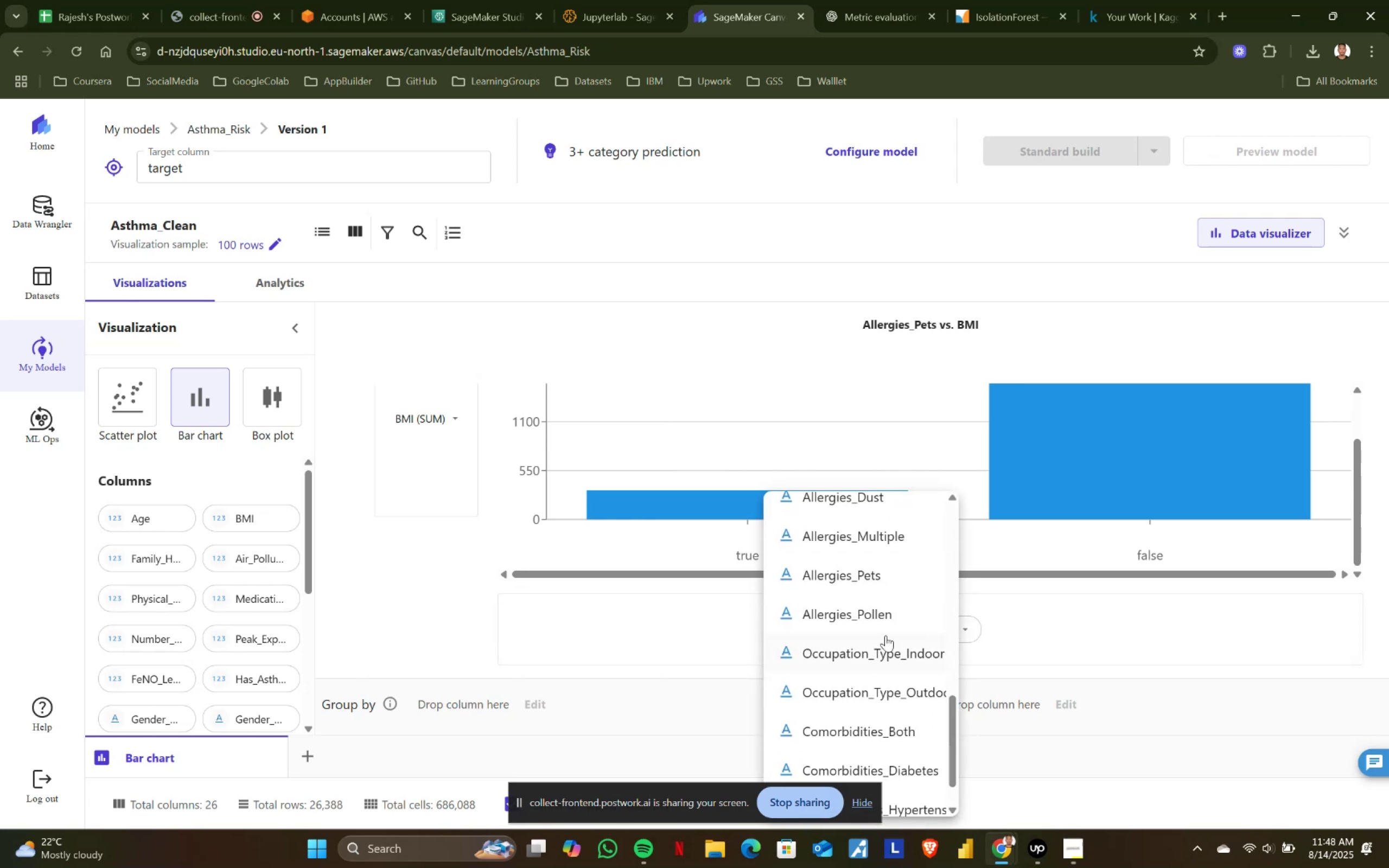 
left_click([888, 611])
 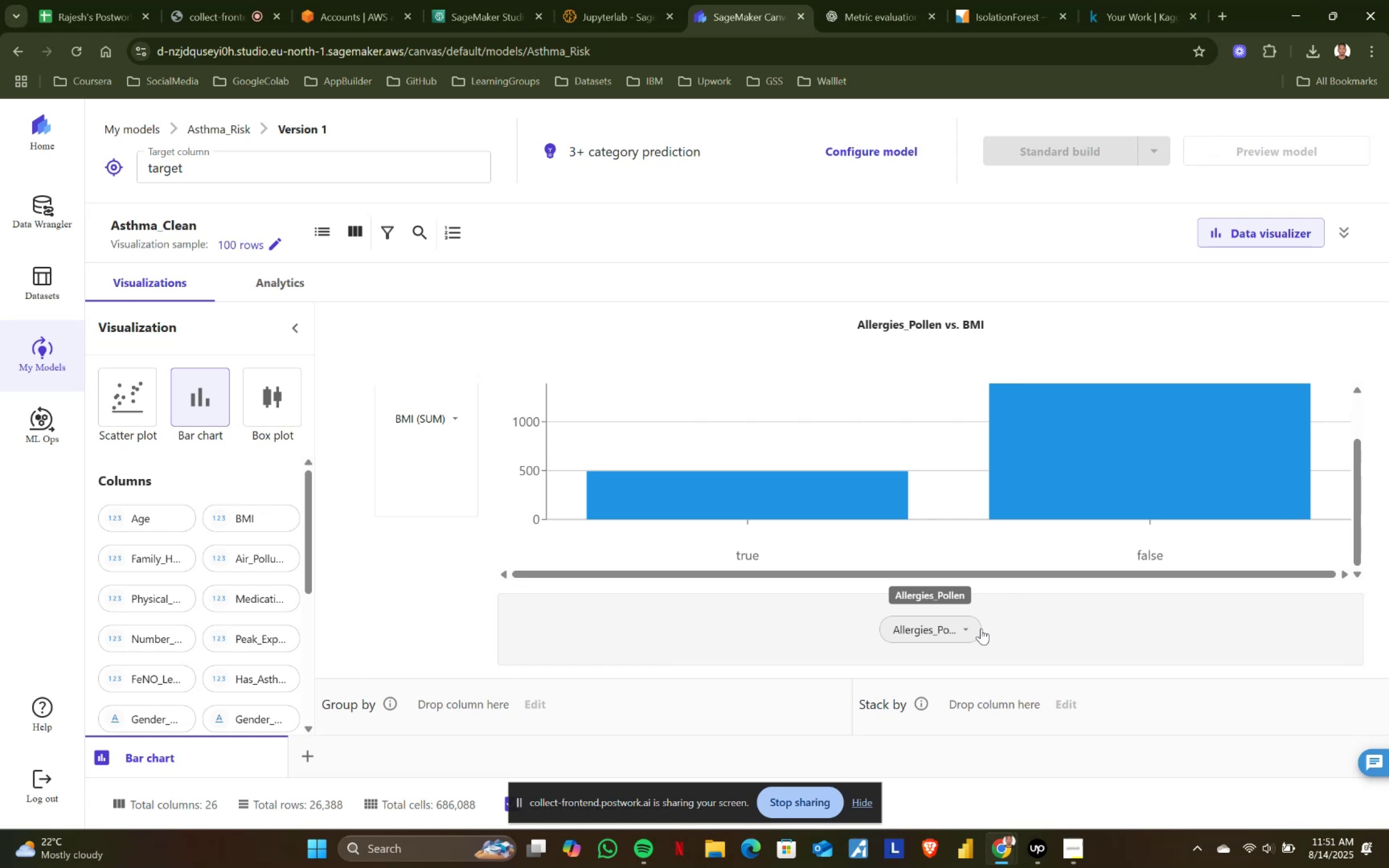 
wait(175.59)
 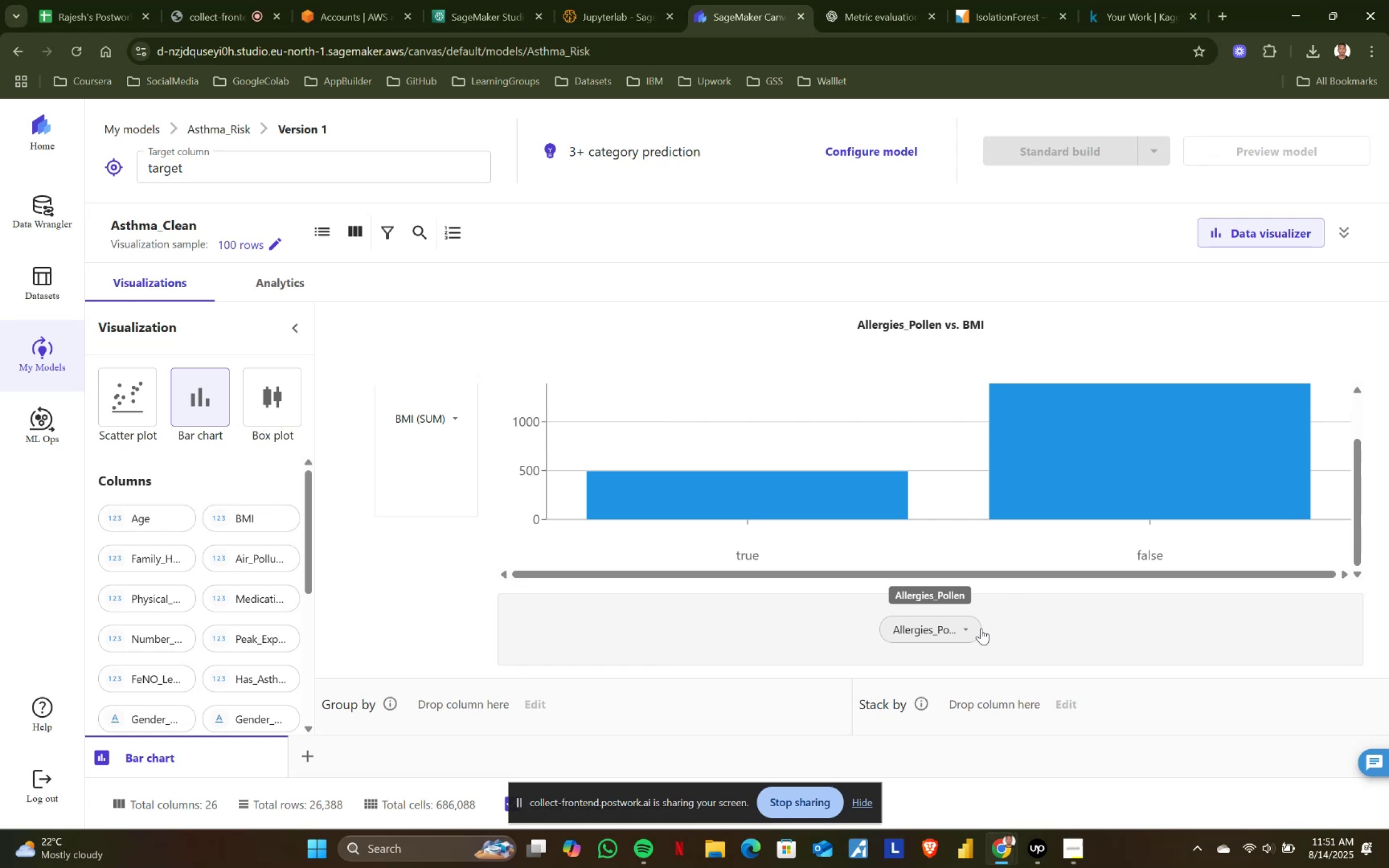 
left_click([957, 633])
 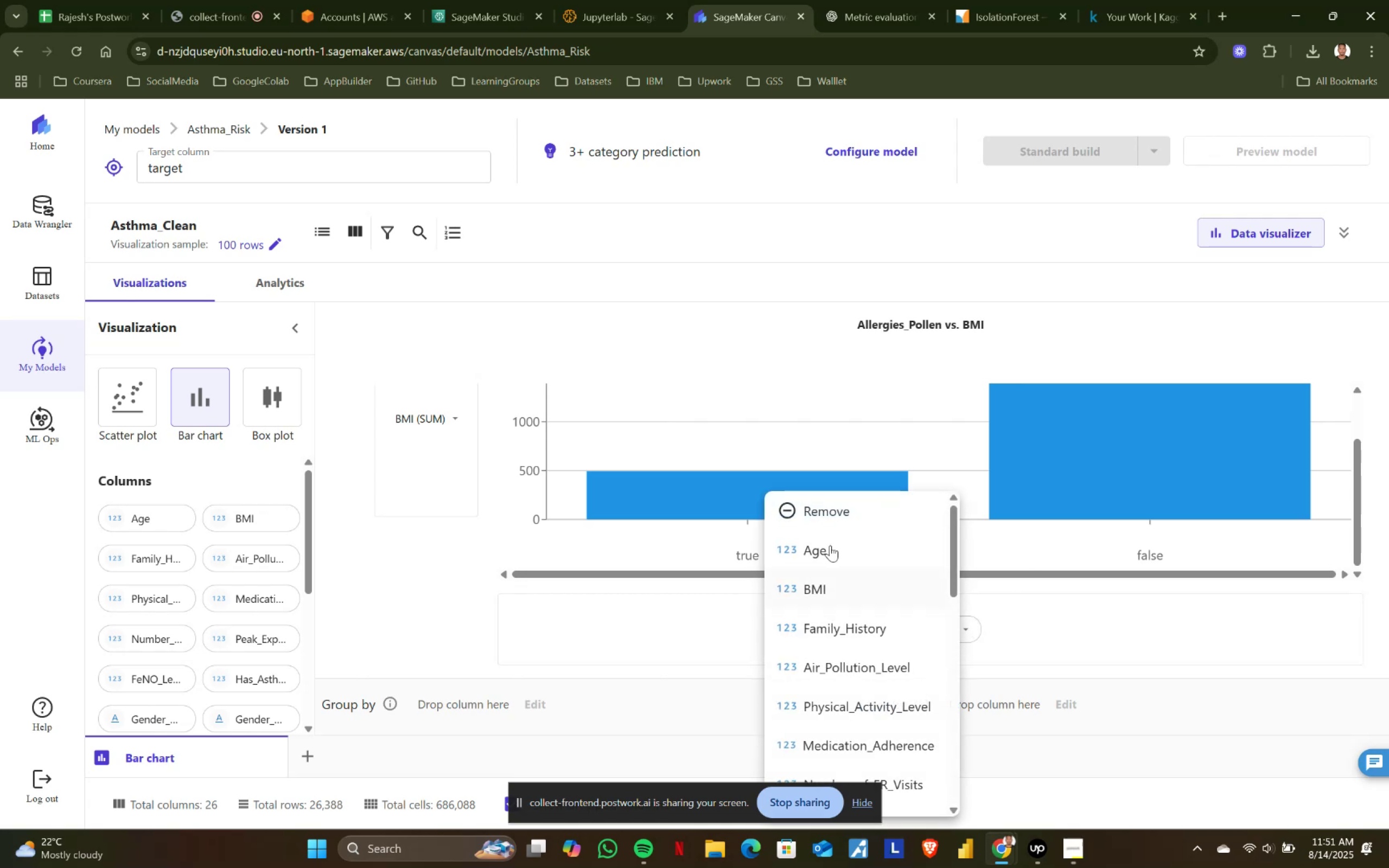 
left_click([228, 0])
 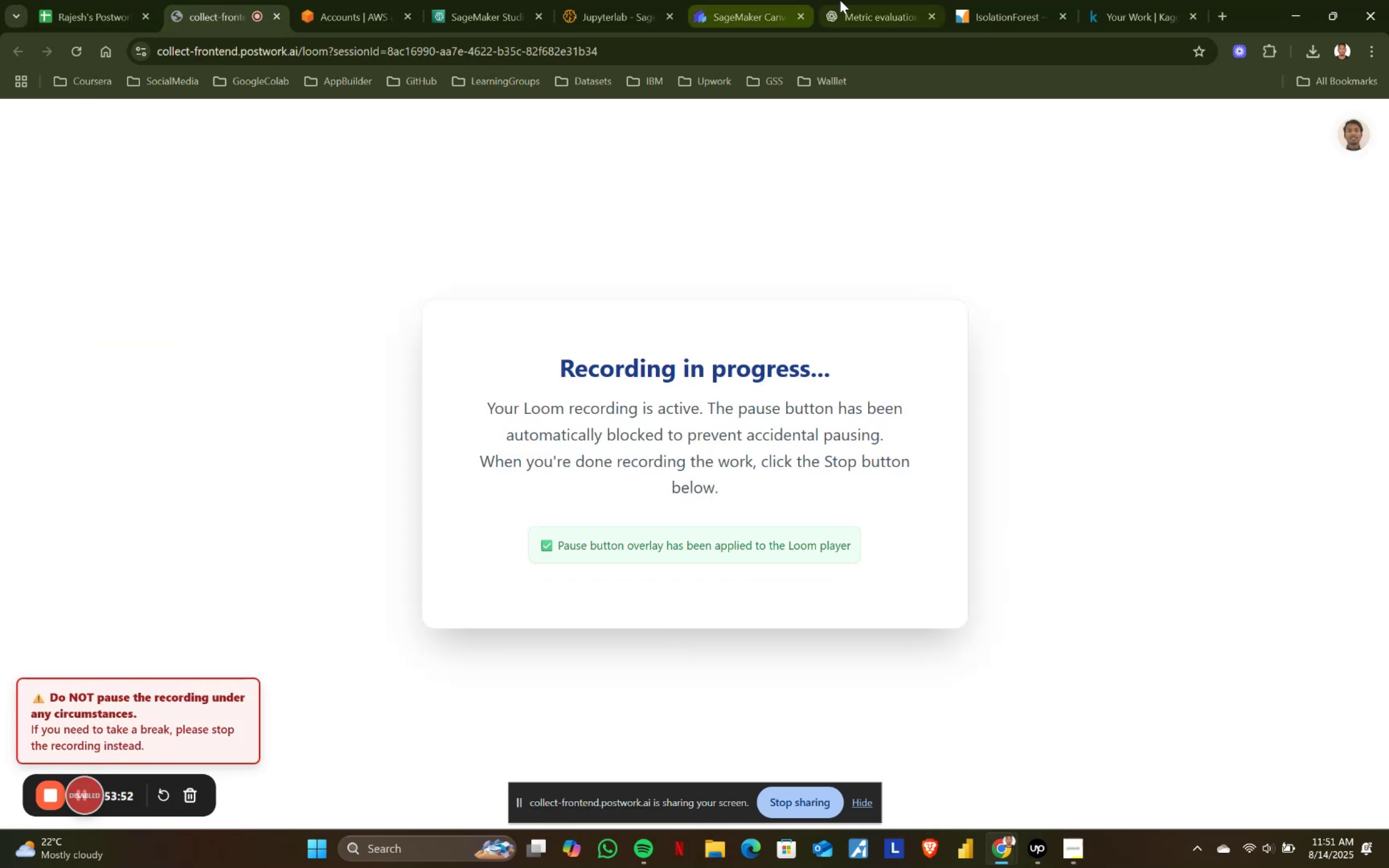 
double_click([763, 0])
 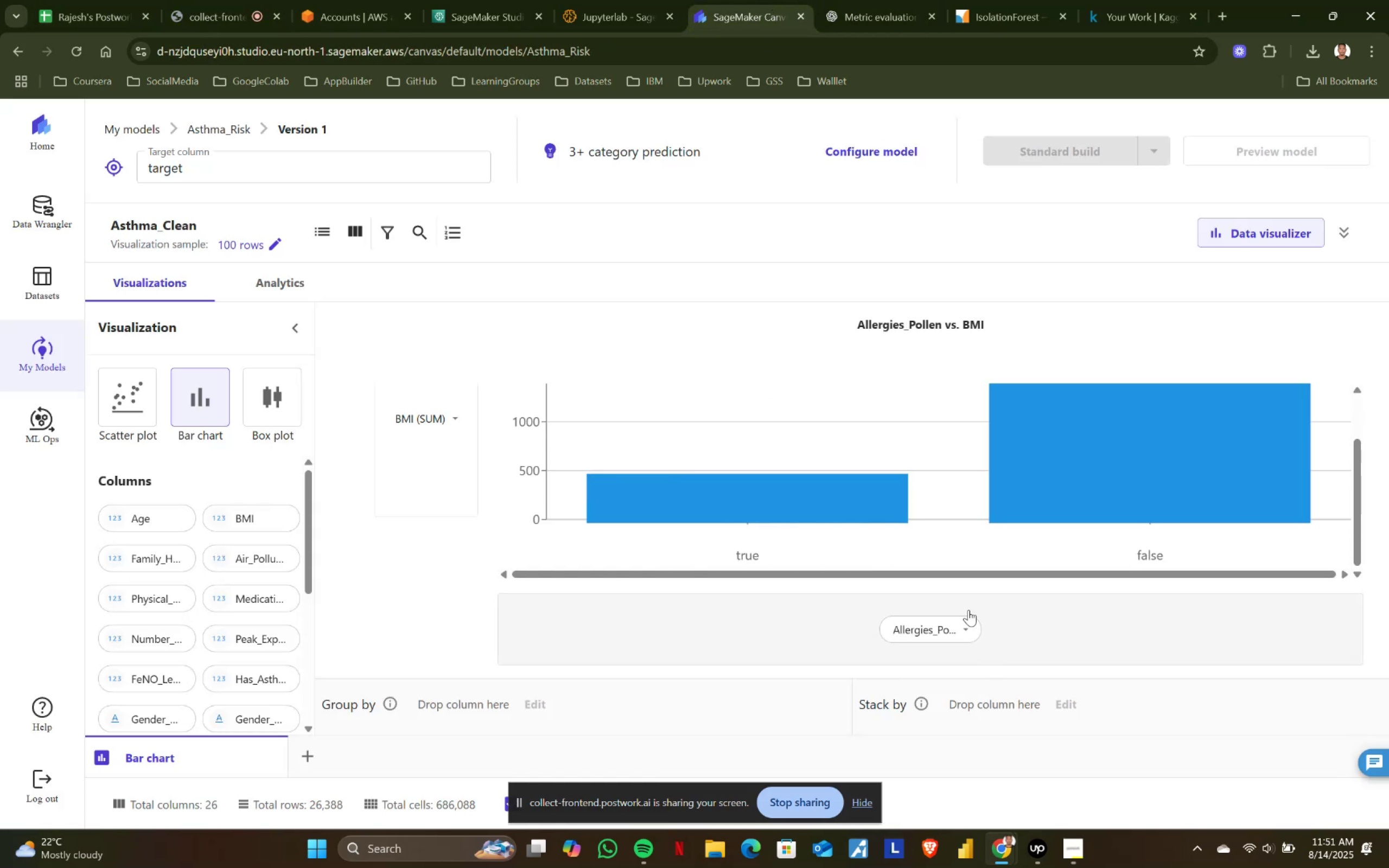 
left_click([962, 628])
 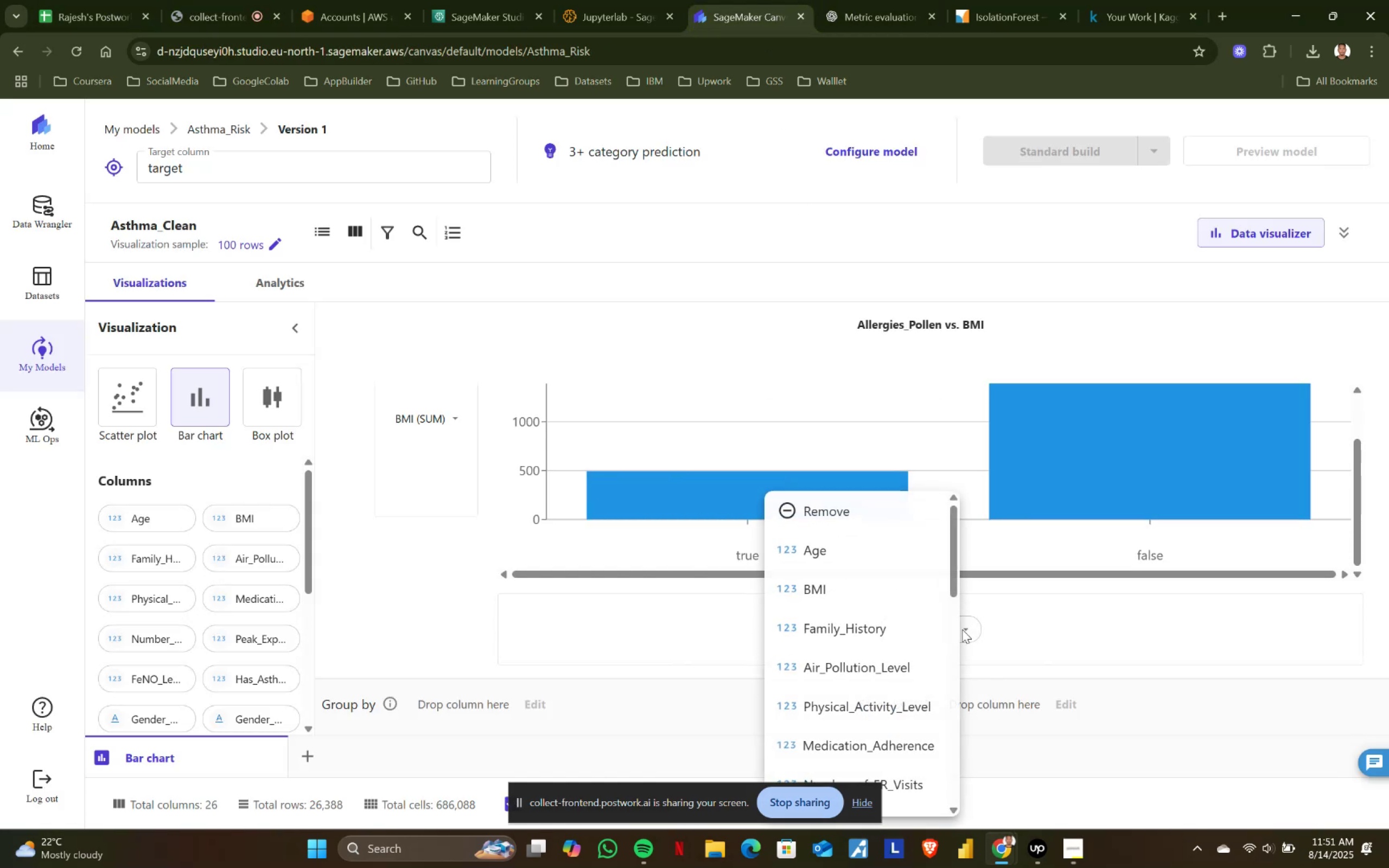 
scroll: coordinate [929, 674], scroll_direction: down, amount: 5.0
 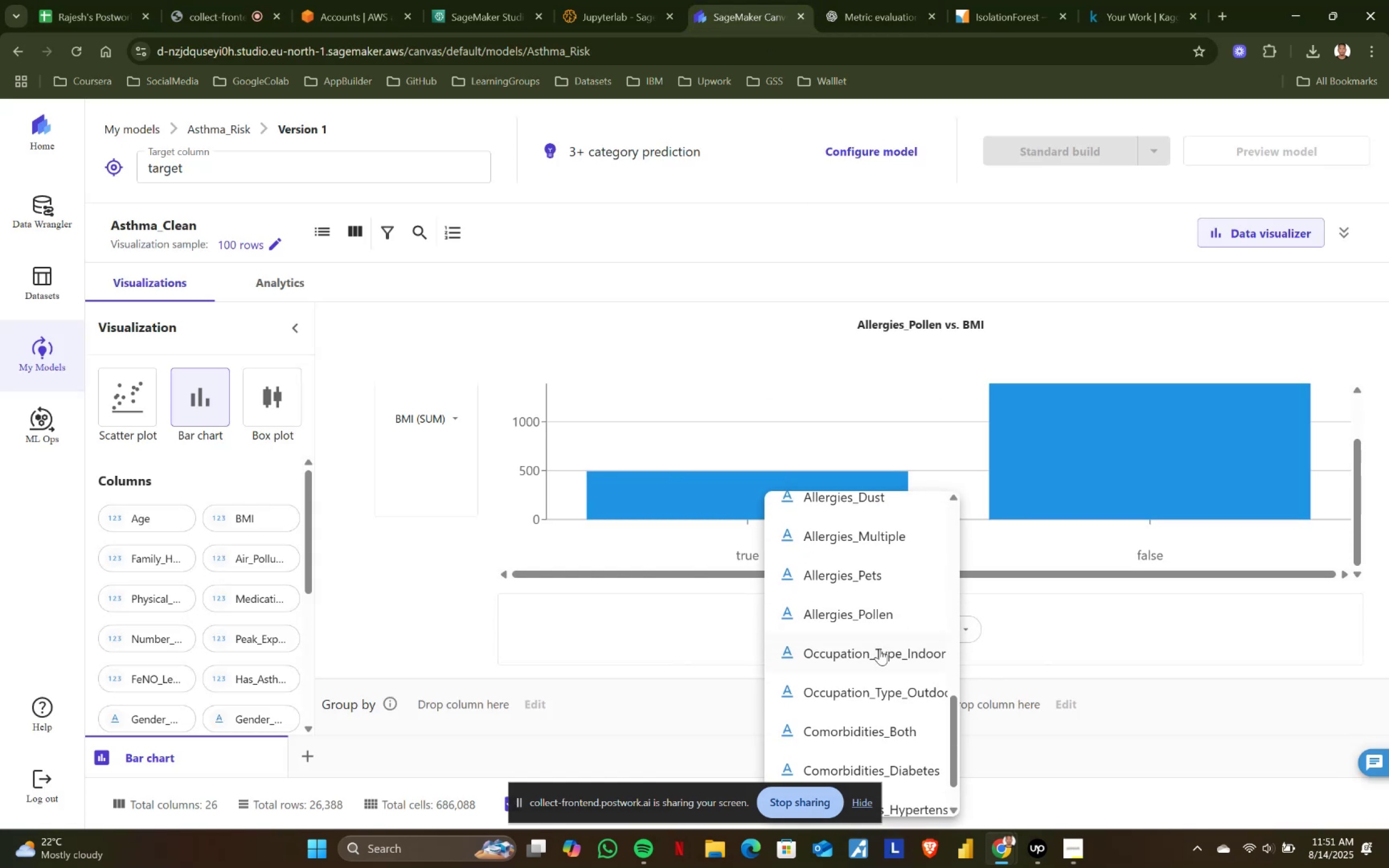 
left_click([880, 656])
 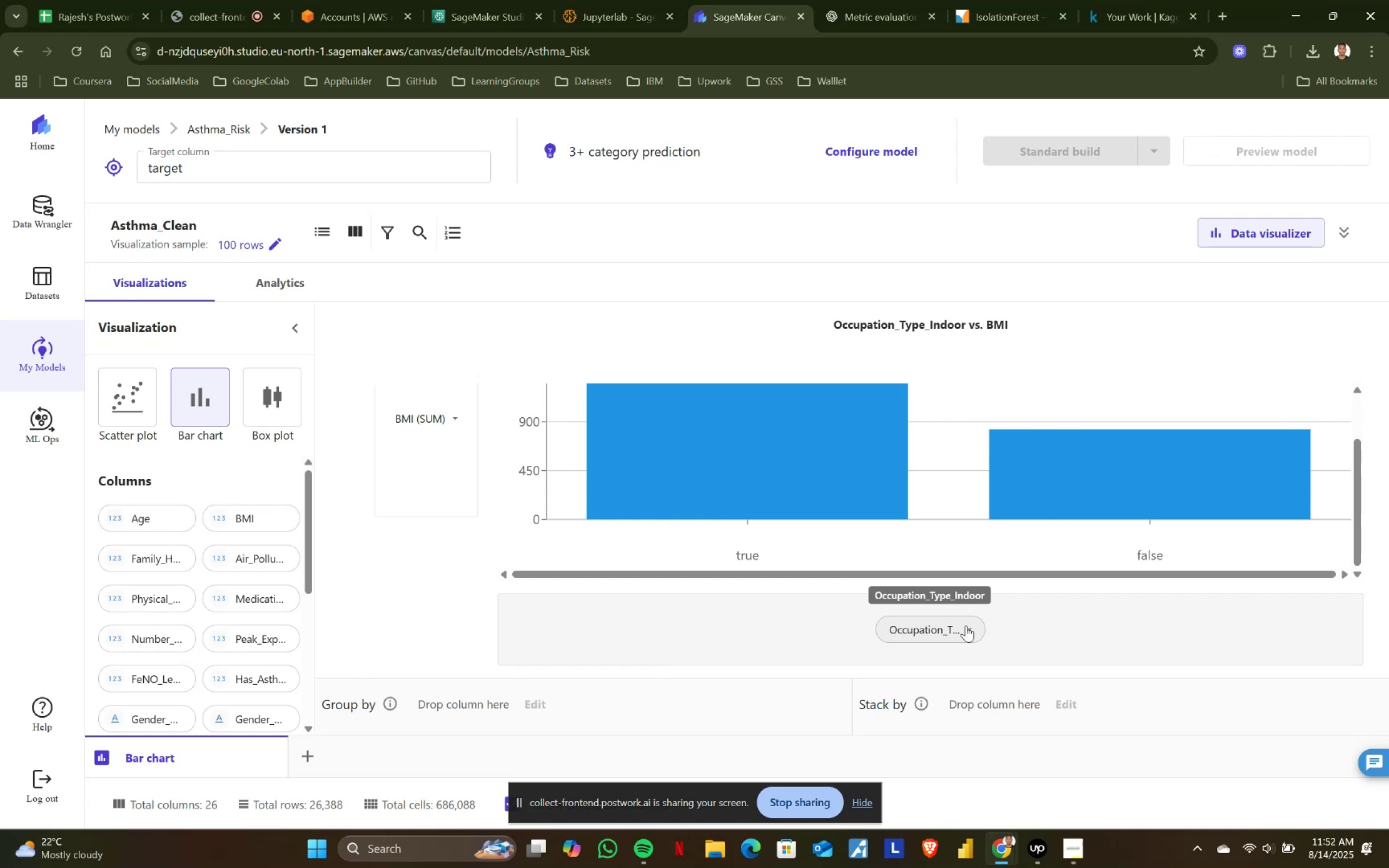 
wait(22.22)
 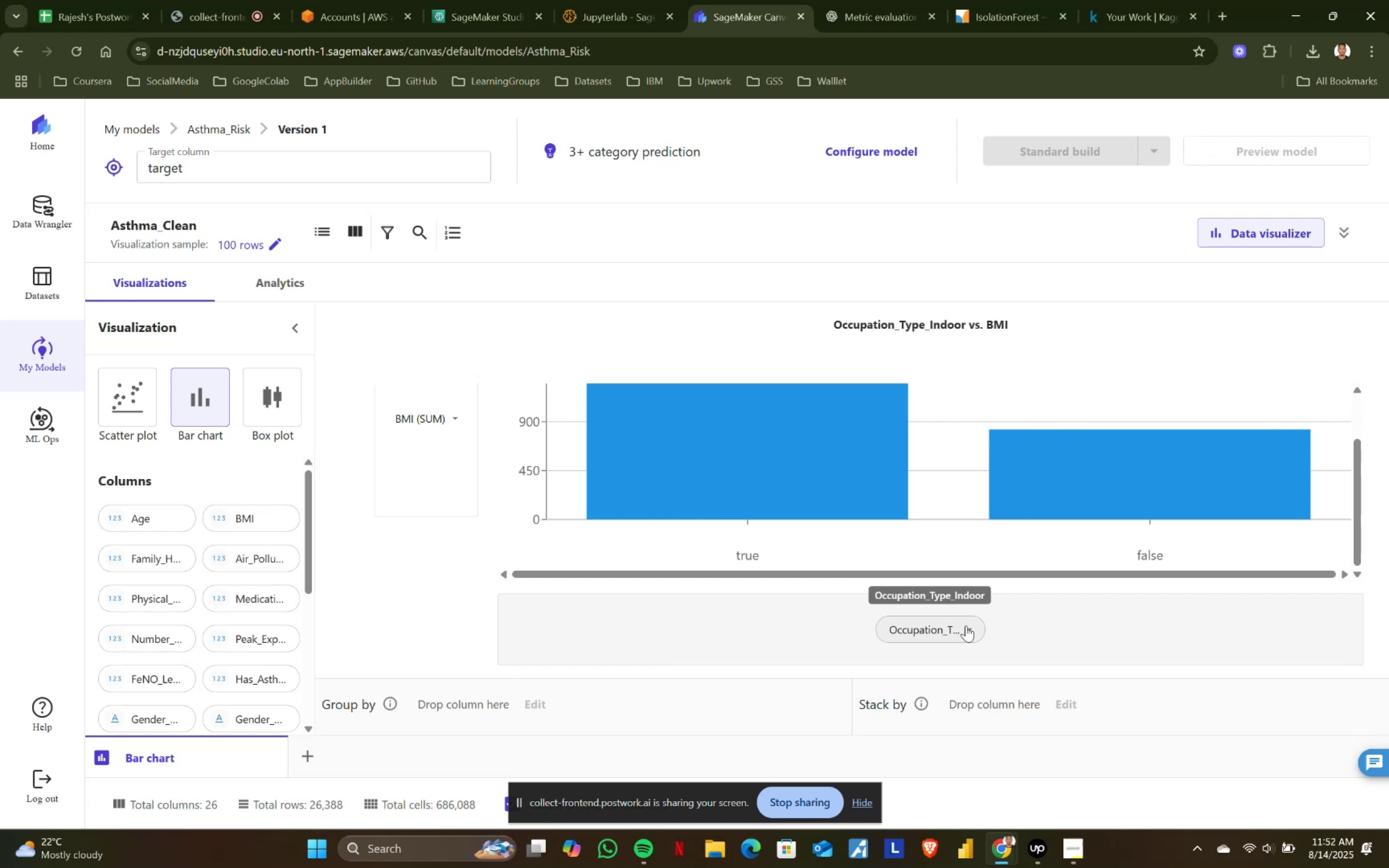 
left_click([966, 626])
 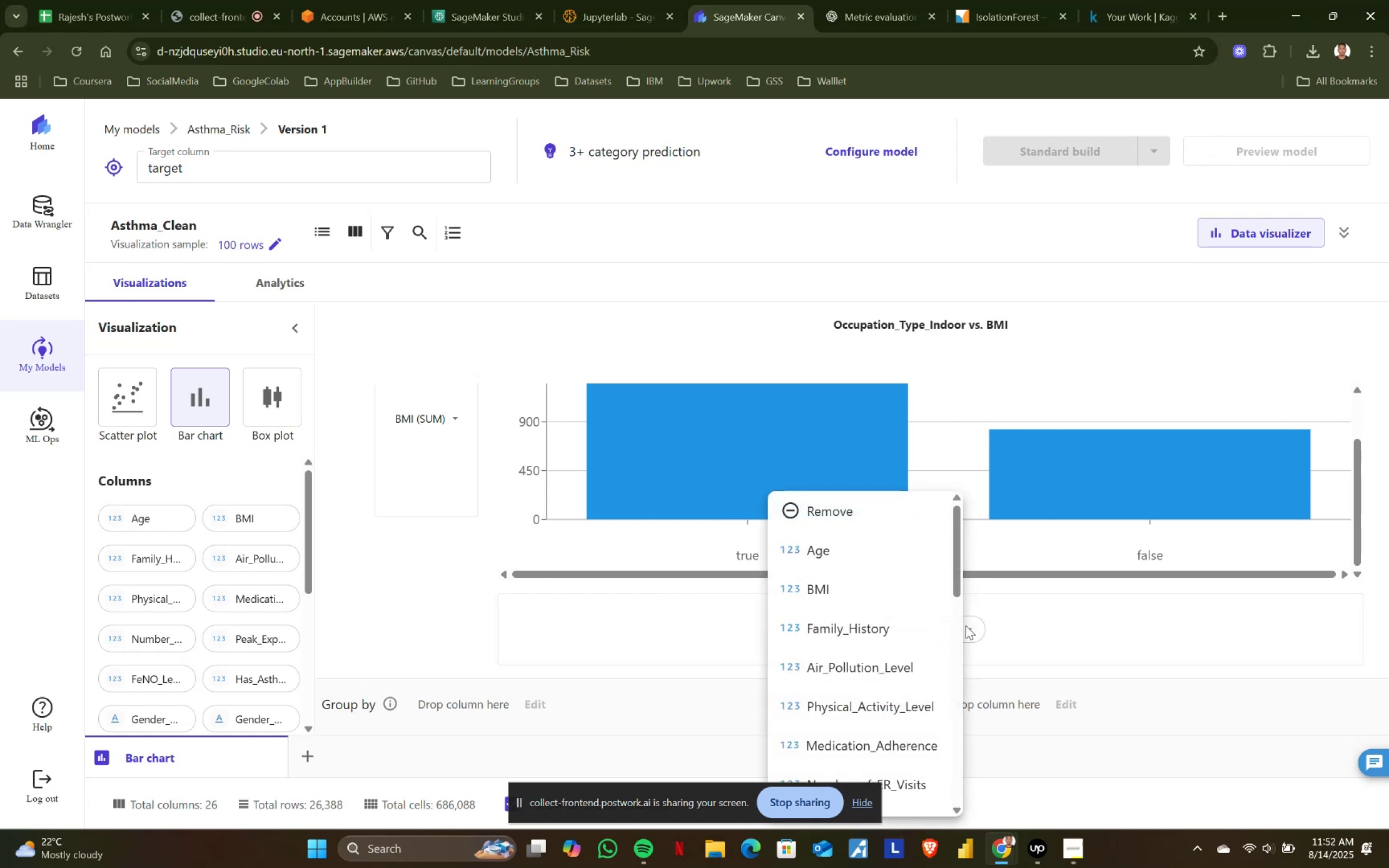 
scroll: coordinate [936, 640], scroll_direction: down, amount: 5.0
 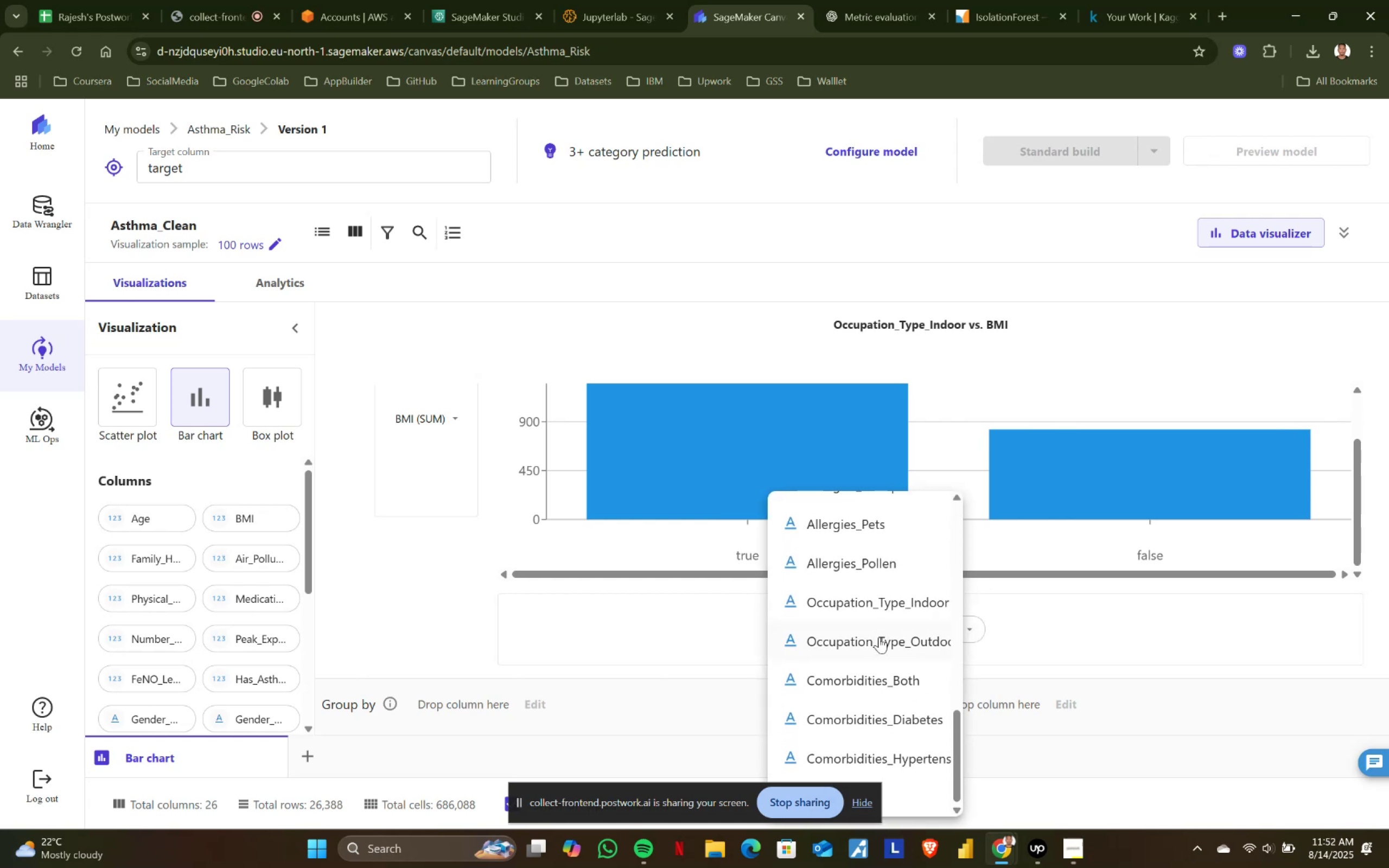 
left_click([881, 642])
 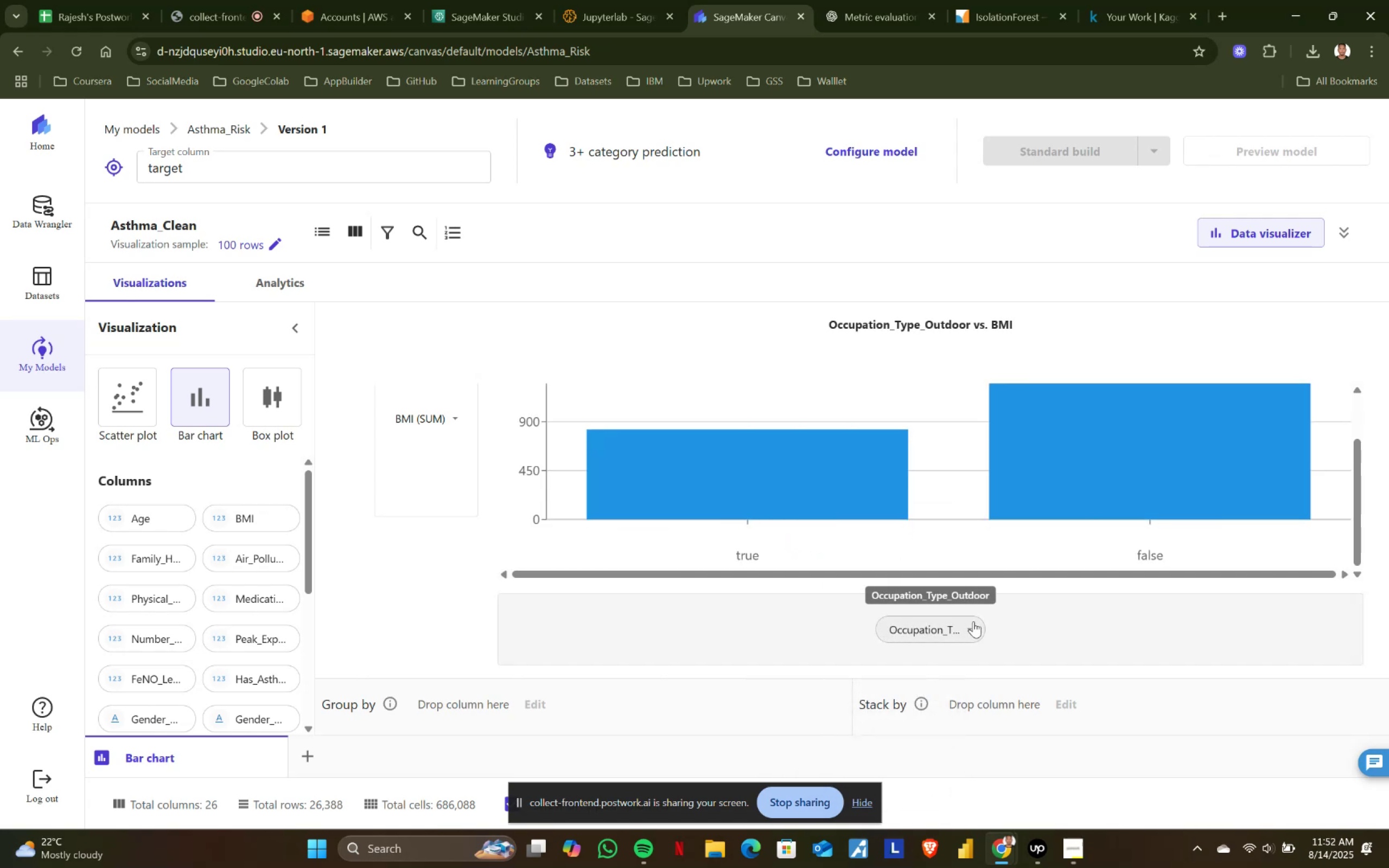 
left_click([973, 621])
 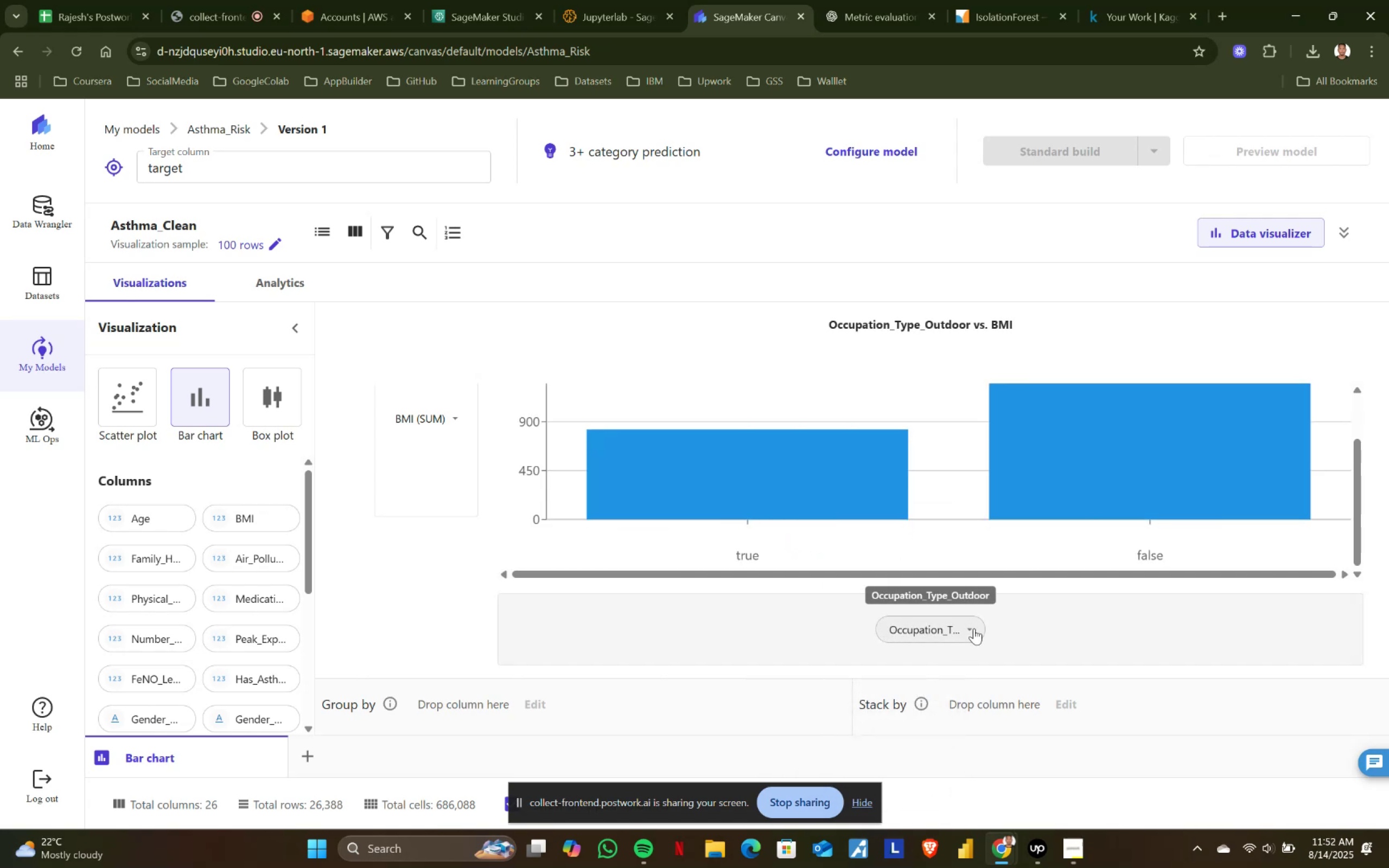 
left_click([969, 628])
 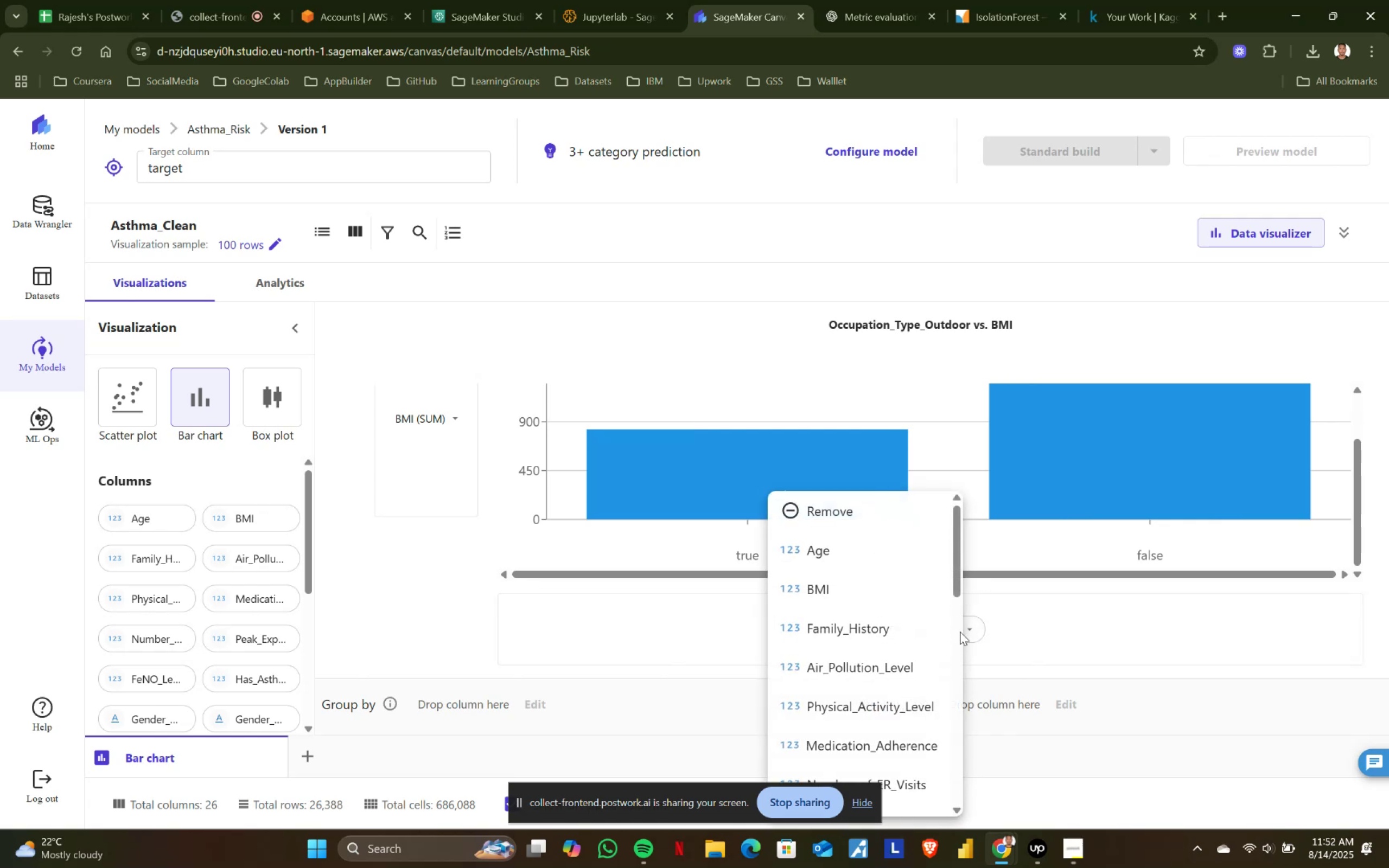 
scroll: coordinate [891, 657], scroll_direction: down, amount: 3.0
 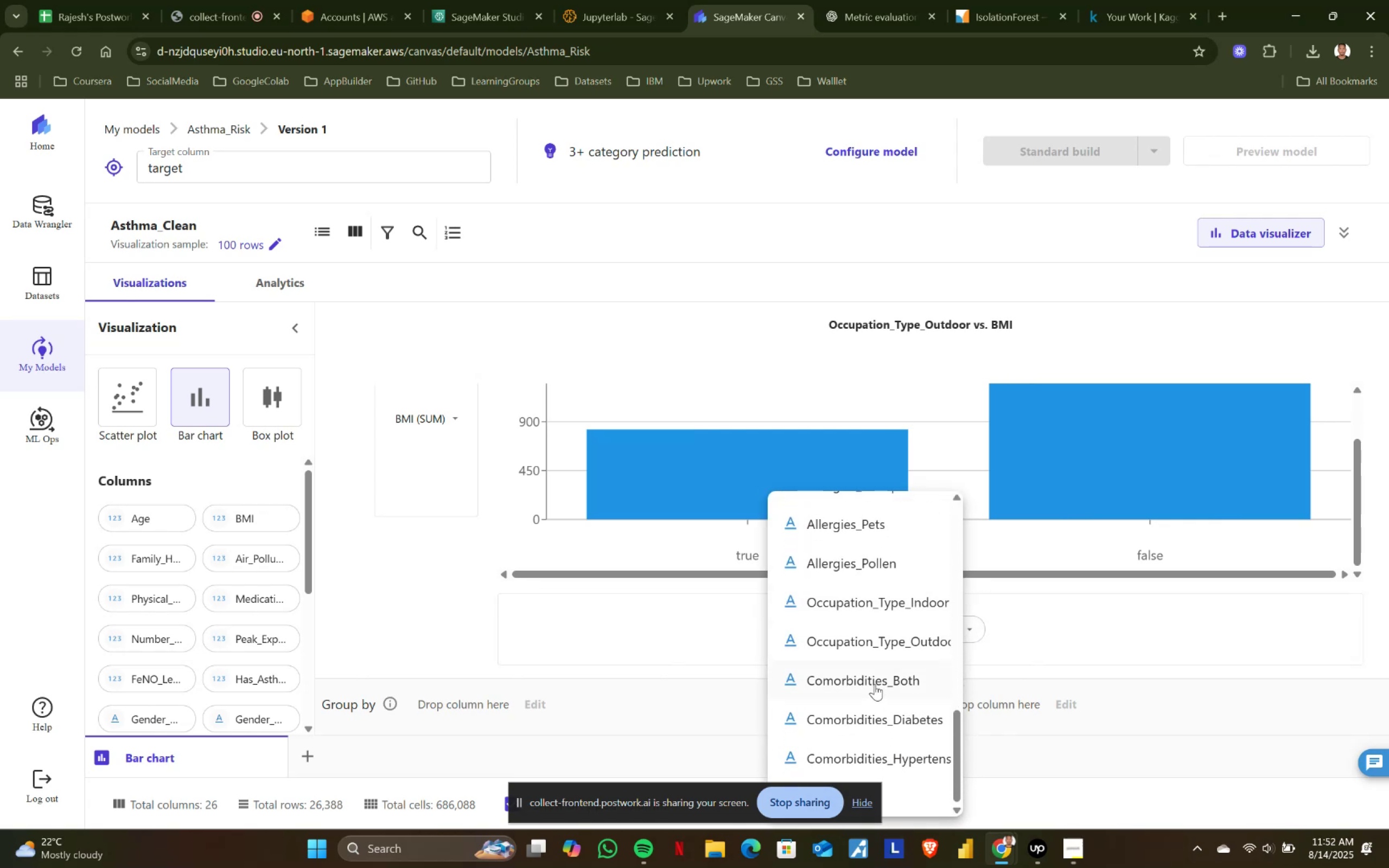 
left_click([878, 679])
 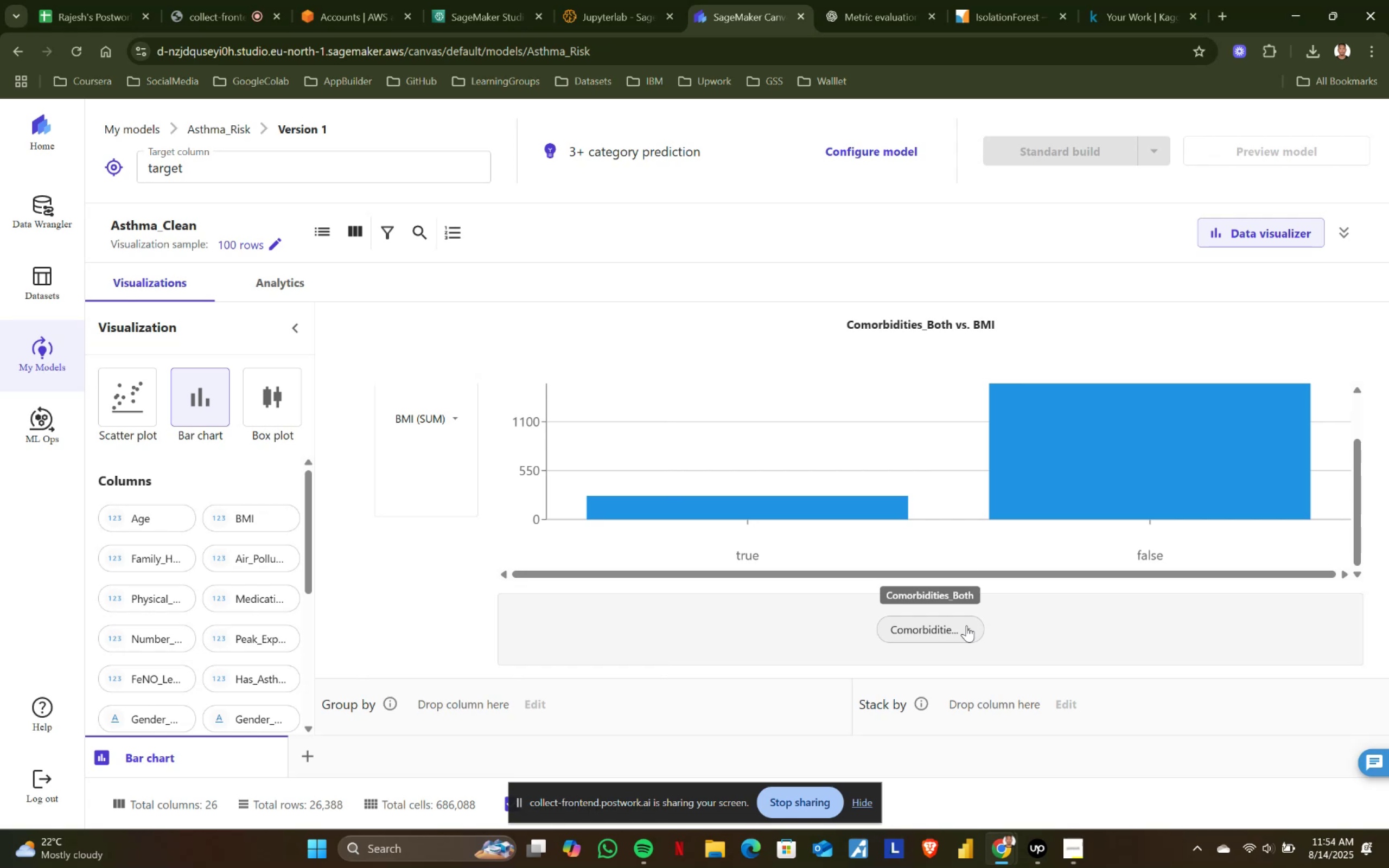 
wait(108.36)
 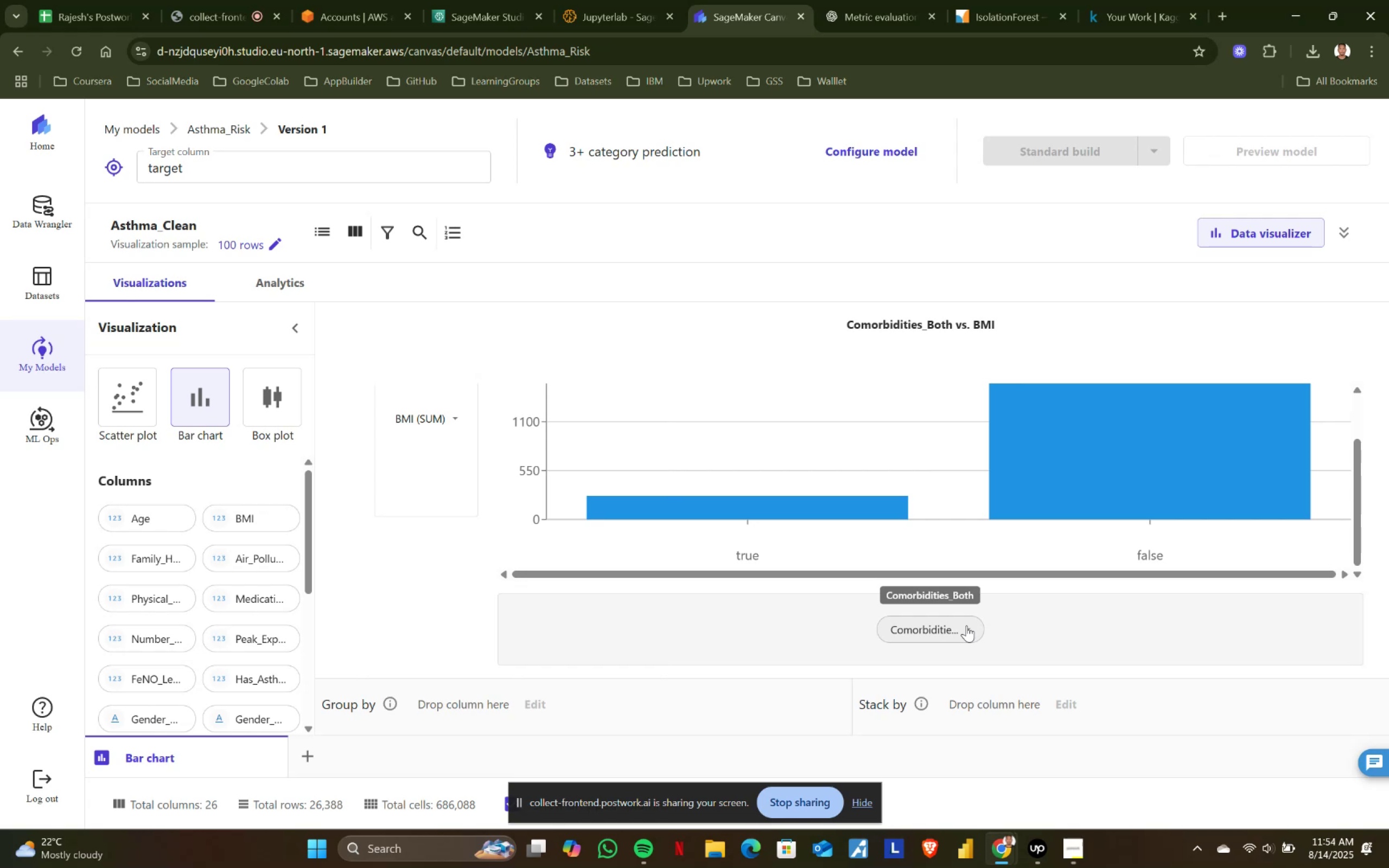 
left_click([966, 626])
 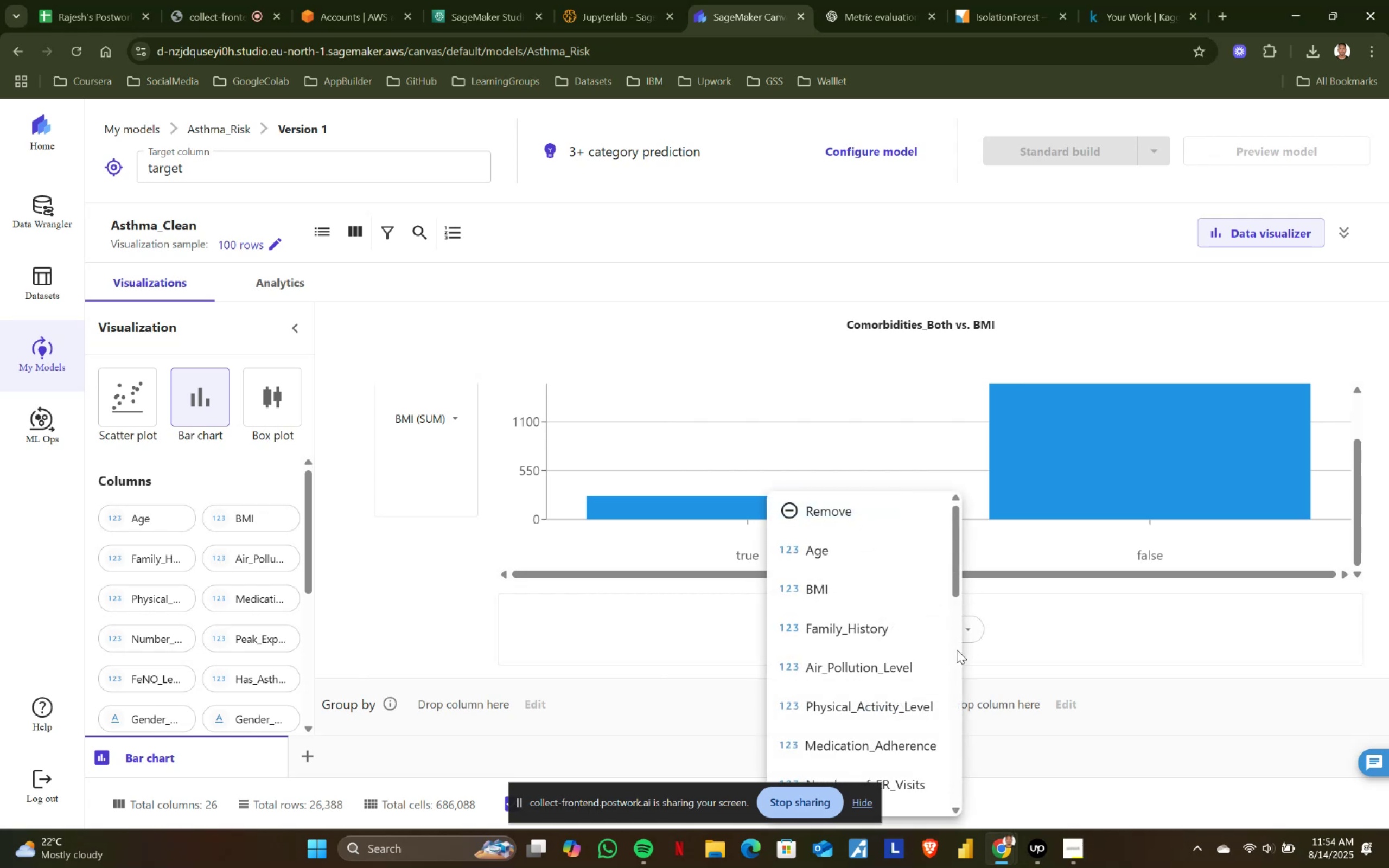 
scroll: coordinate [893, 674], scroll_direction: down, amount: 5.0
 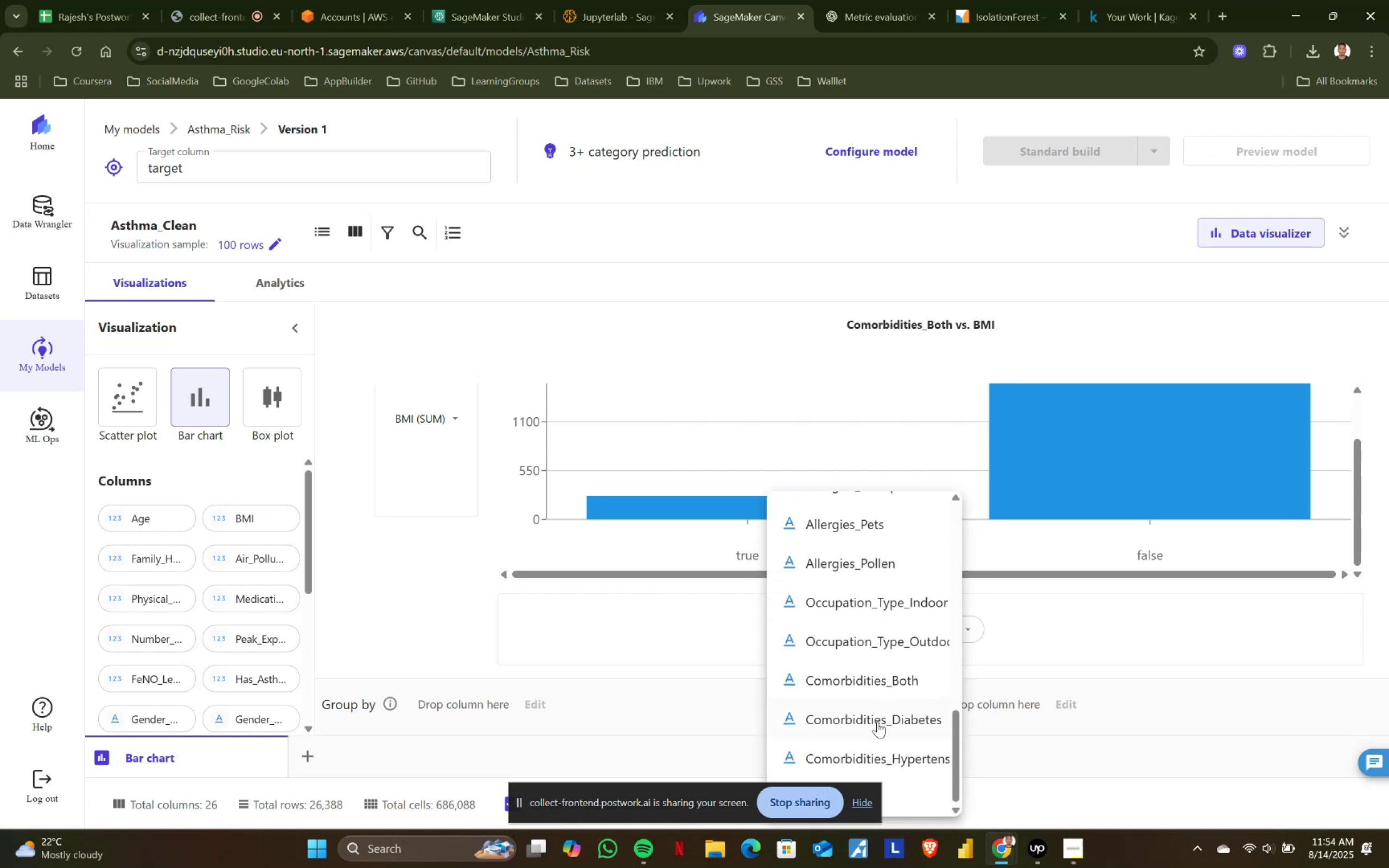 
left_click([877, 722])
 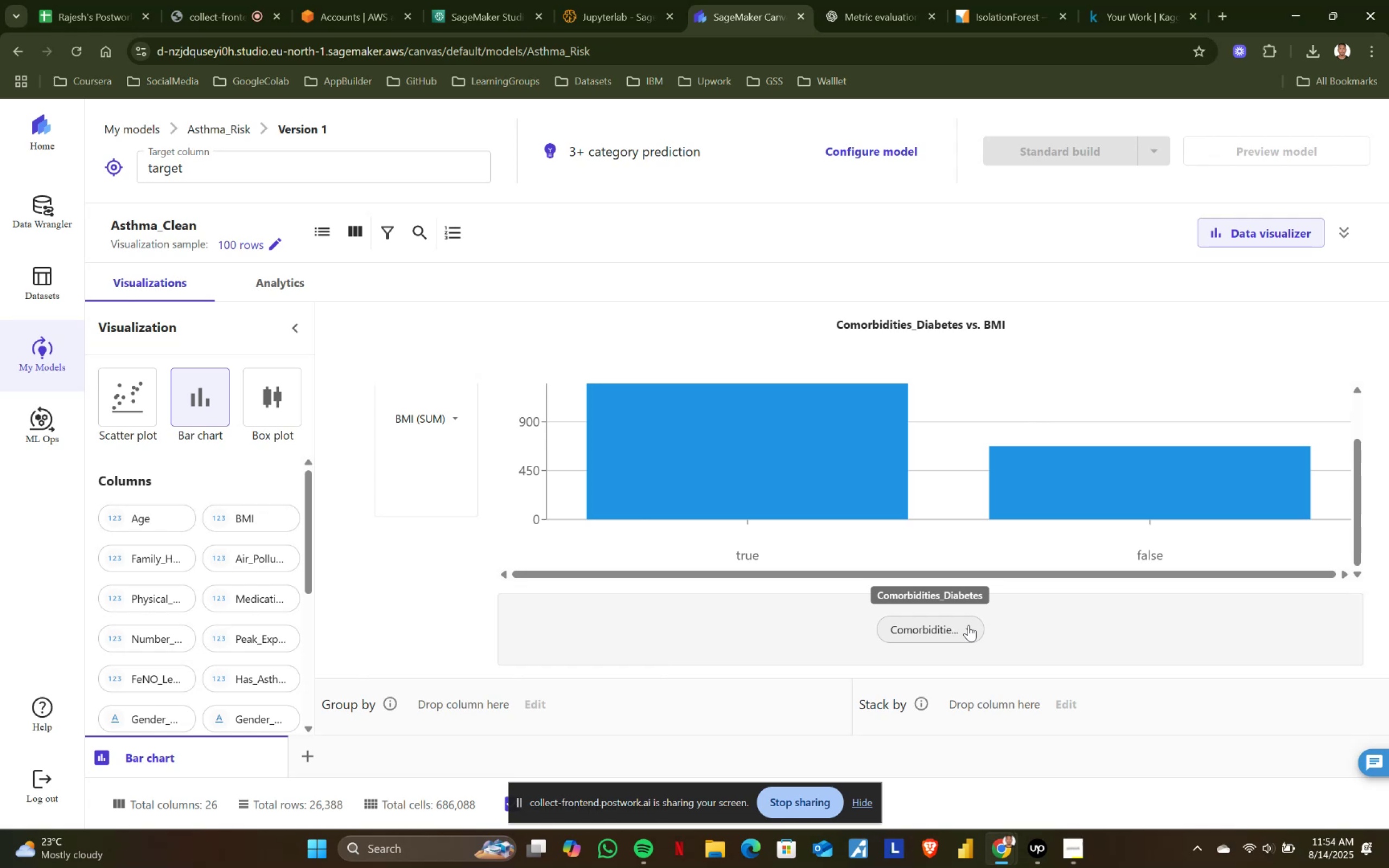 
wait(43.48)
 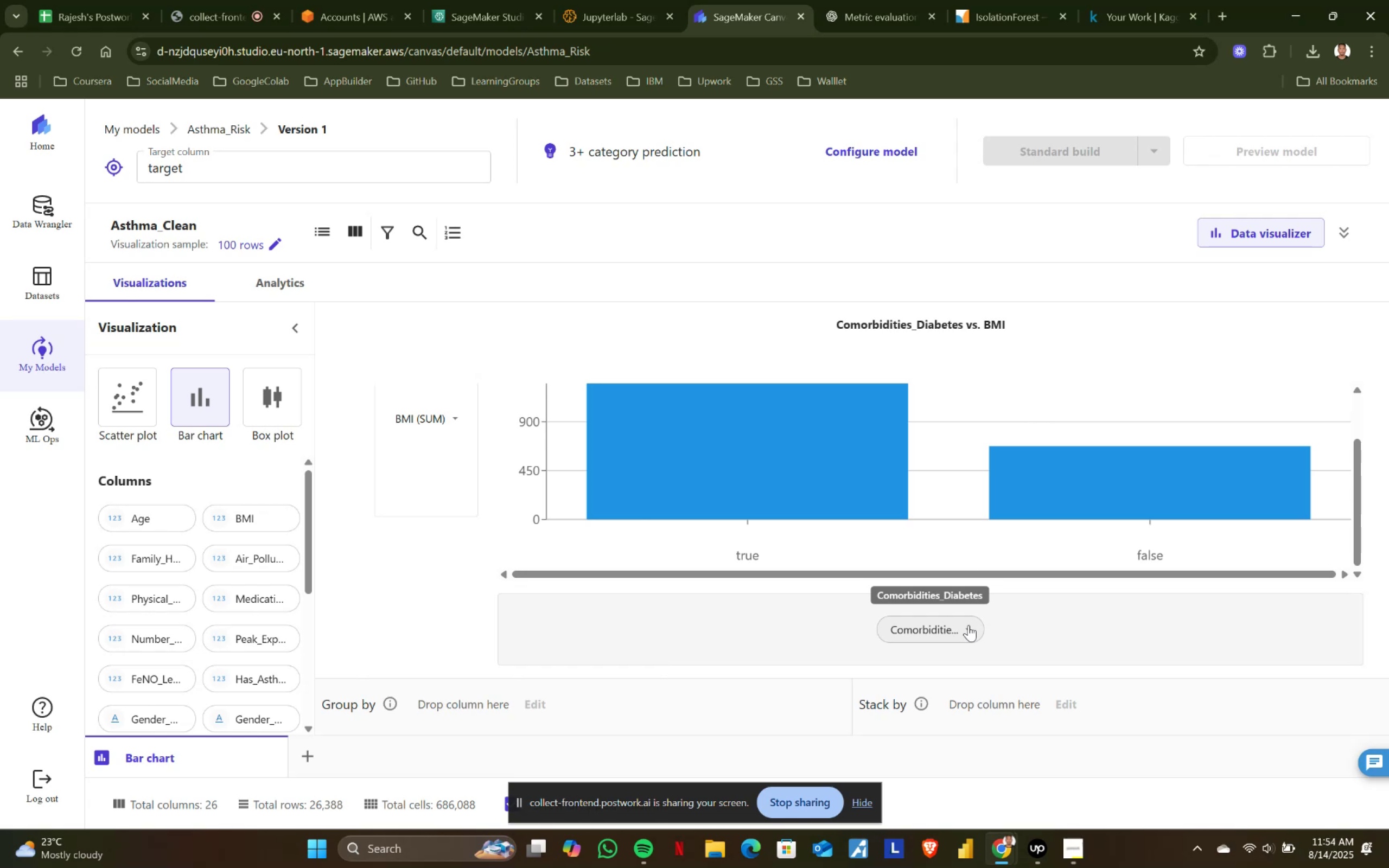 
left_click([969, 625])
 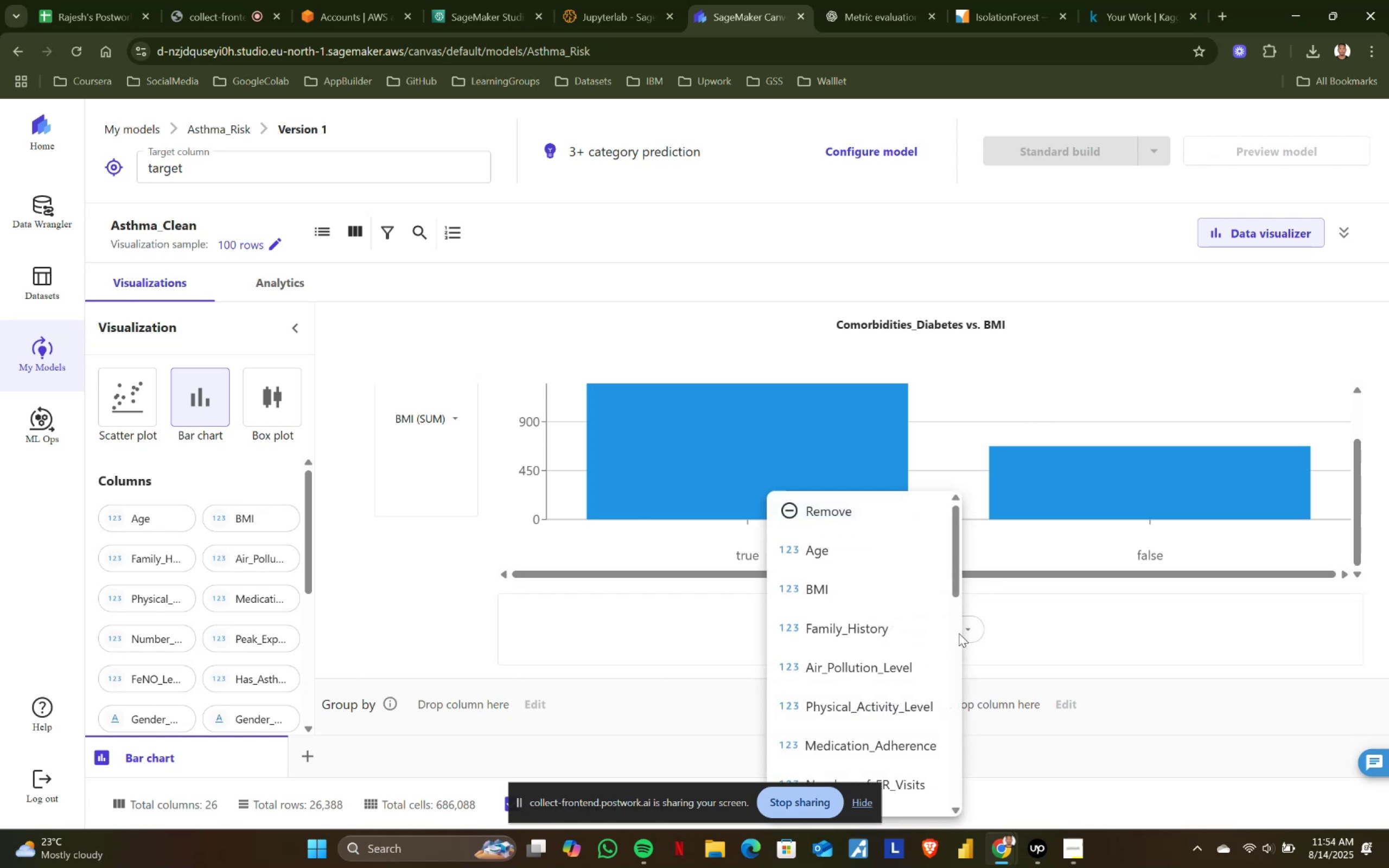 
scroll: coordinate [932, 647], scroll_direction: down, amount: 3.0
 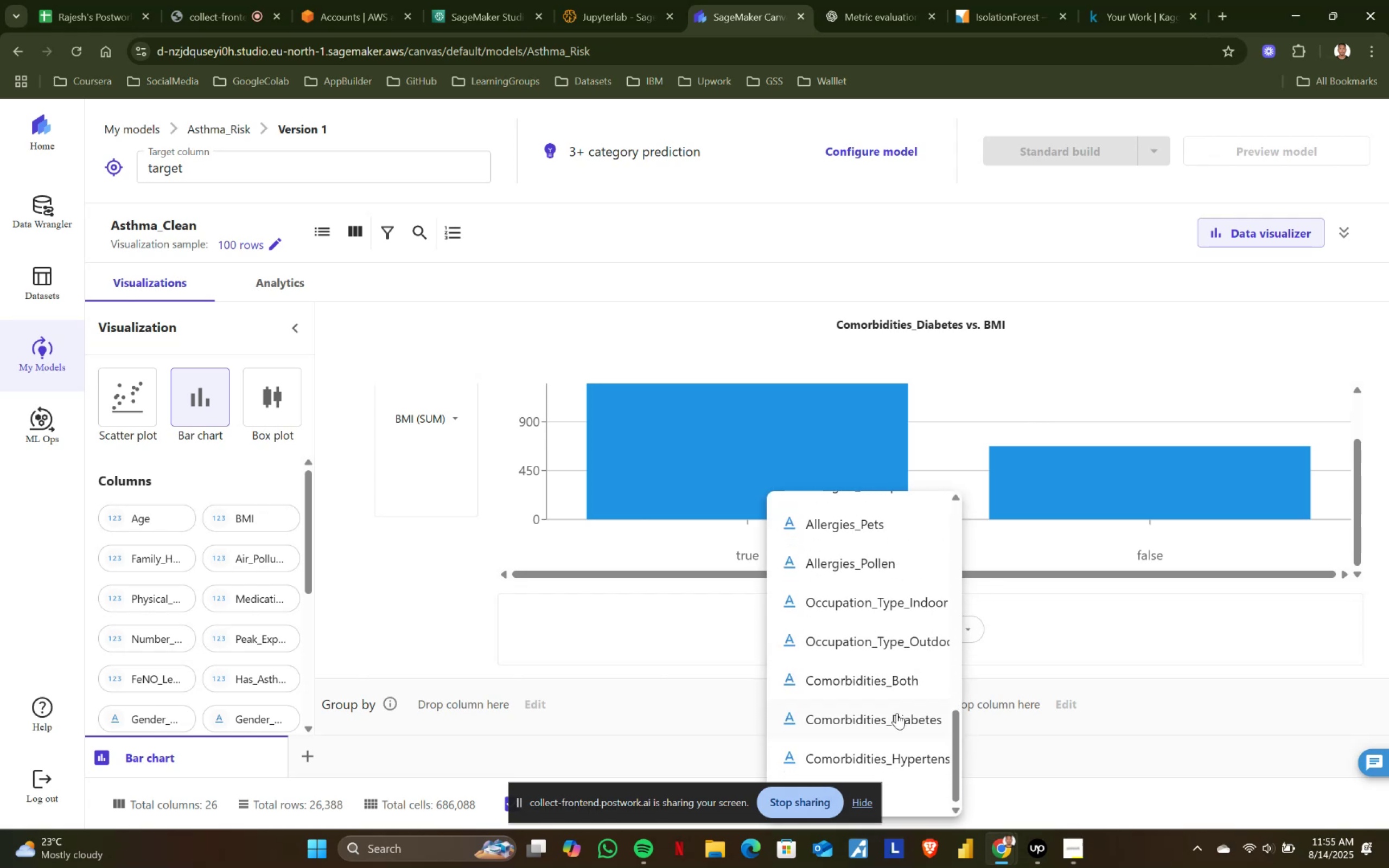 
left_click([896, 721])
 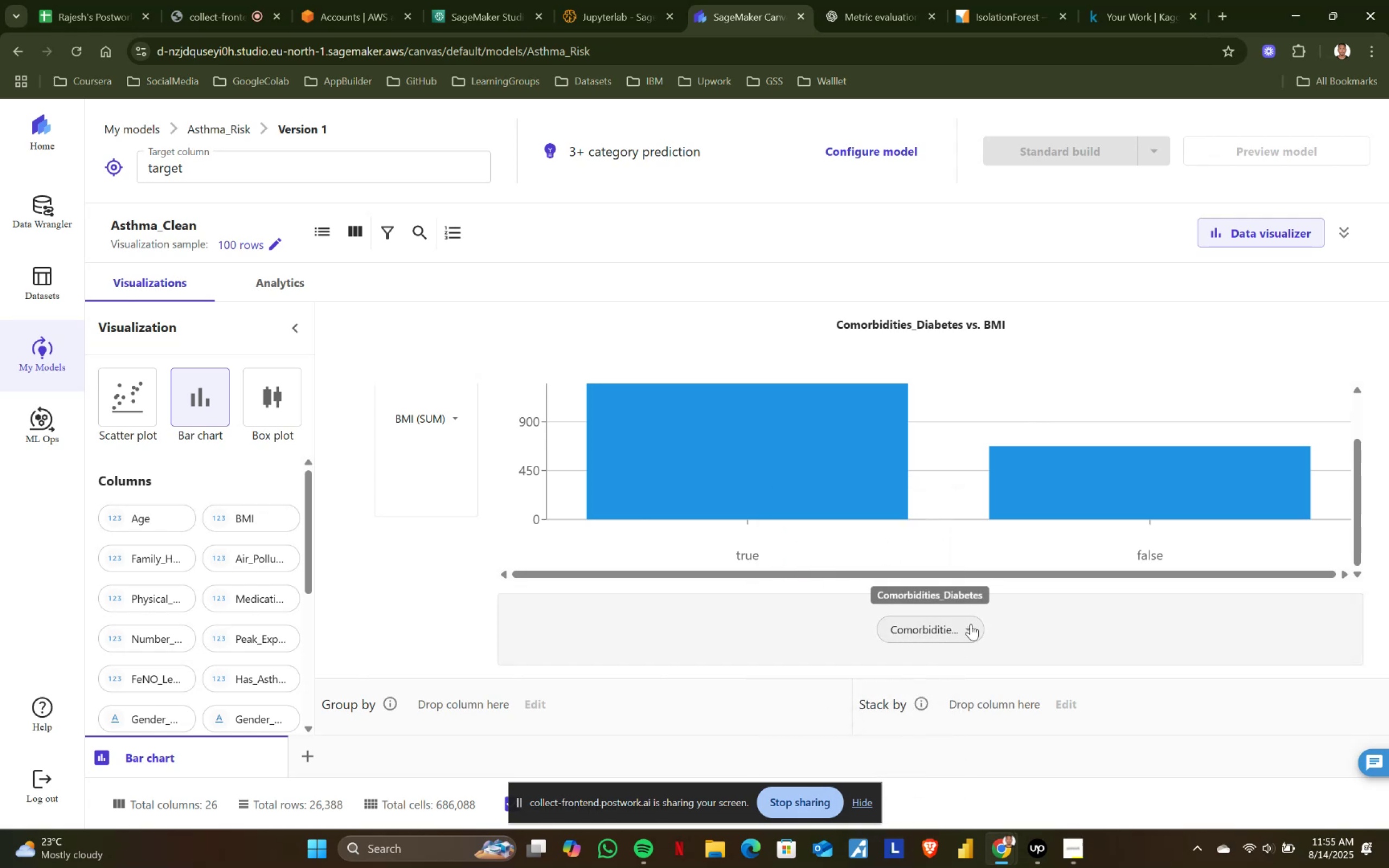 
left_click([971, 624])
 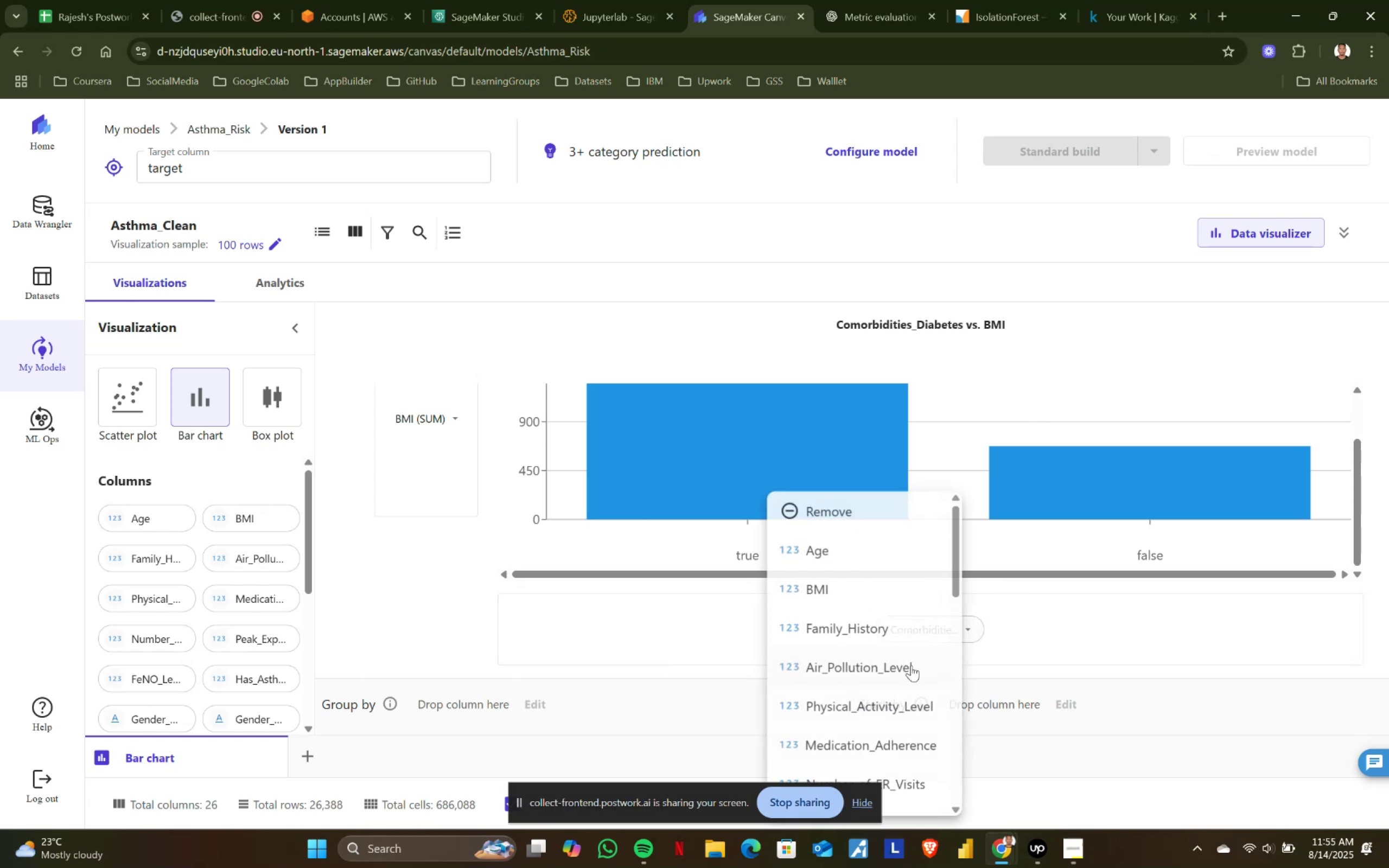 
scroll: coordinate [867, 688], scroll_direction: down, amount: 7.0
 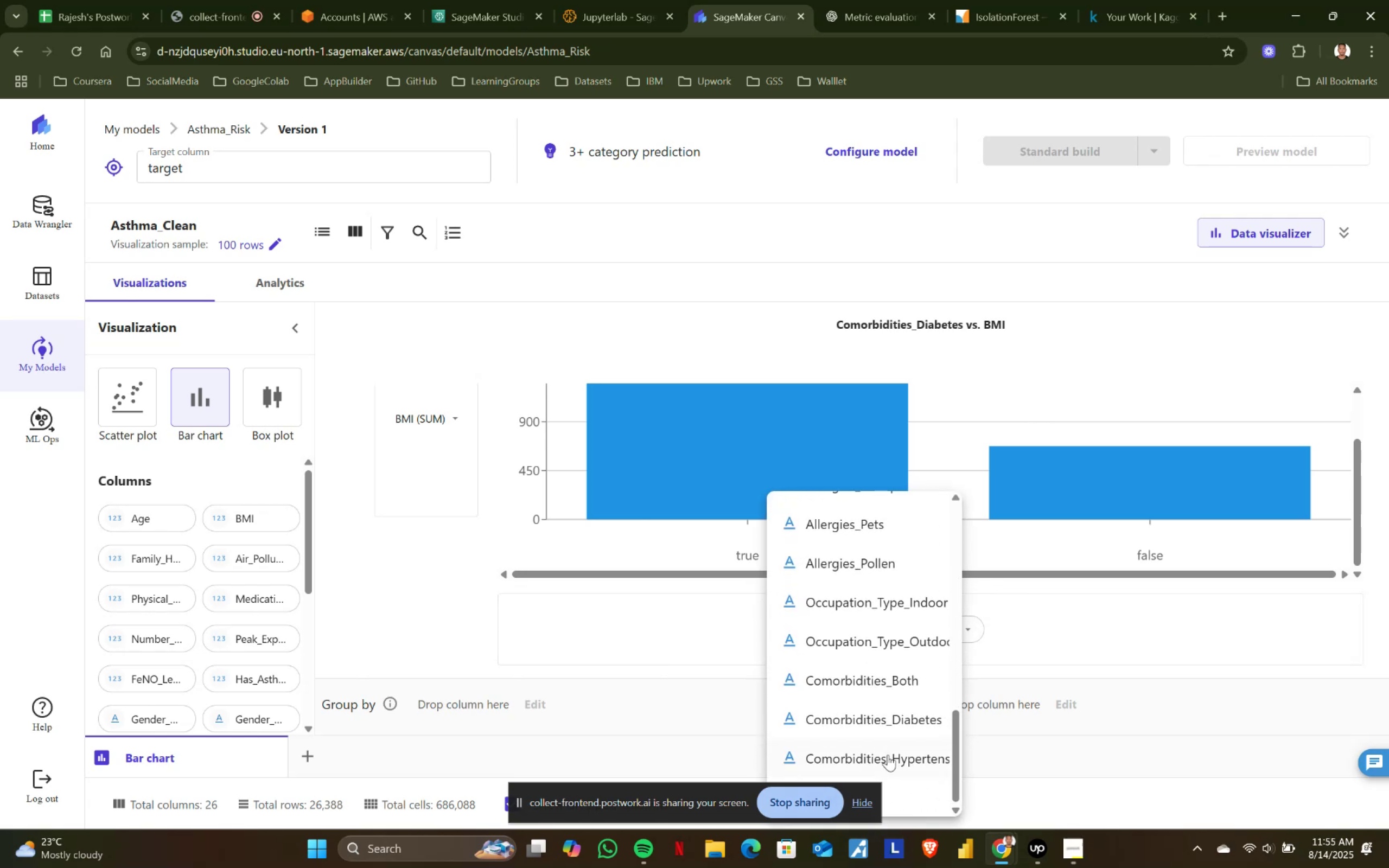 
left_click([888, 755])
 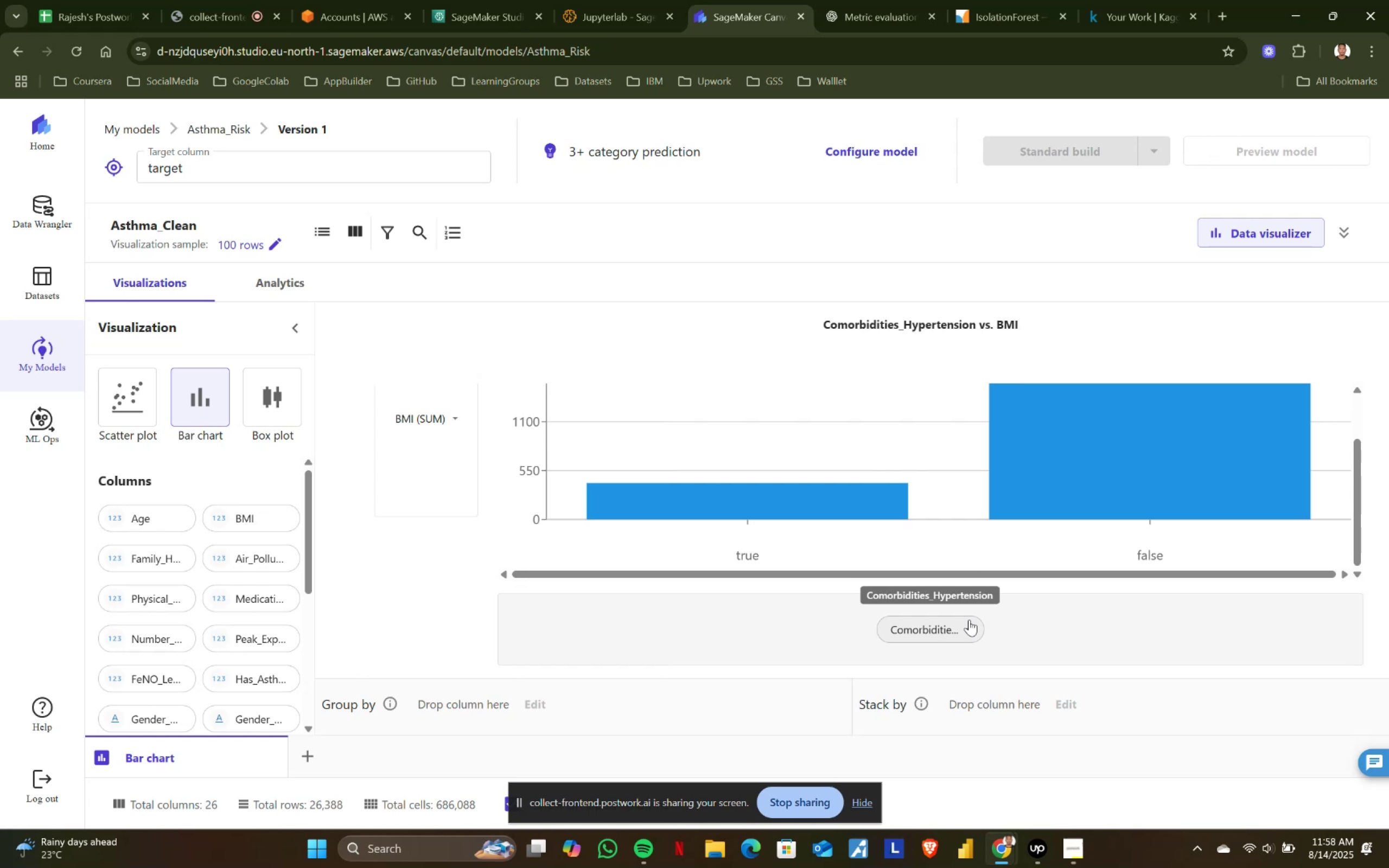 
wait(234.16)
 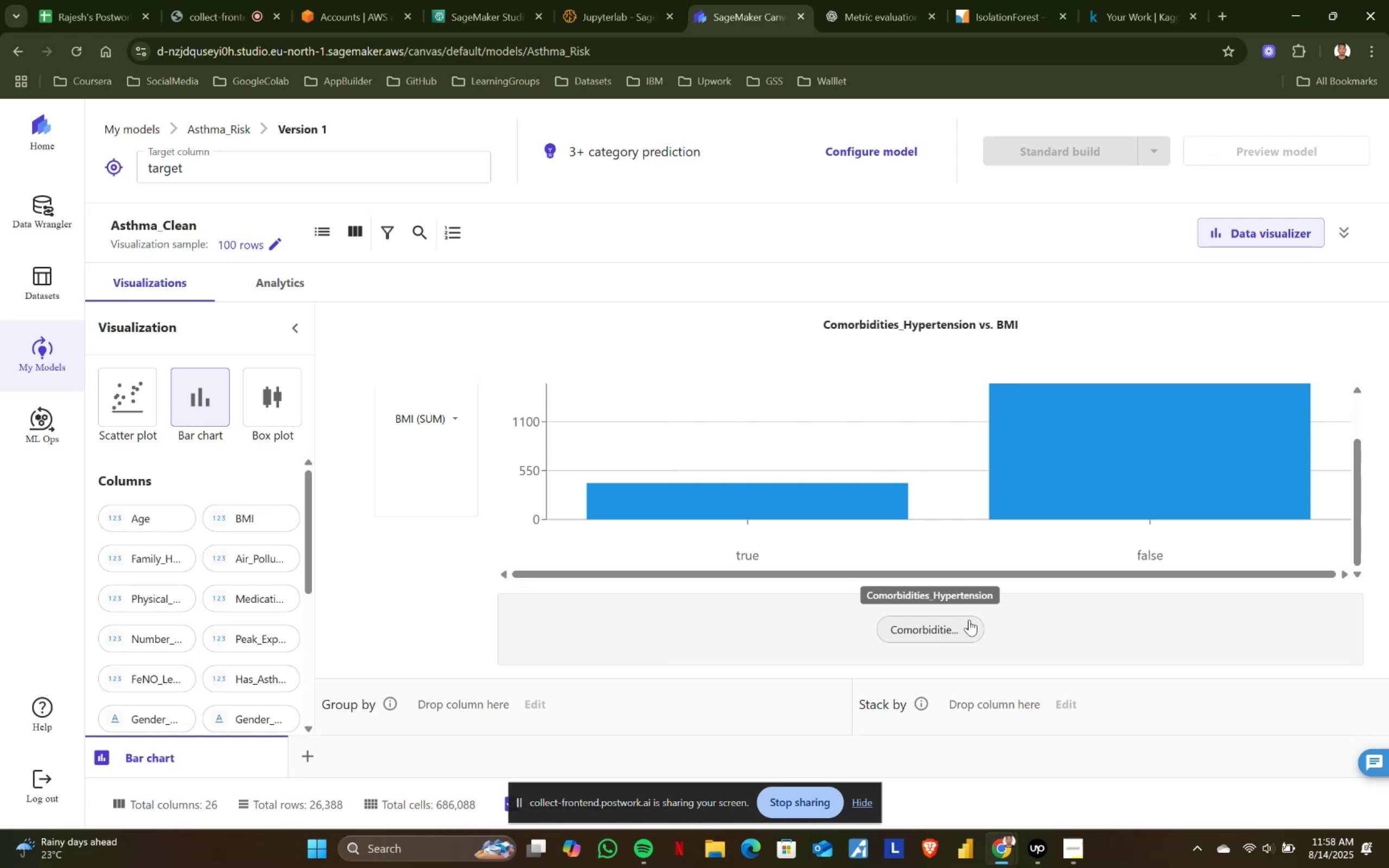 
left_click([969, 620])
 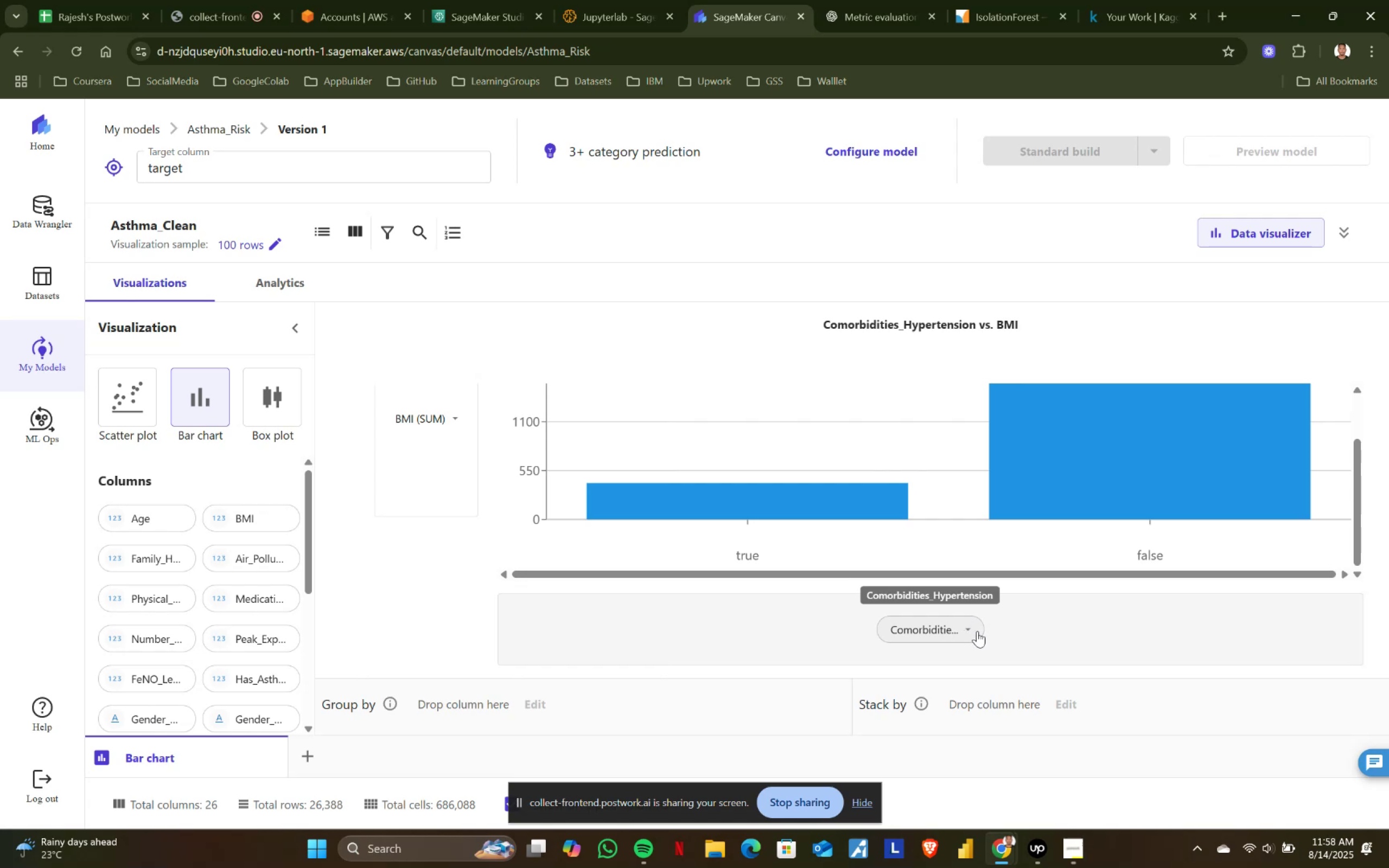 
left_click([969, 629])
 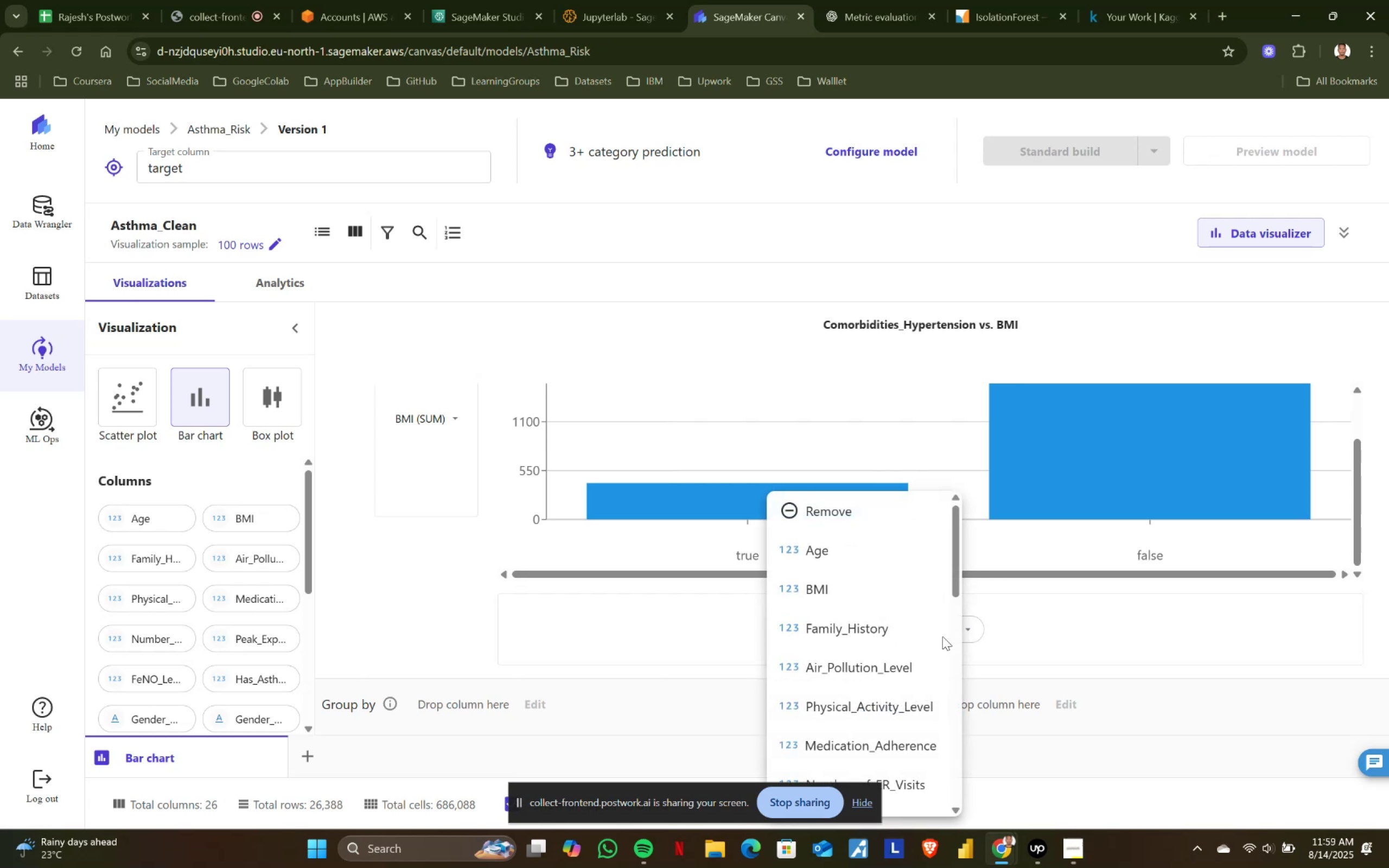 
scroll: coordinate [900, 722], scroll_direction: down, amount: 7.0
 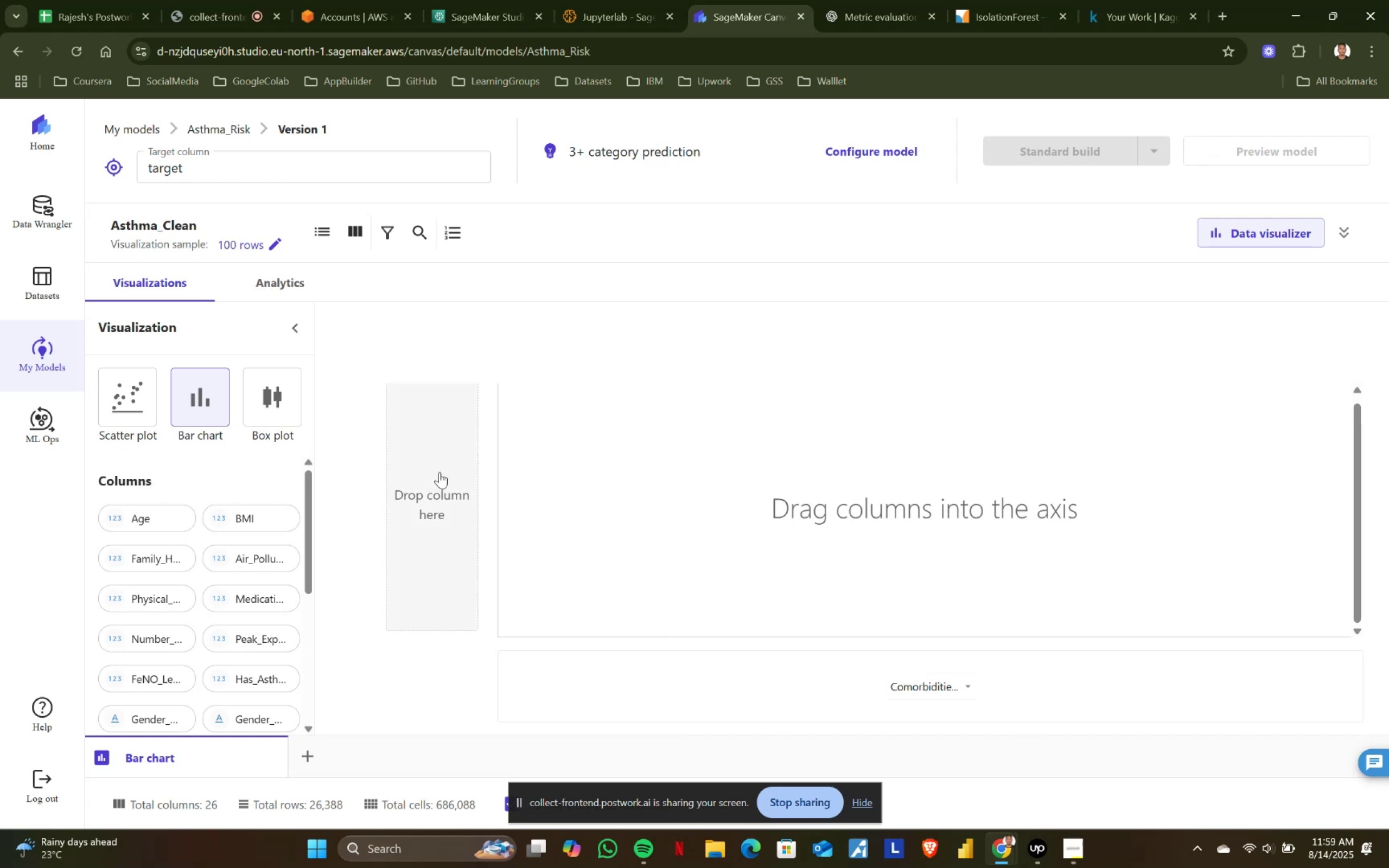 
wait(6.52)
 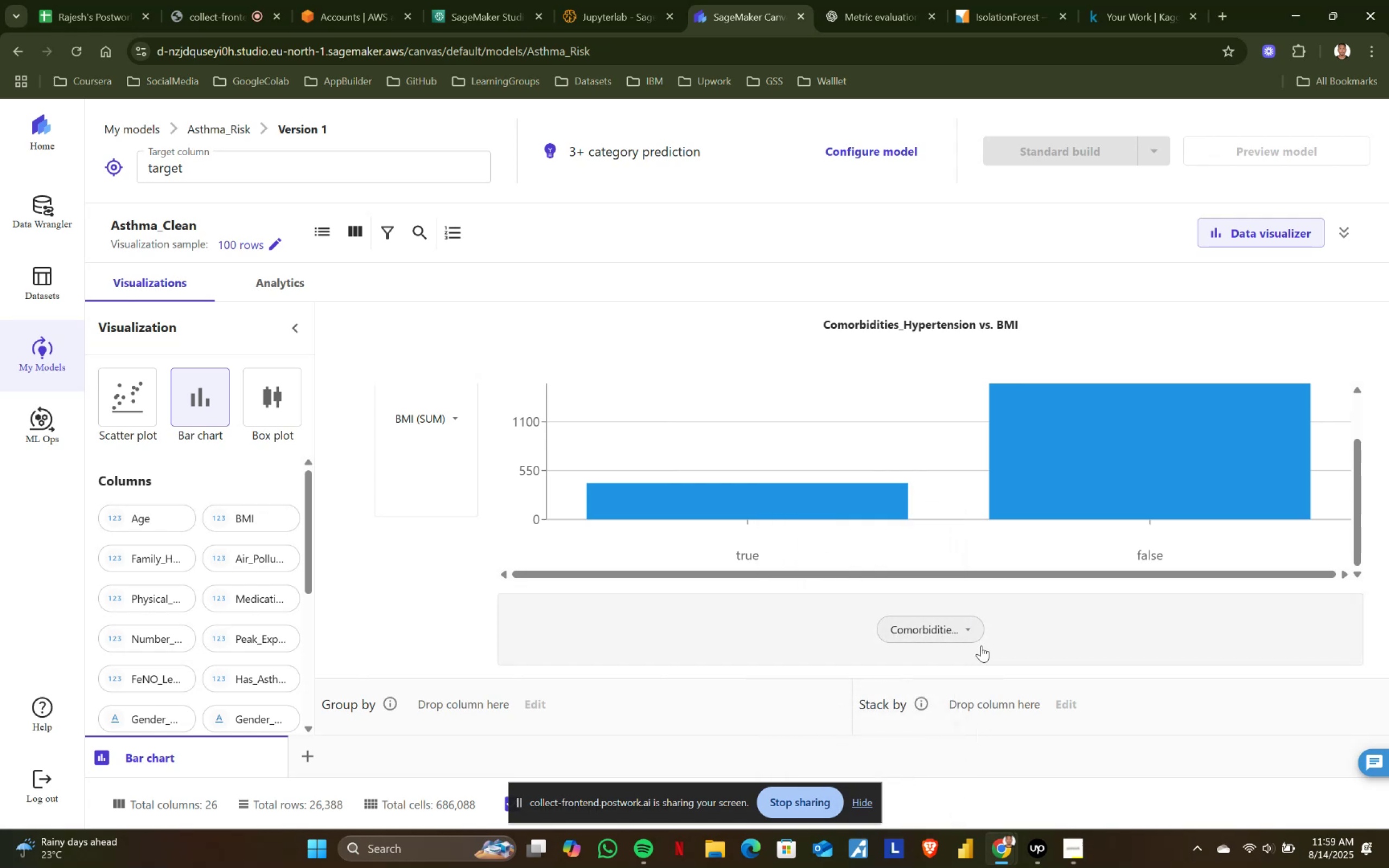 
left_click_drag(start_coordinate=[249, 524], to_coordinate=[422, 494])
 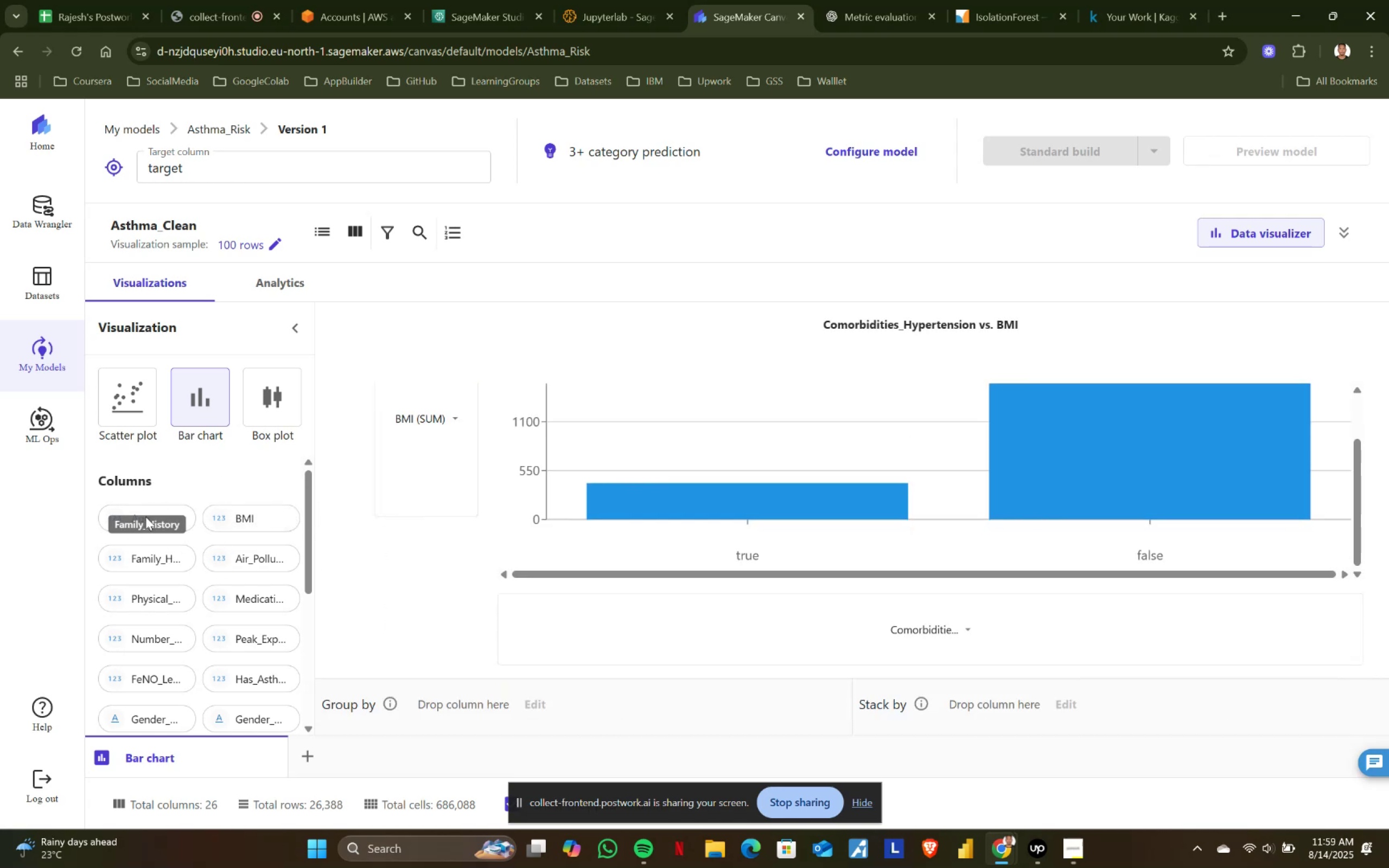 
left_click([162, 522])
 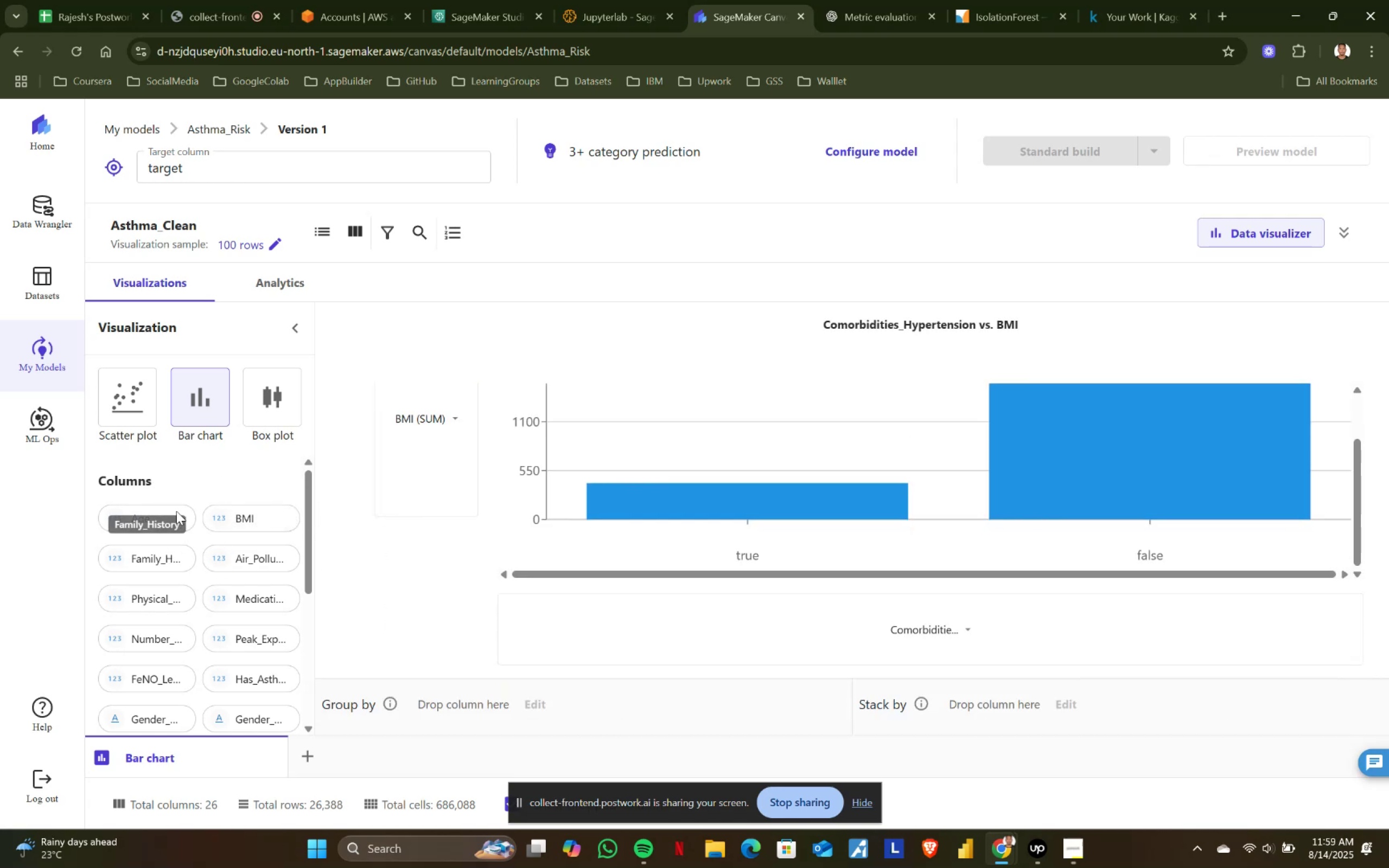 
left_click_drag(start_coordinate=[176, 513], to_coordinate=[730, 615])
 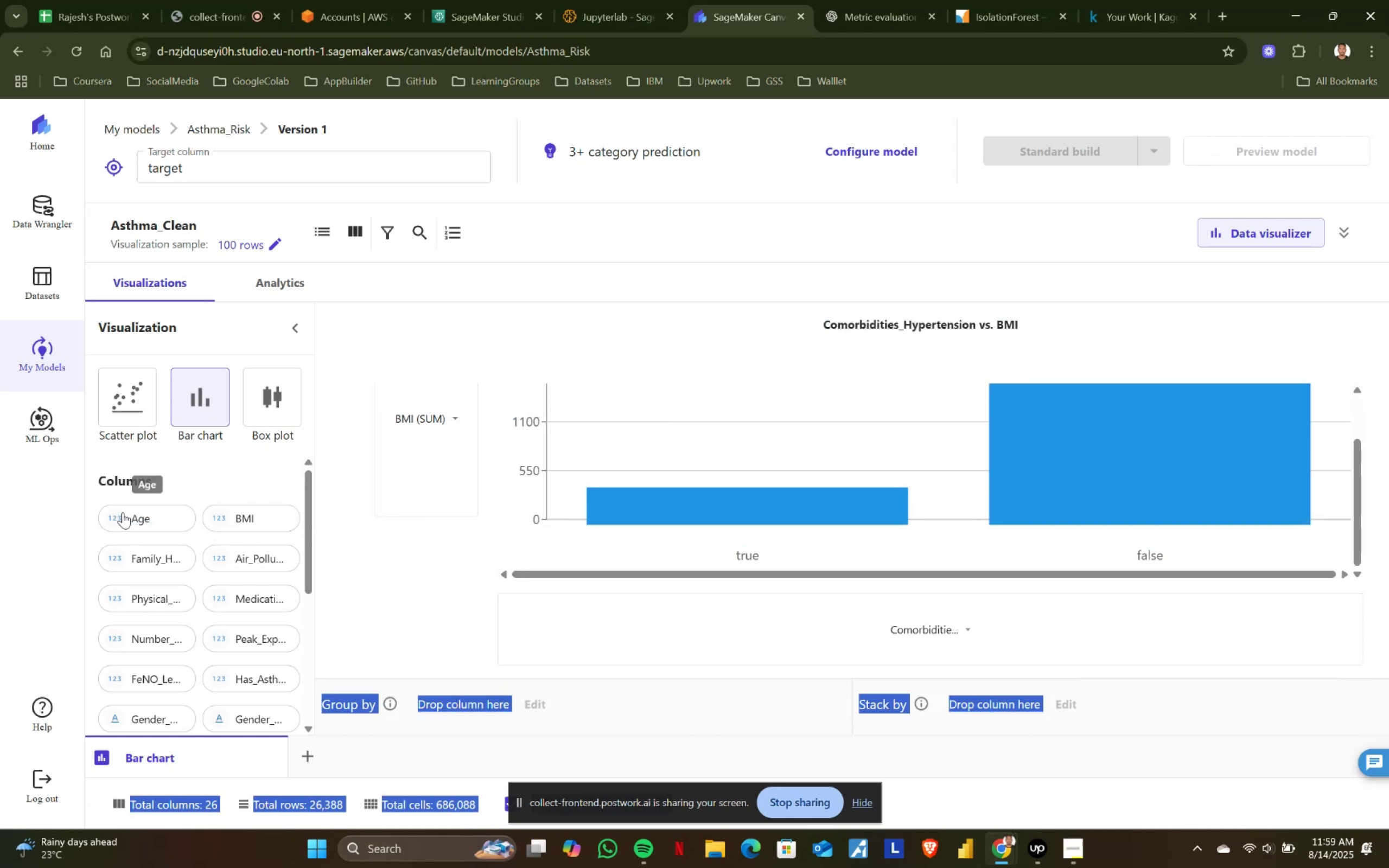 
left_click_drag(start_coordinate=[125, 511], to_coordinate=[872, 629])
 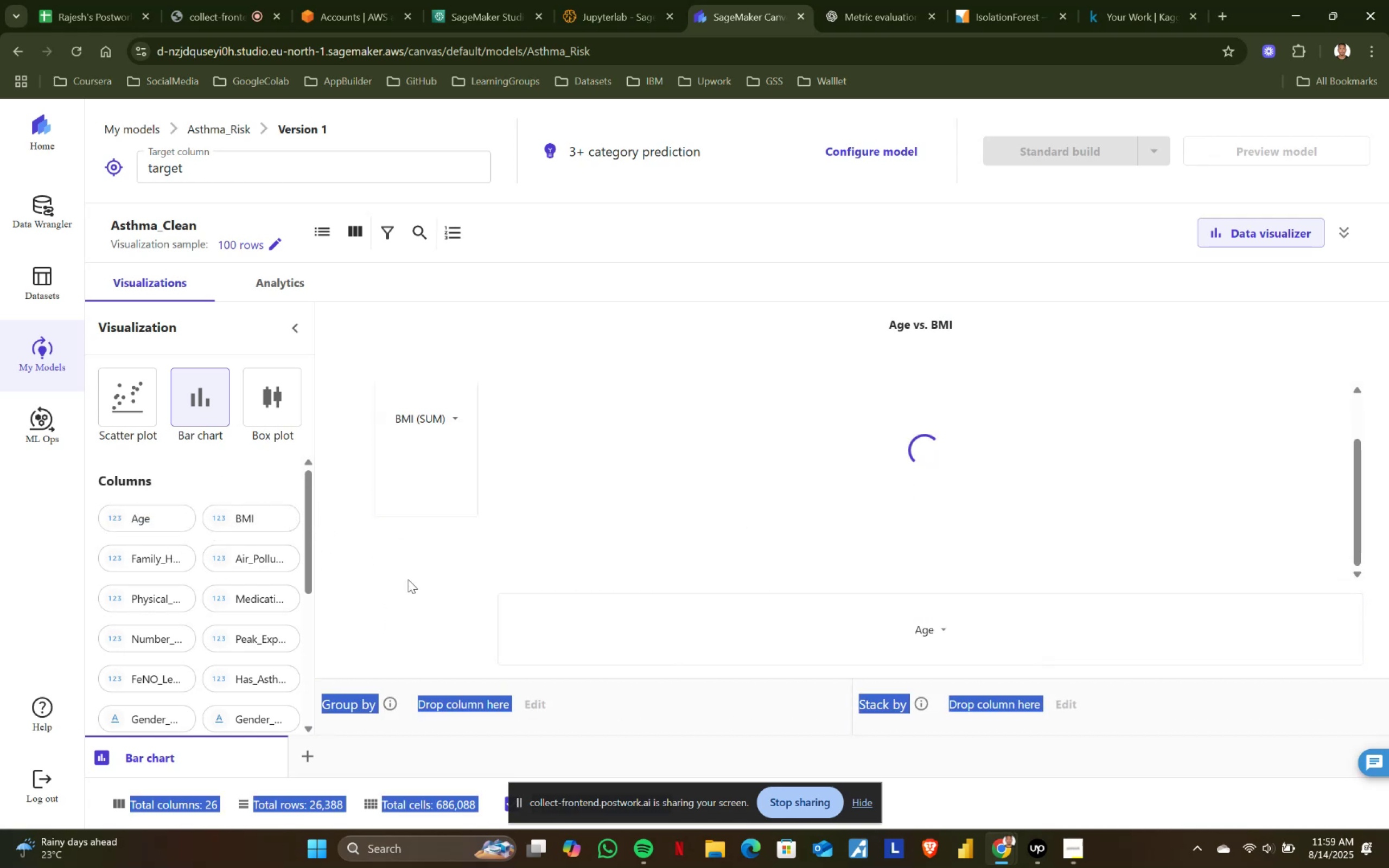 
left_click([404, 577])
 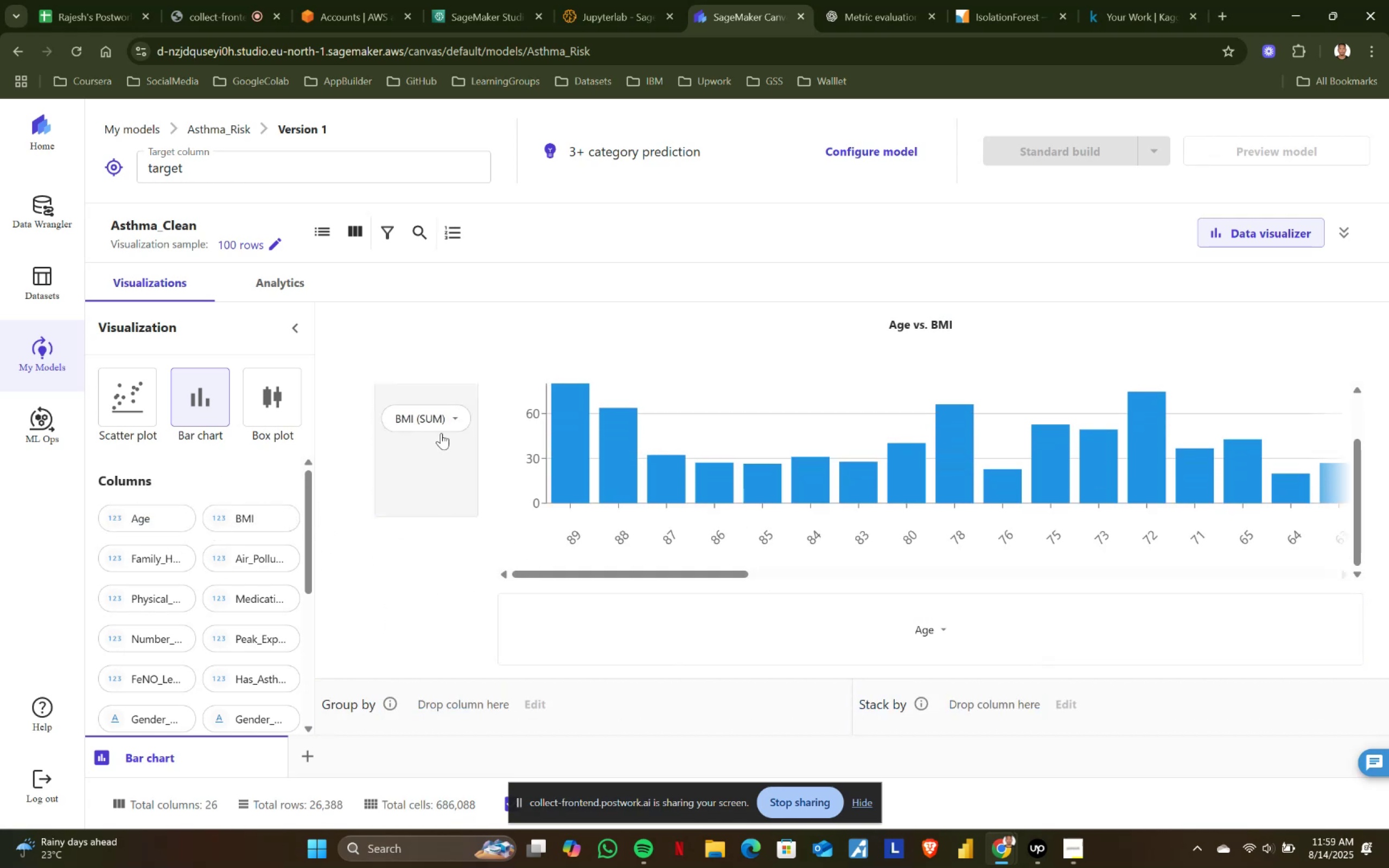 
left_click([454, 404])
 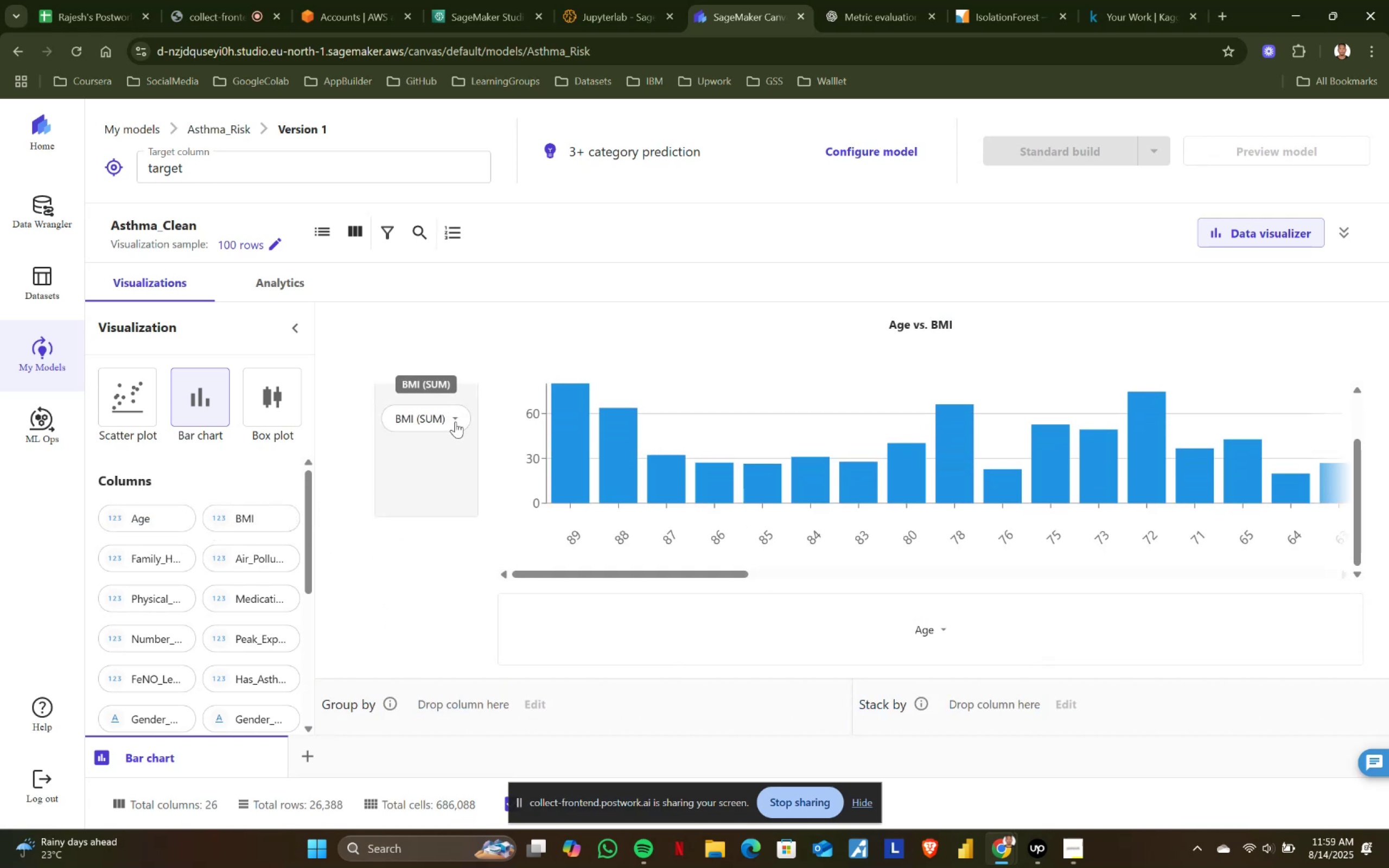 
left_click([455, 422])
 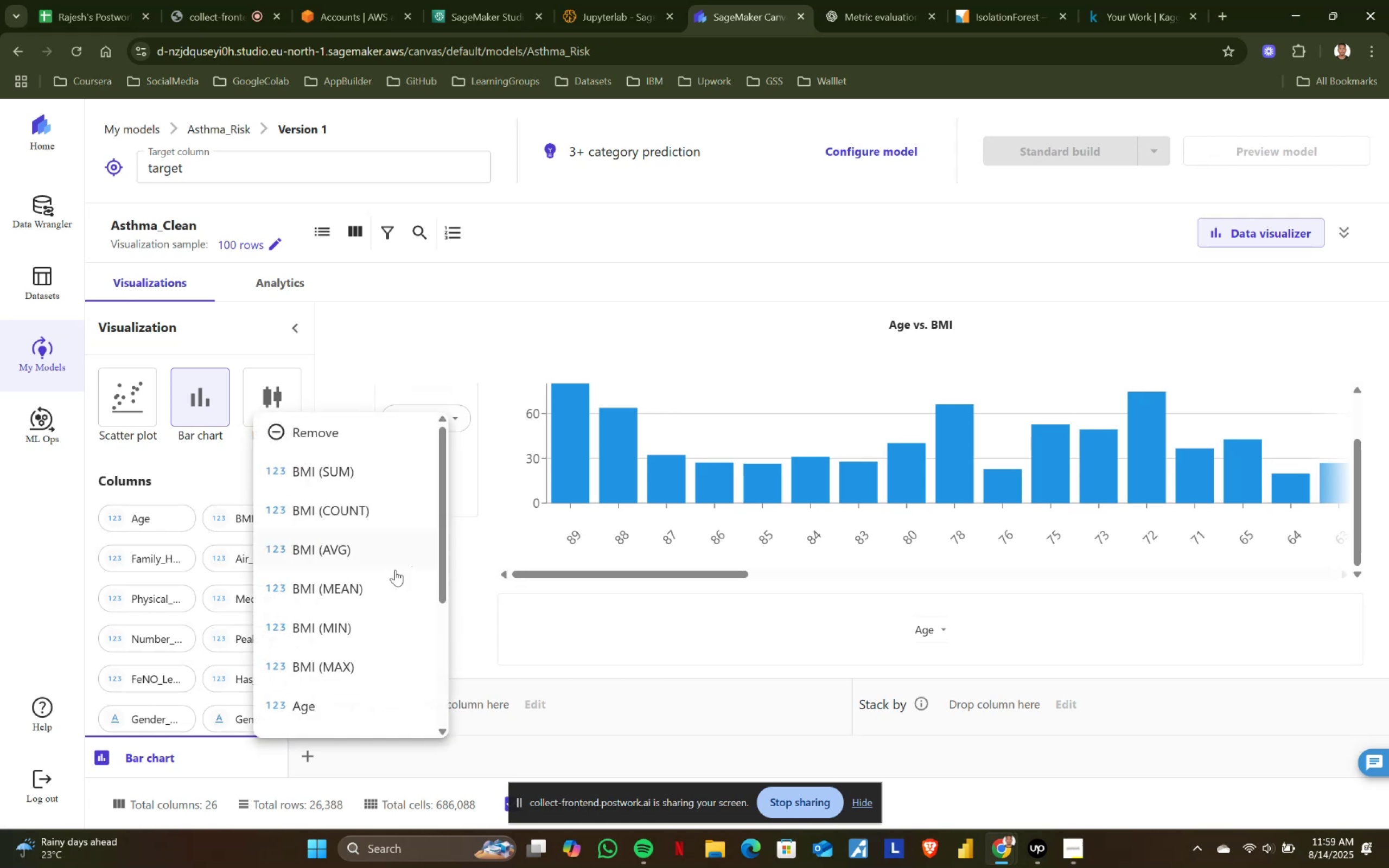 
scroll: coordinate [392, 574], scroll_direction: down, amount: 1.0
 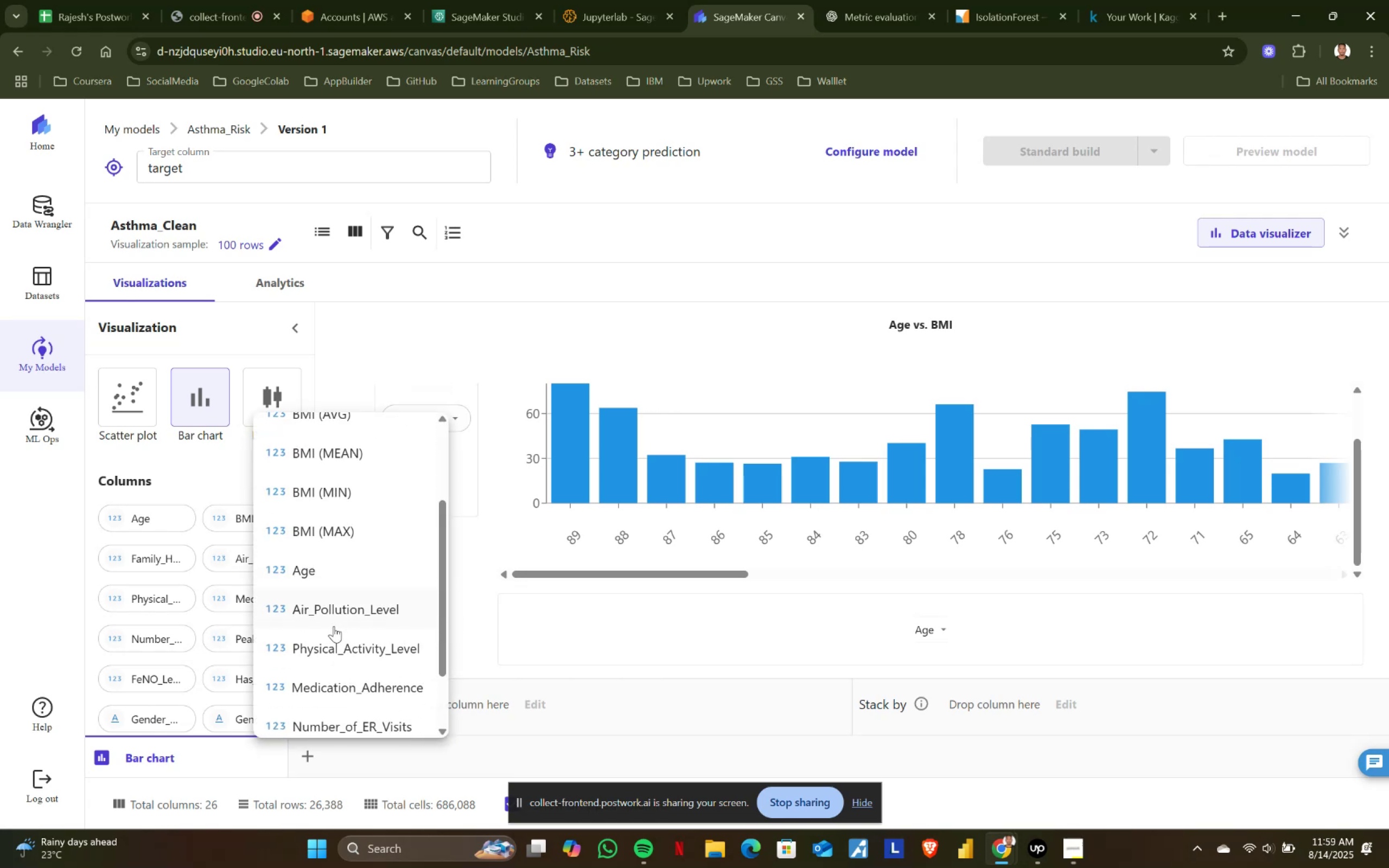 
left_click([346, 614])
 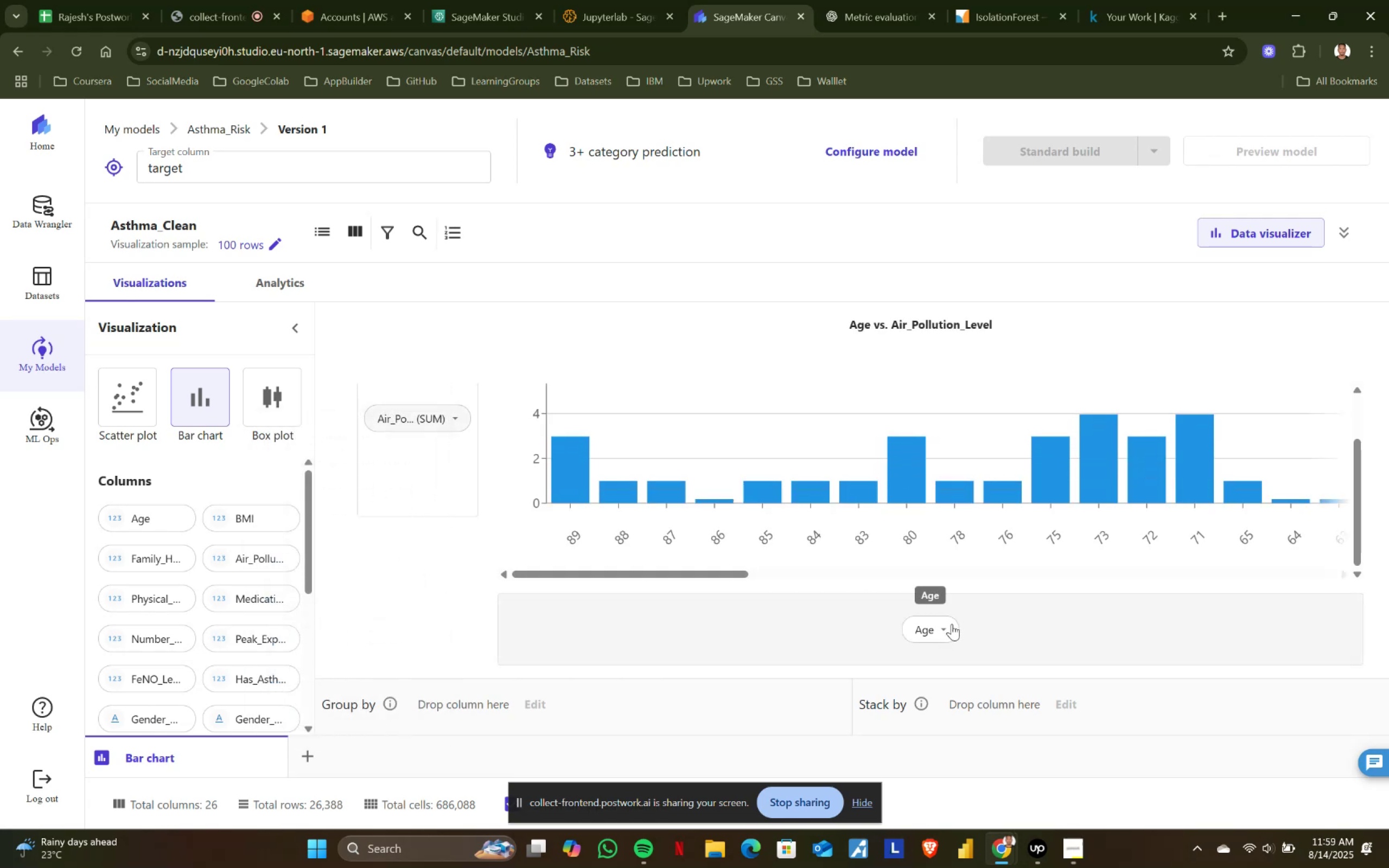 
left_click([944, 627])
 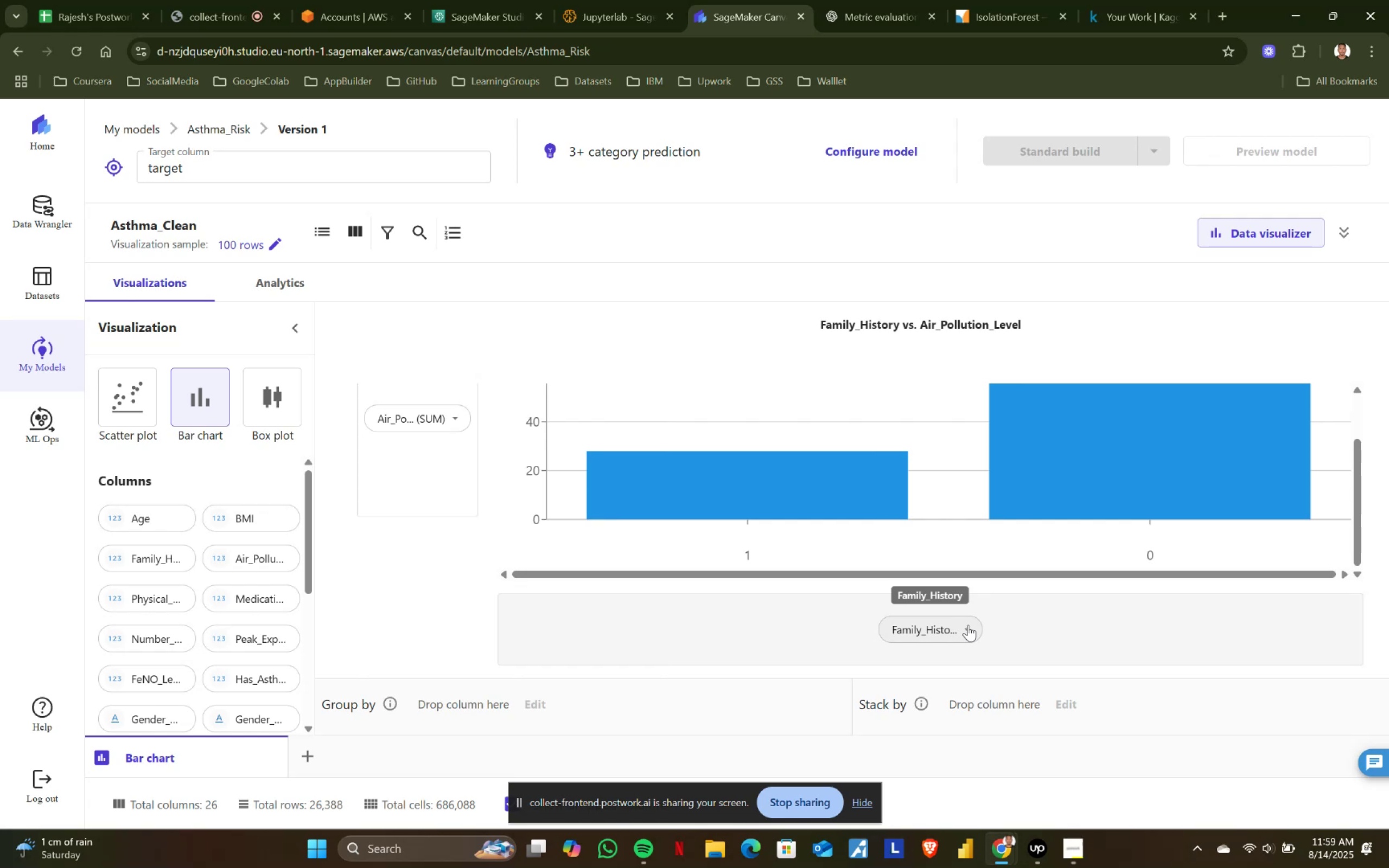 
wait(33.18)
 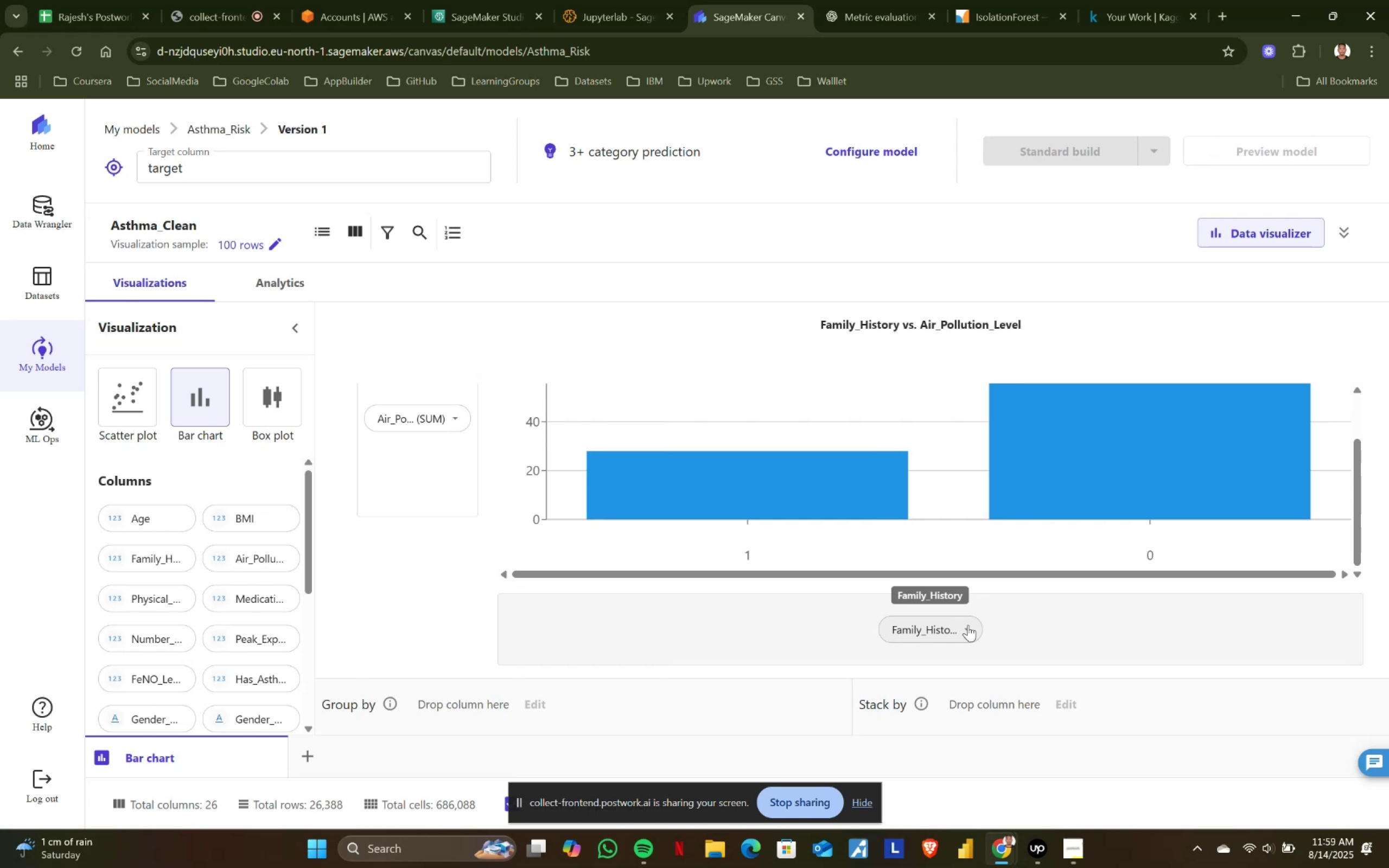 
left_click([968, 625])
 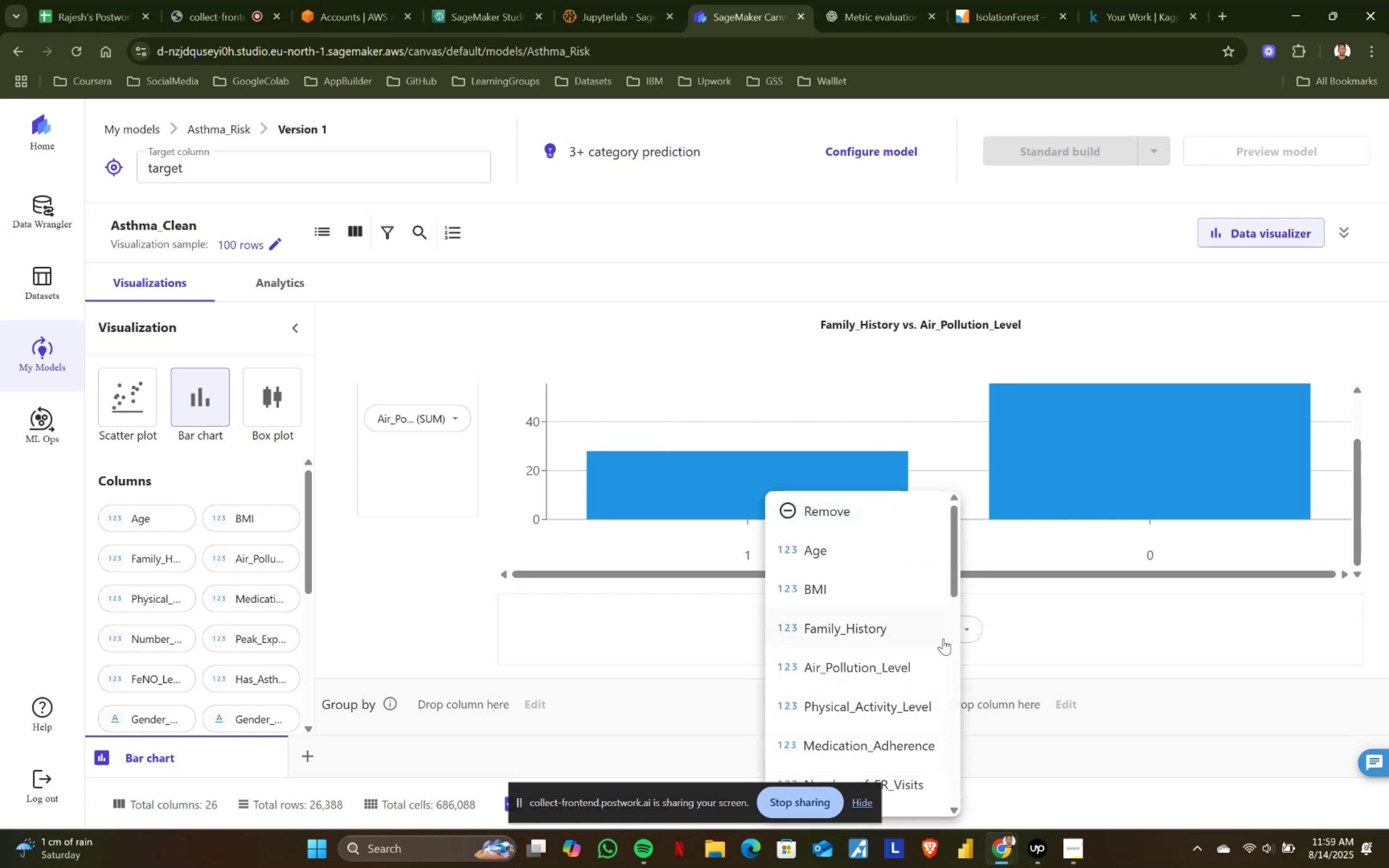 
scroll: coordinate [907, 649], scroll_direction: down, amount: 1.0
 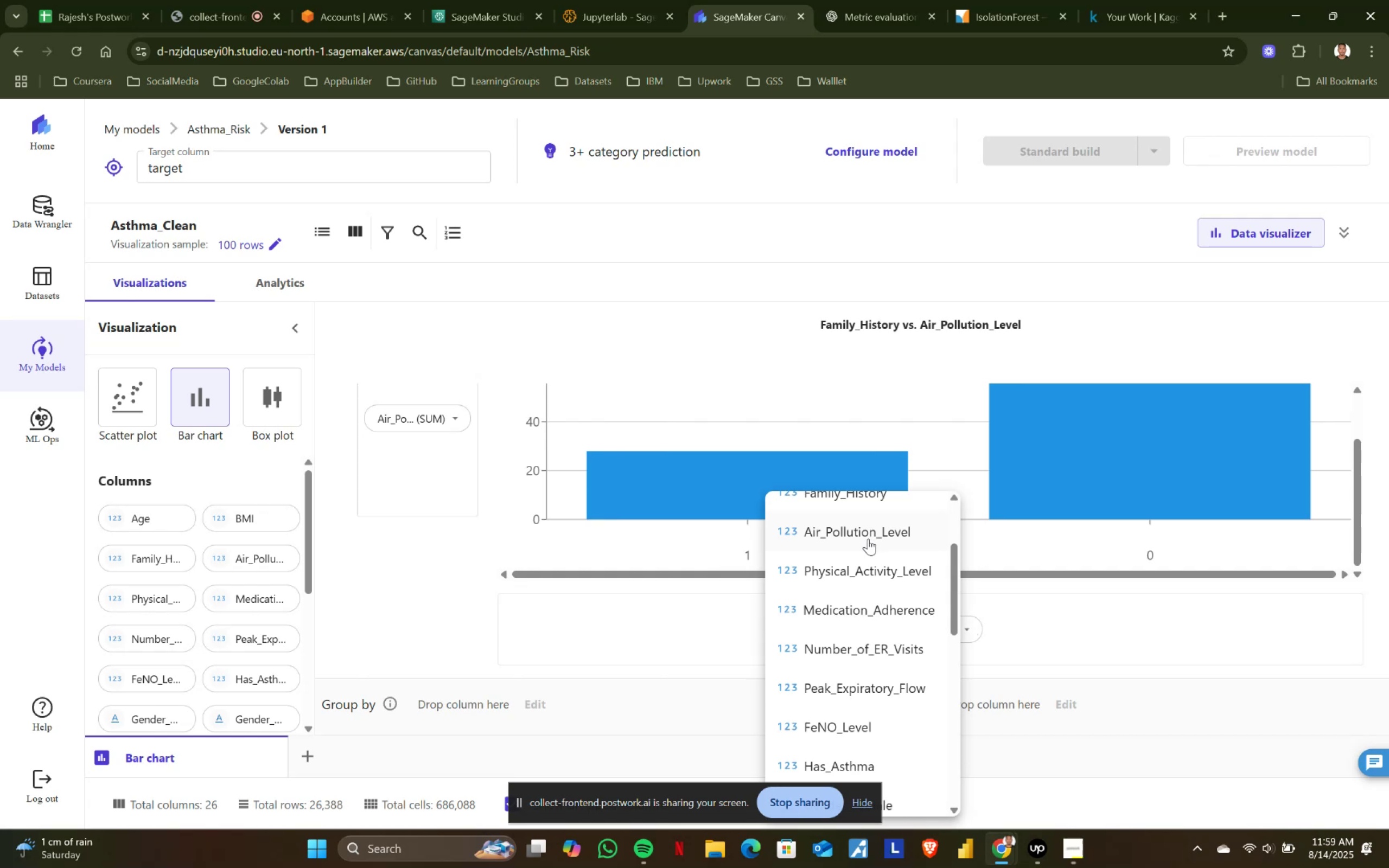 